 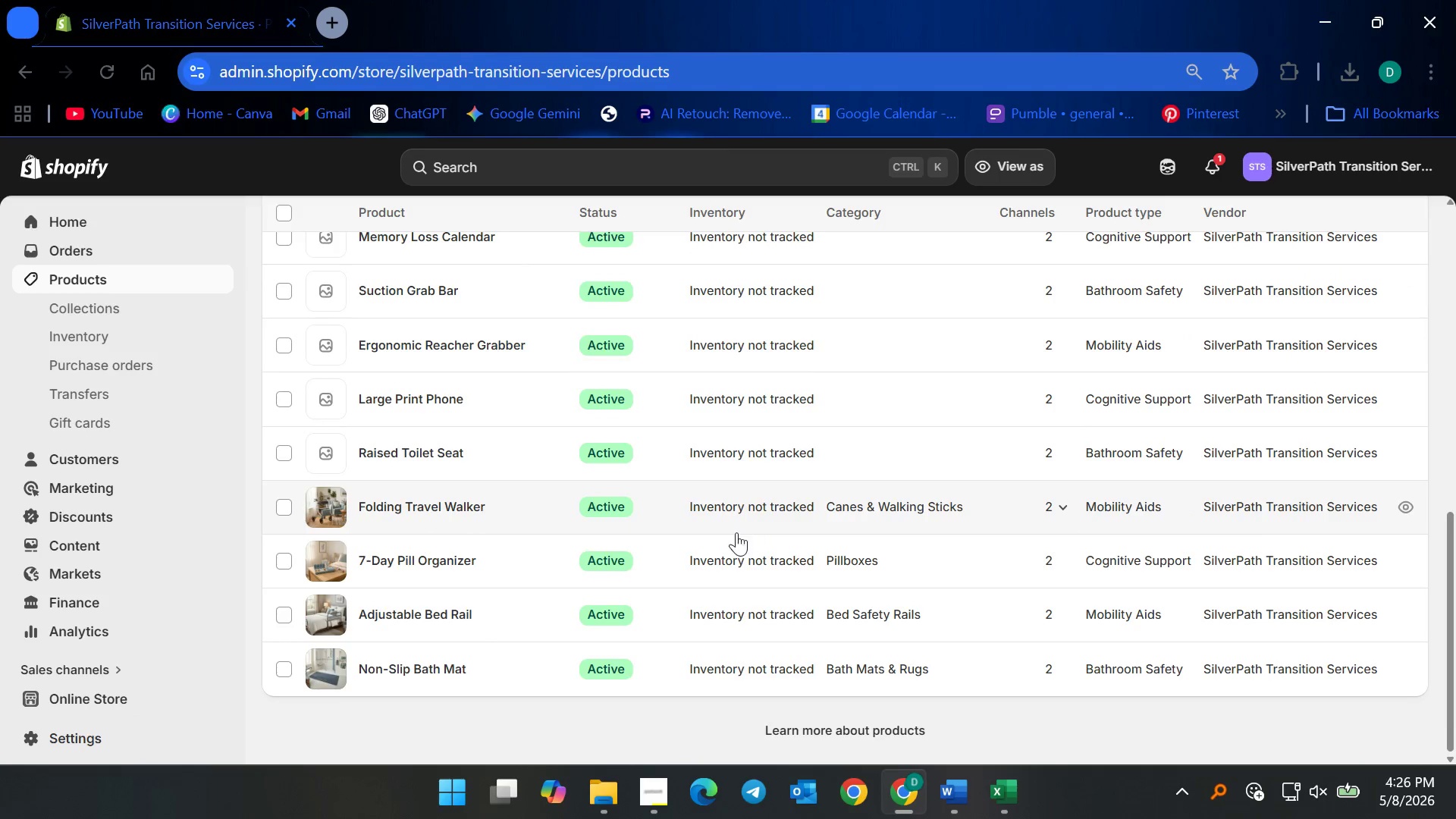 
left_click([378, 451])
 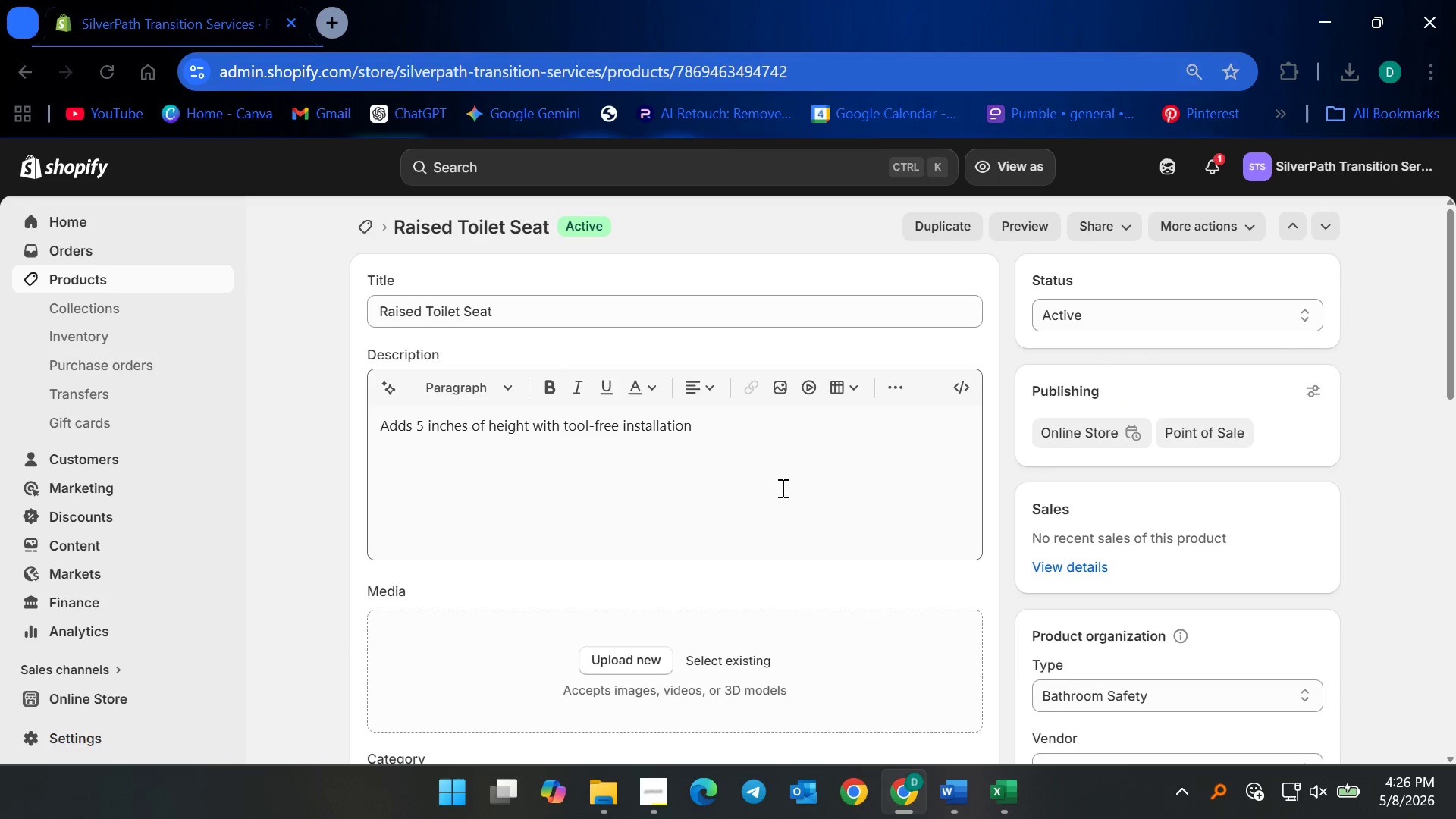 
left_click([776, 461])
 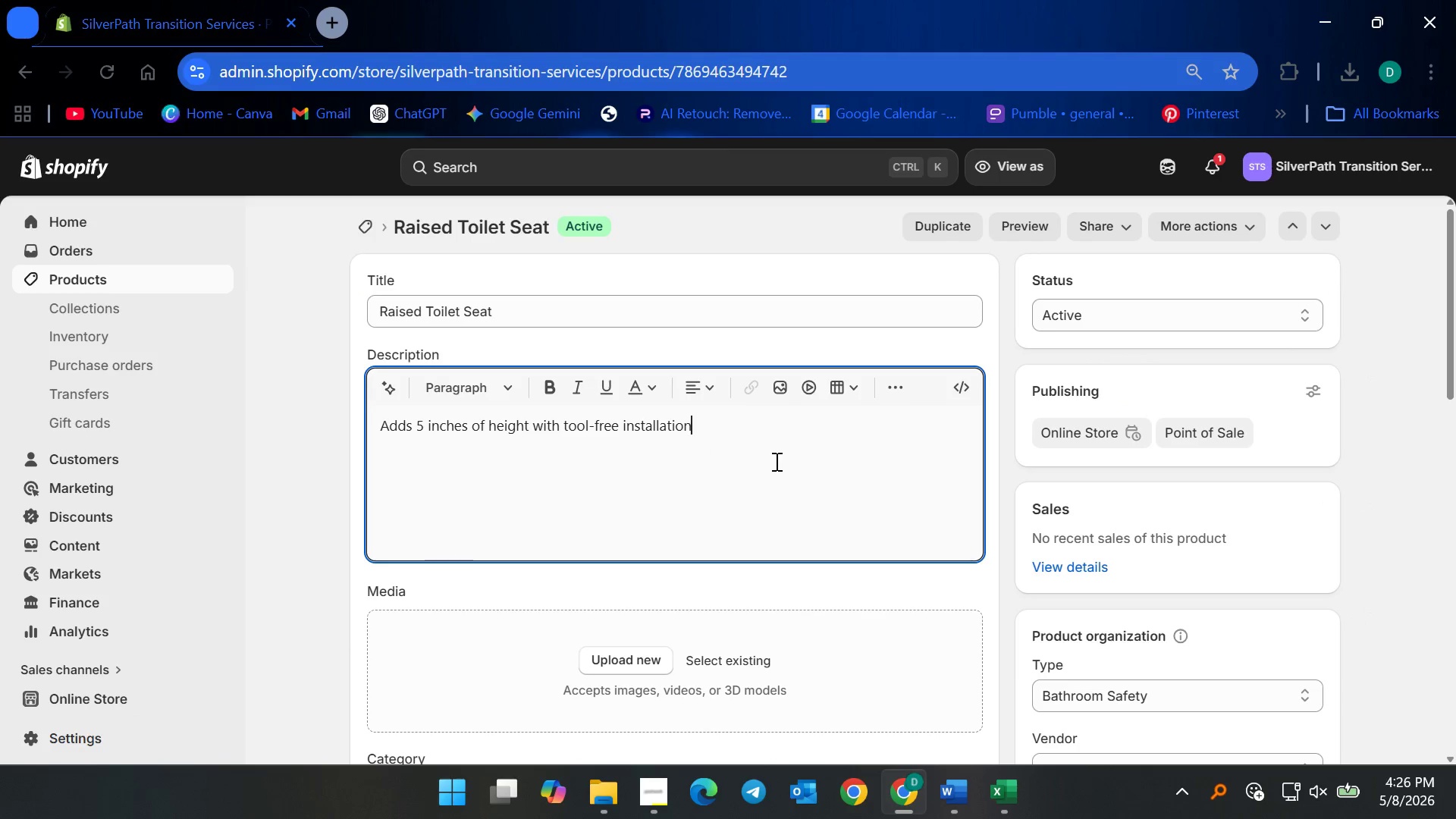 
key(Control+ControlLeft)
 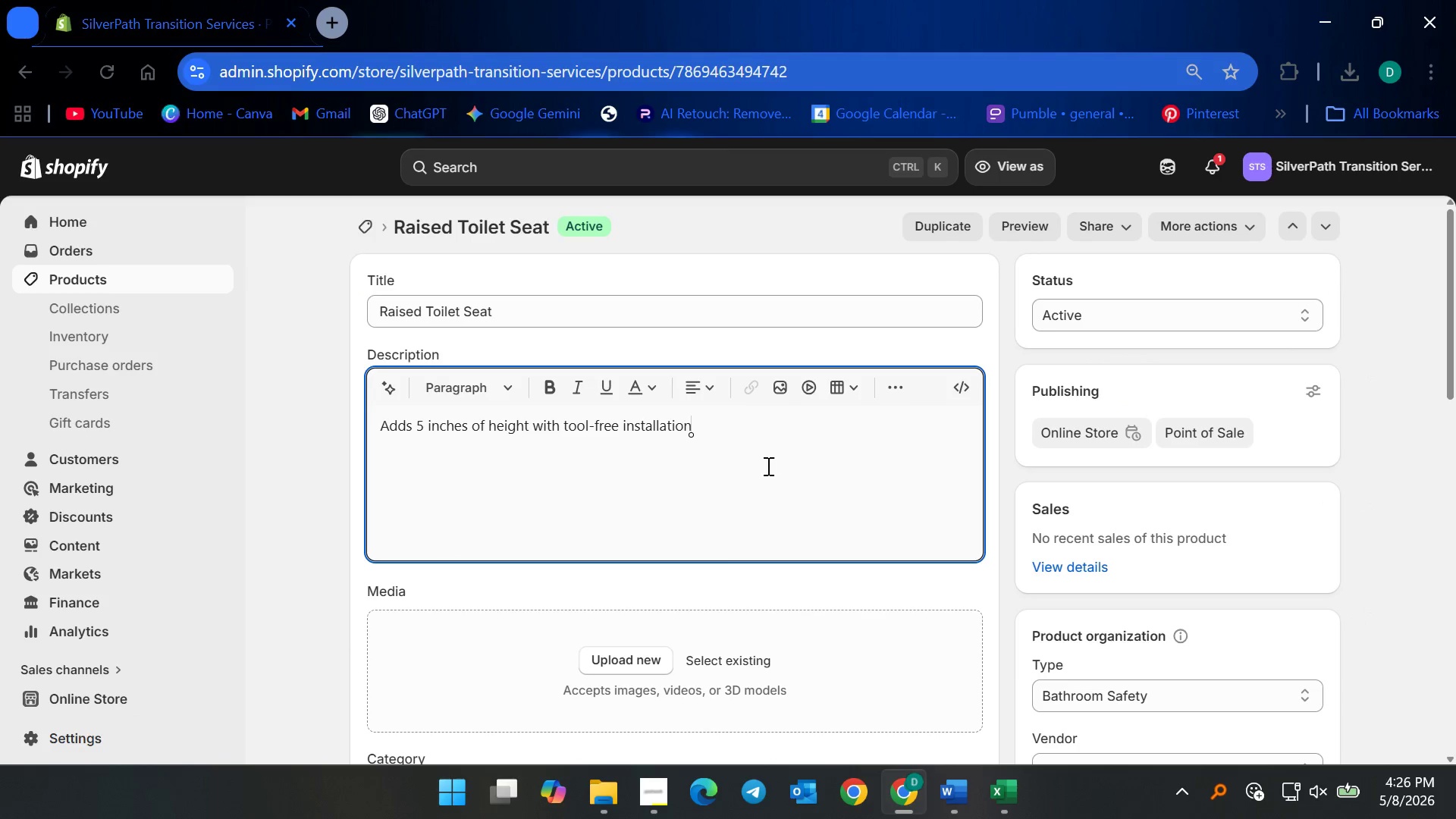 
key(Control+A)
 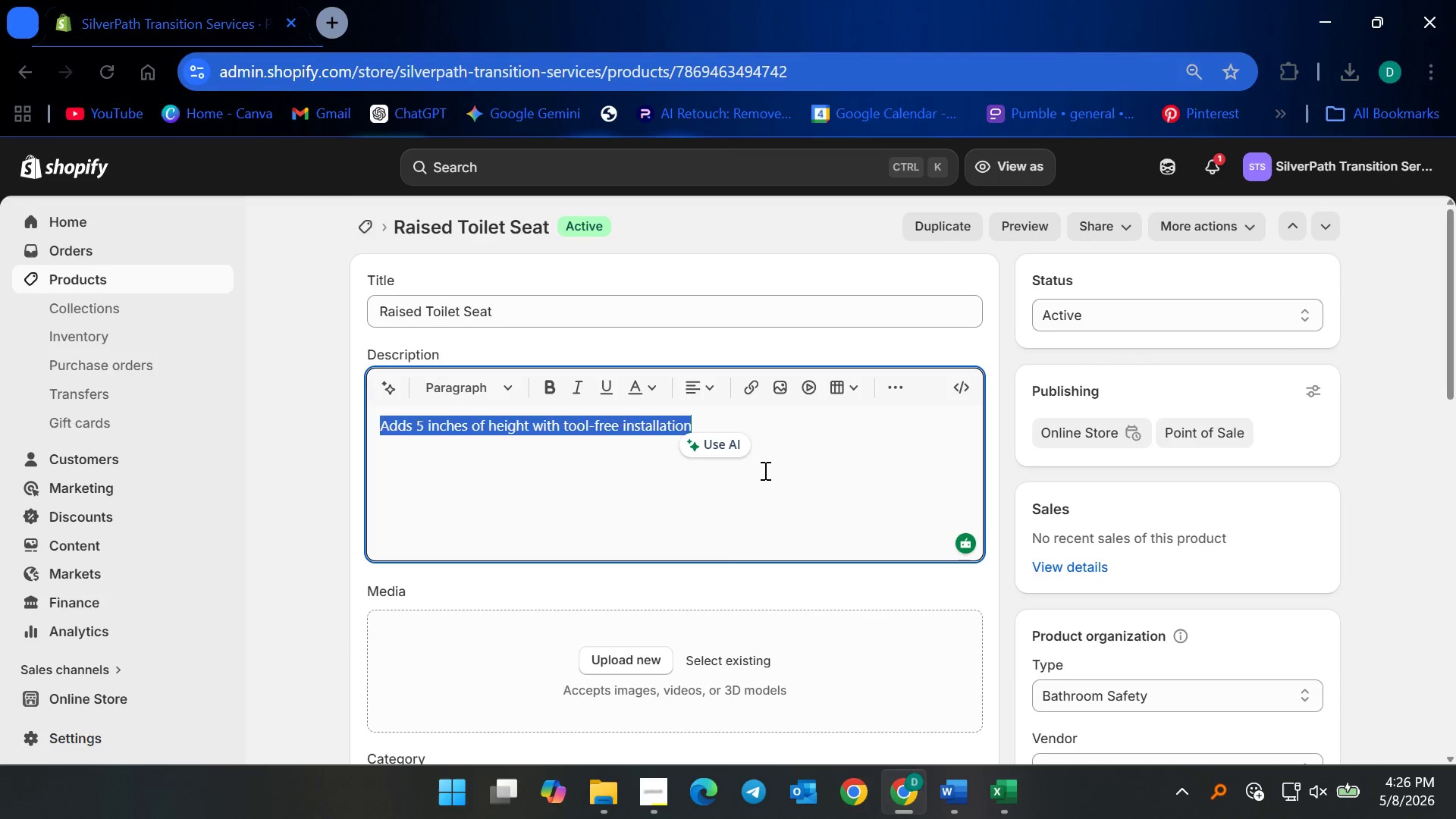 
key(Backspace)
 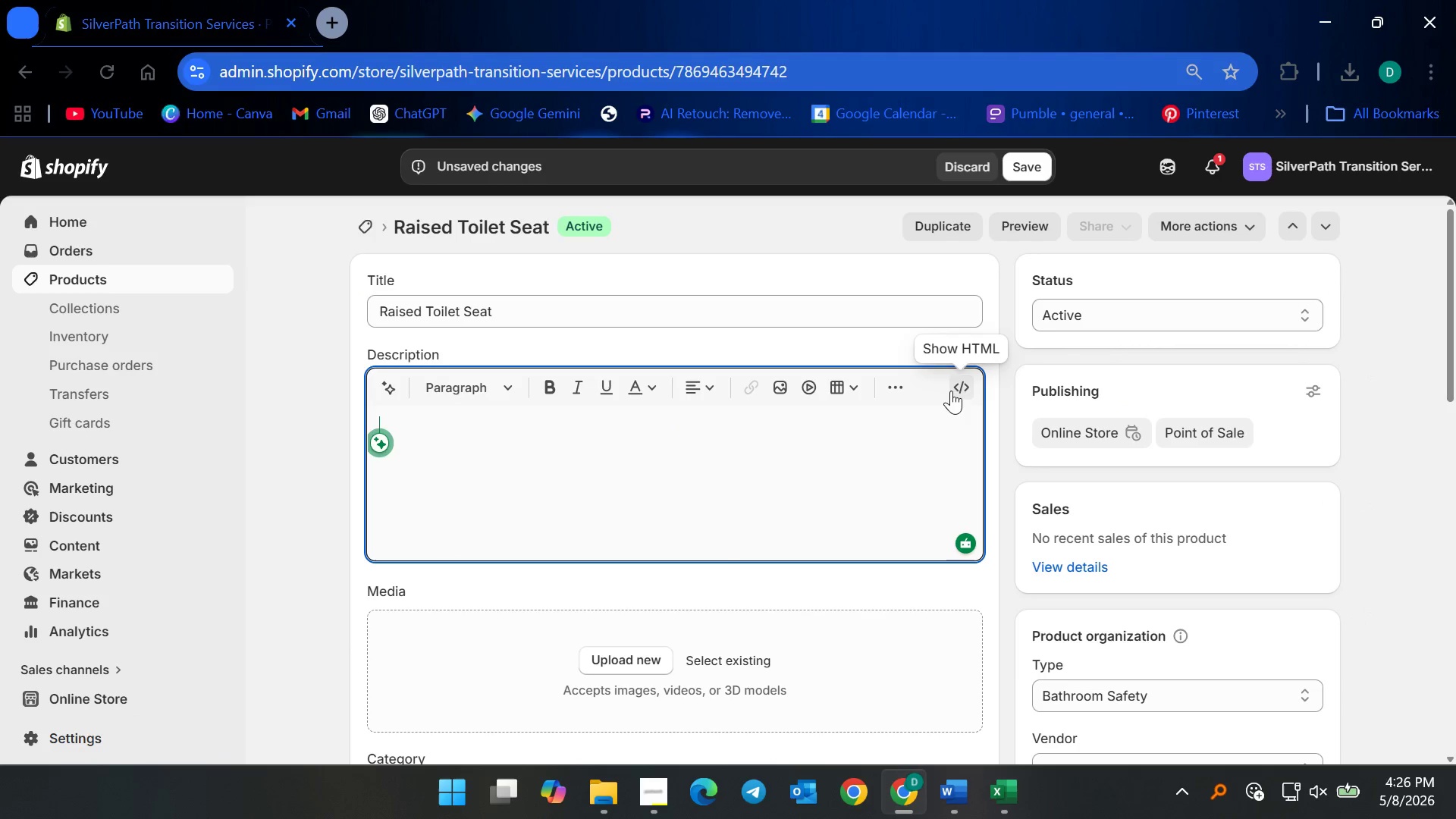 
left_click([953, 384])
 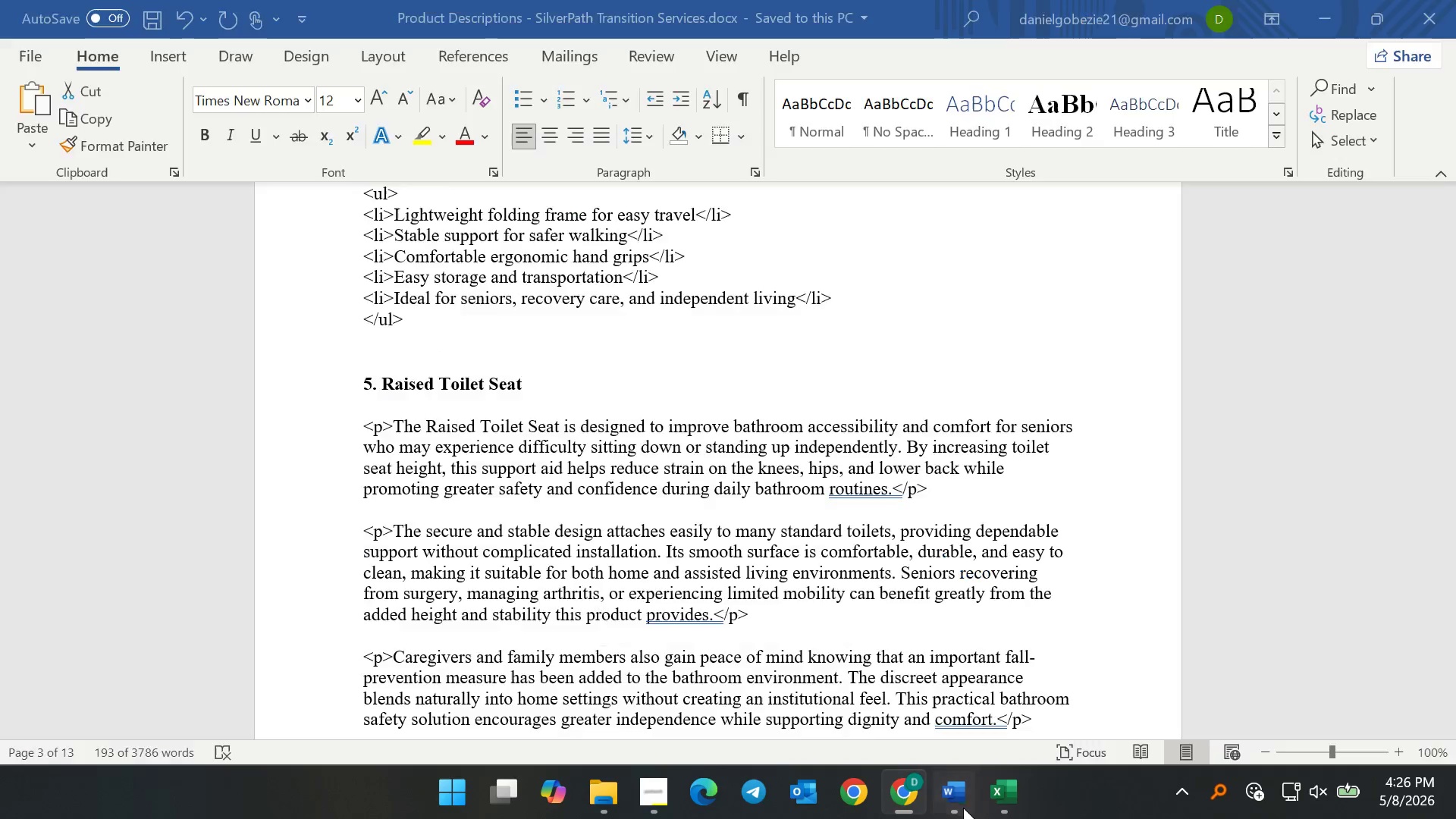 
left_click([675, 522])
 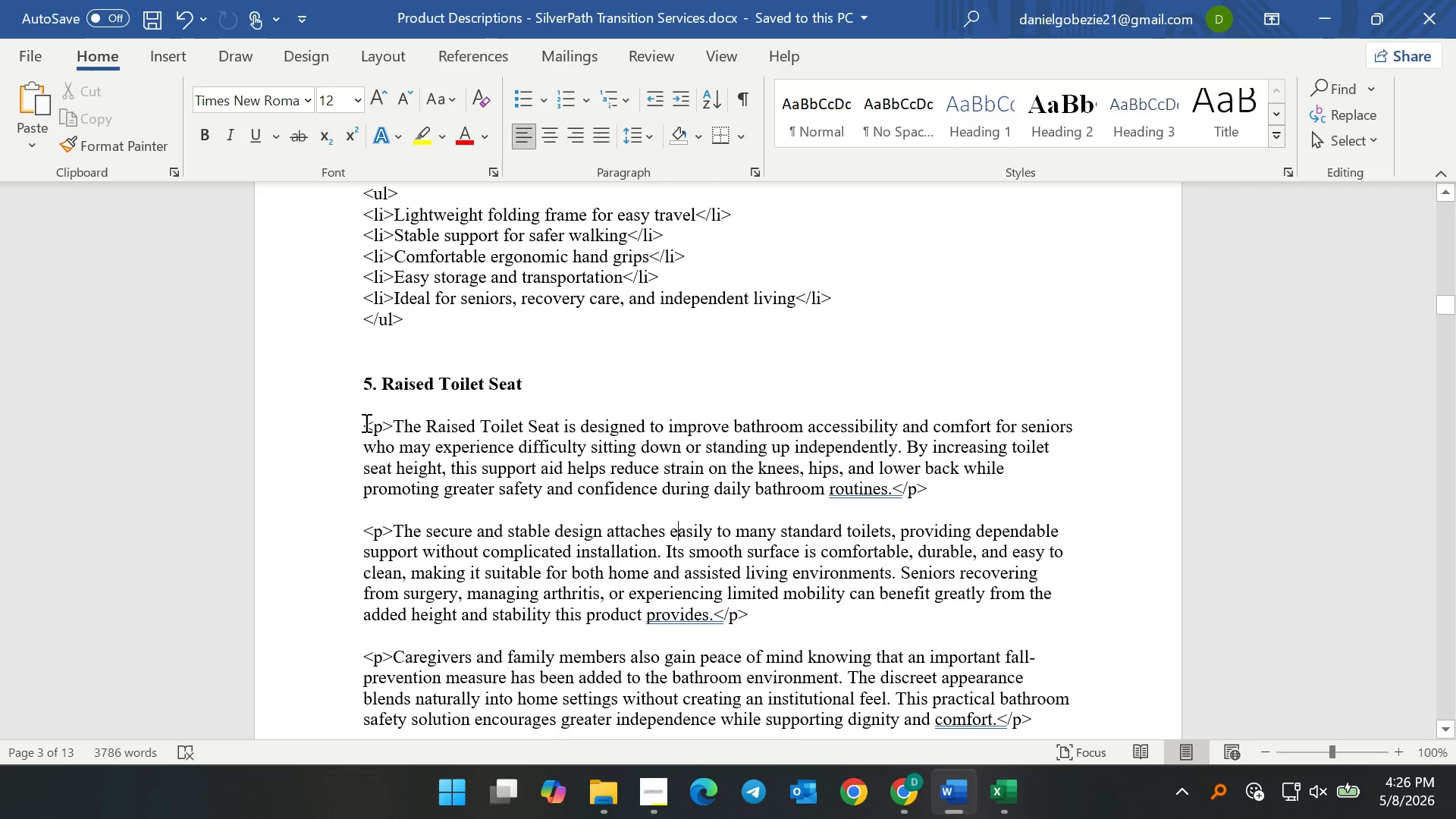 
left_click_drag(start_coordinate=[363, 422], to_coordinate=[452, 487])
 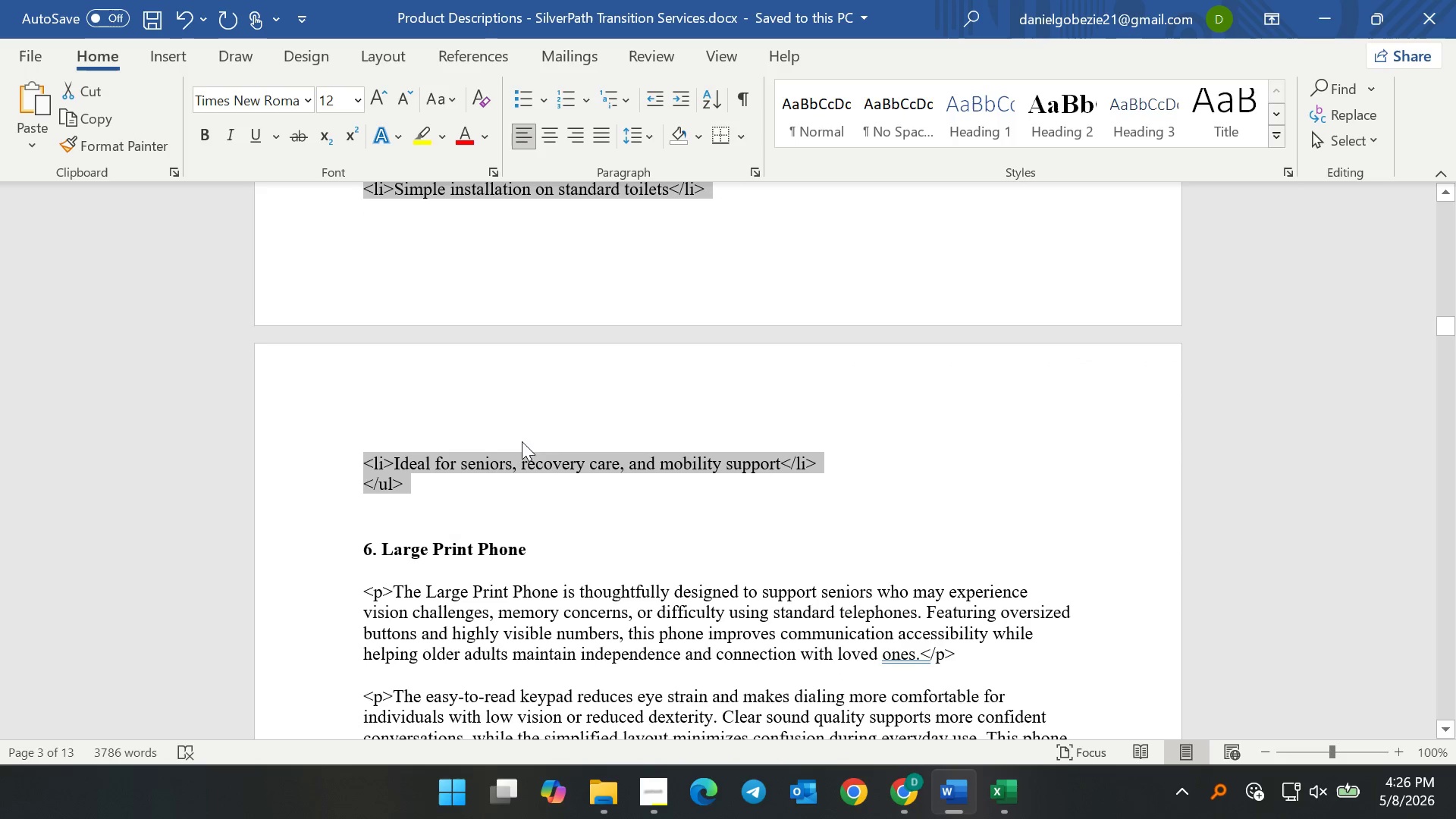 
key(Control+C)
 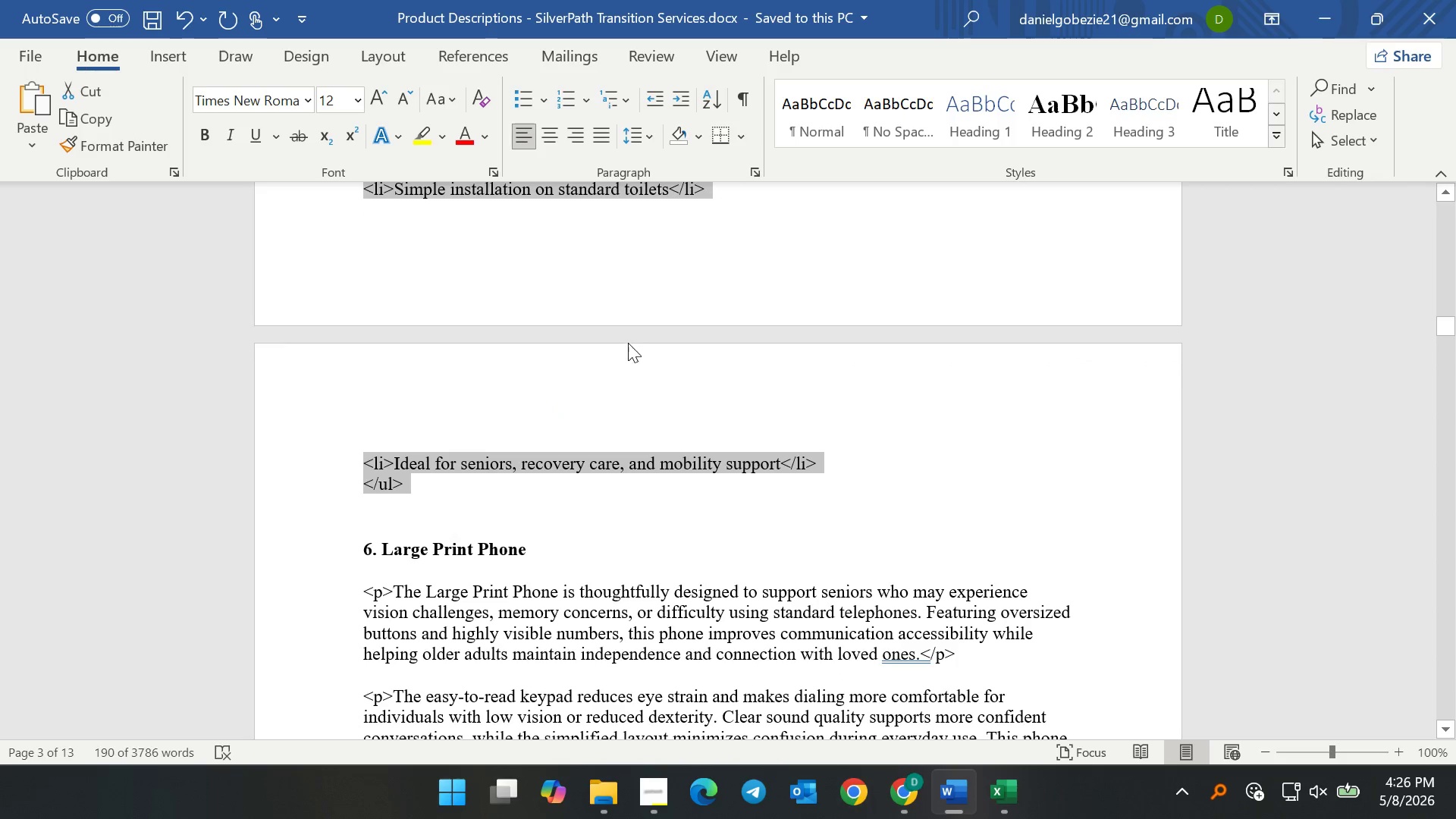 
key(Control+C)
 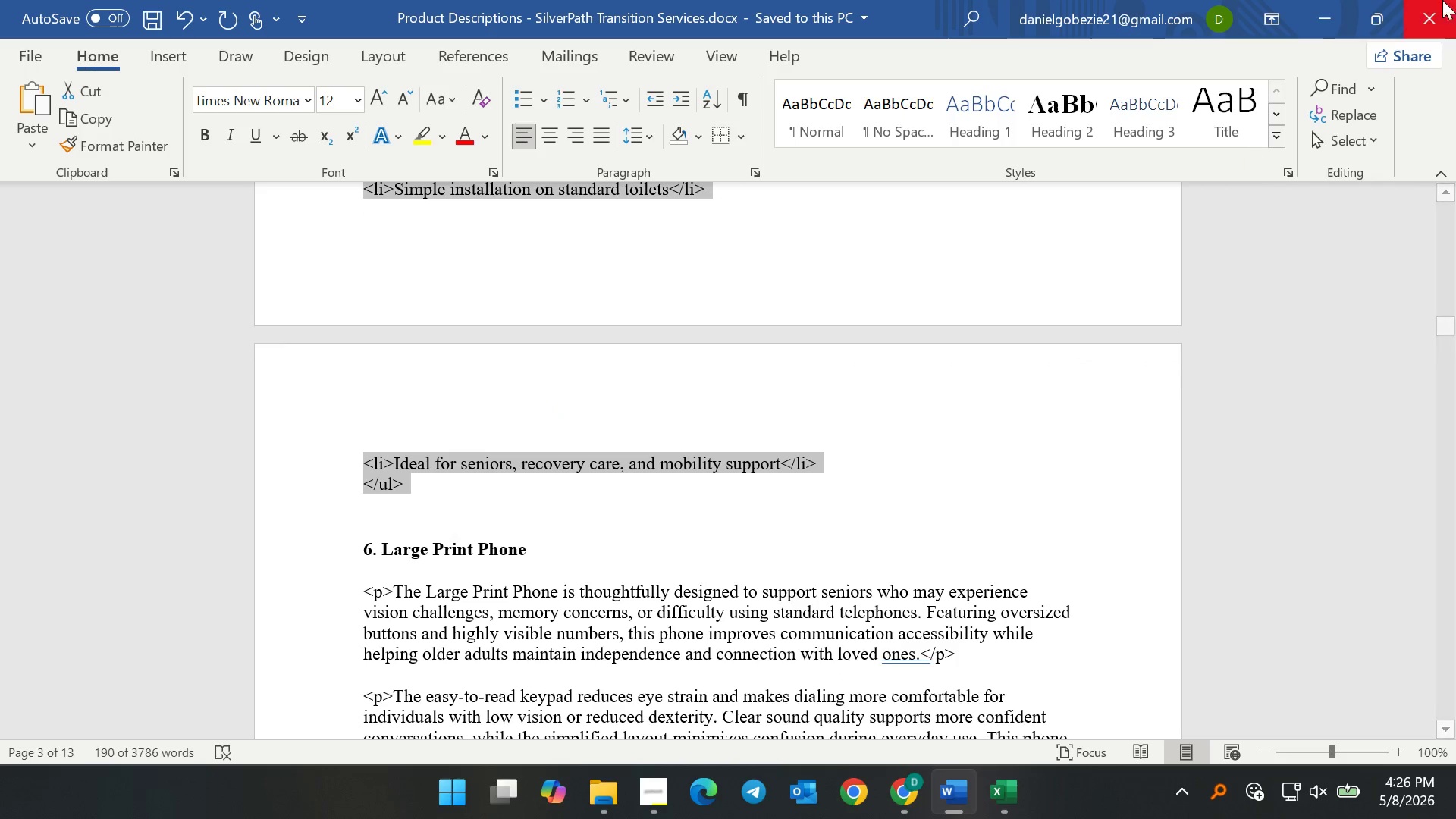 
key(Control+C)
 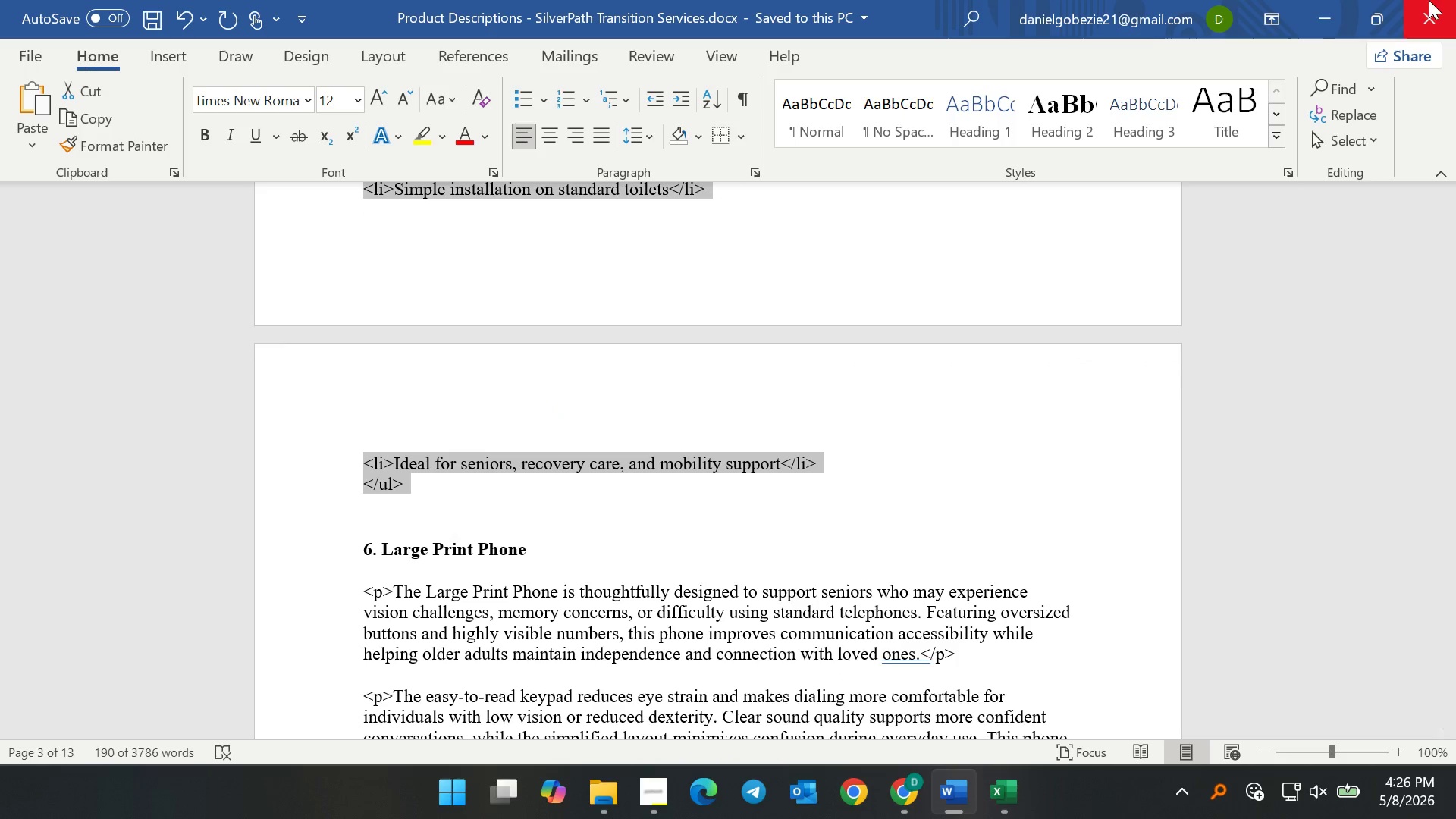 
key(Control+C)
 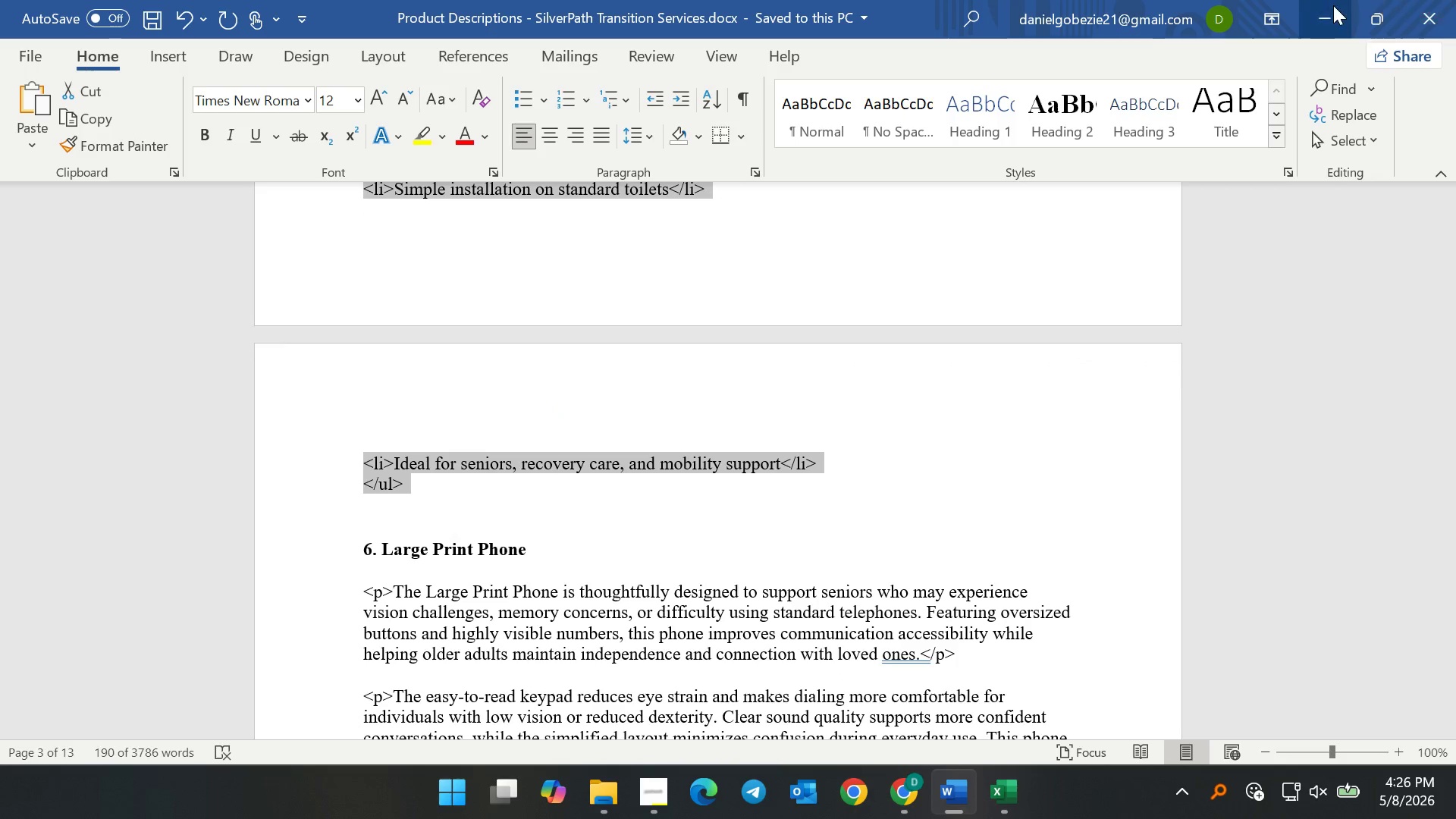 
key(Control+C)
 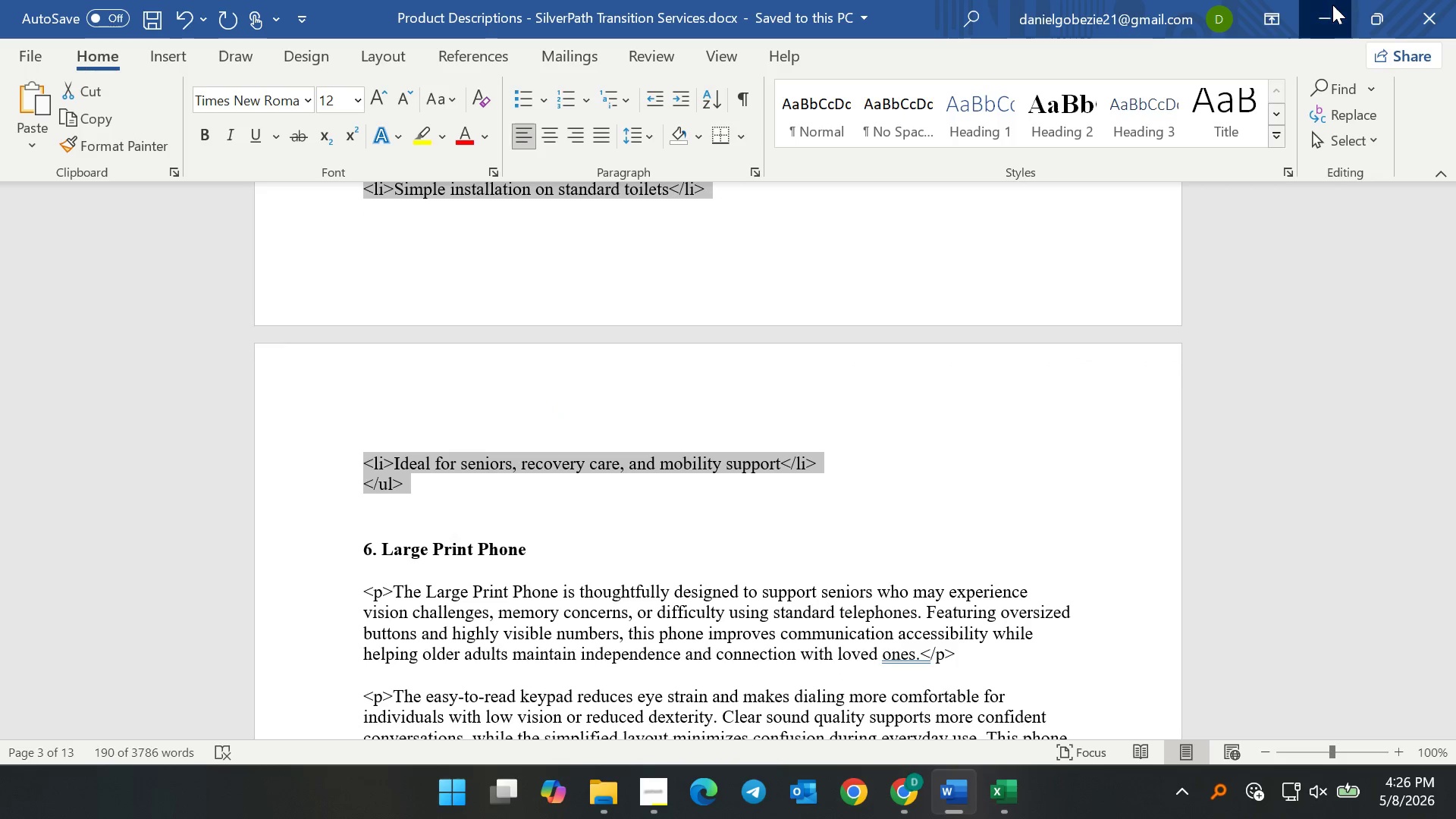 
left_click([1332, 5])
 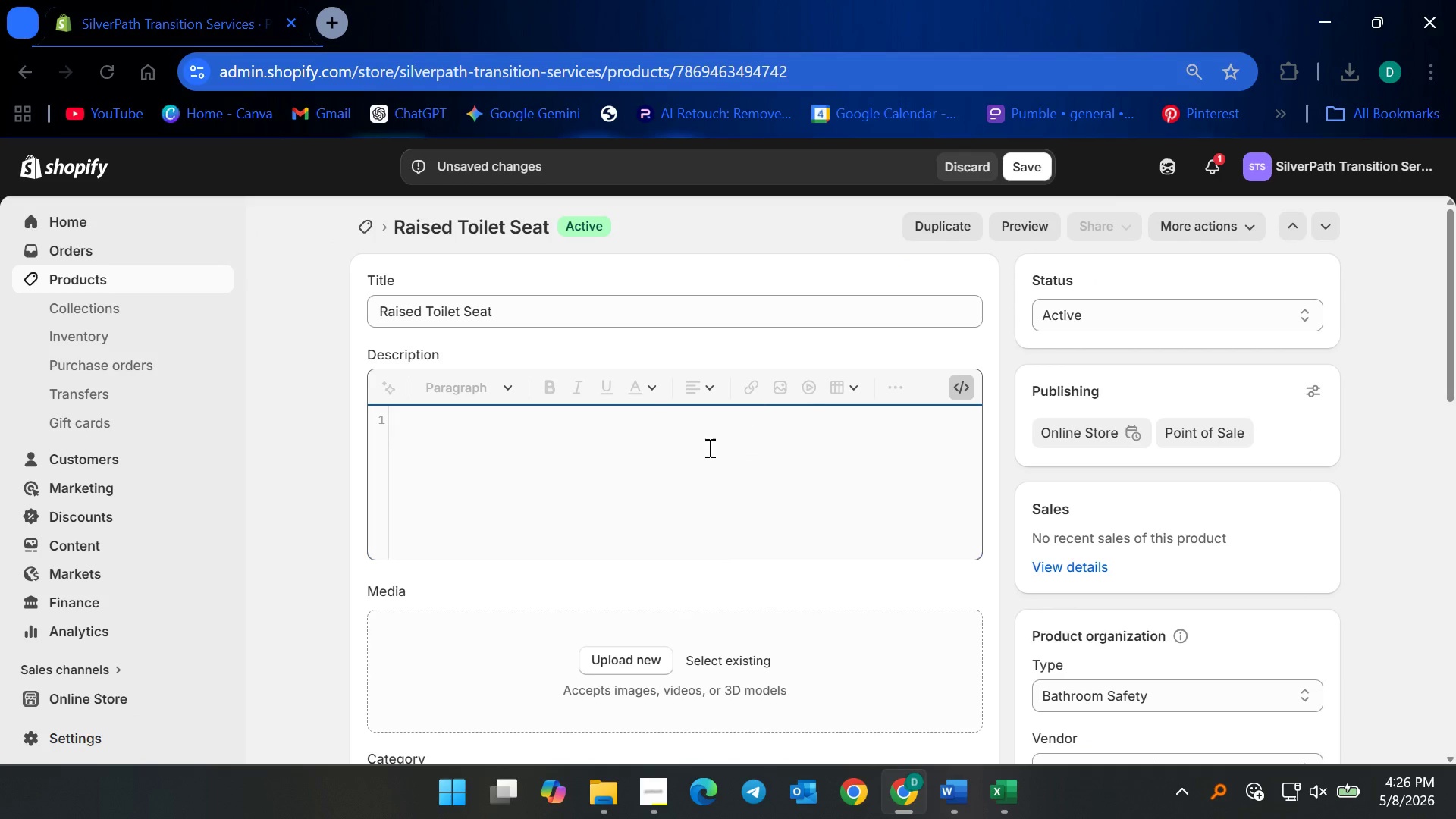 
left_click([686, 462])
 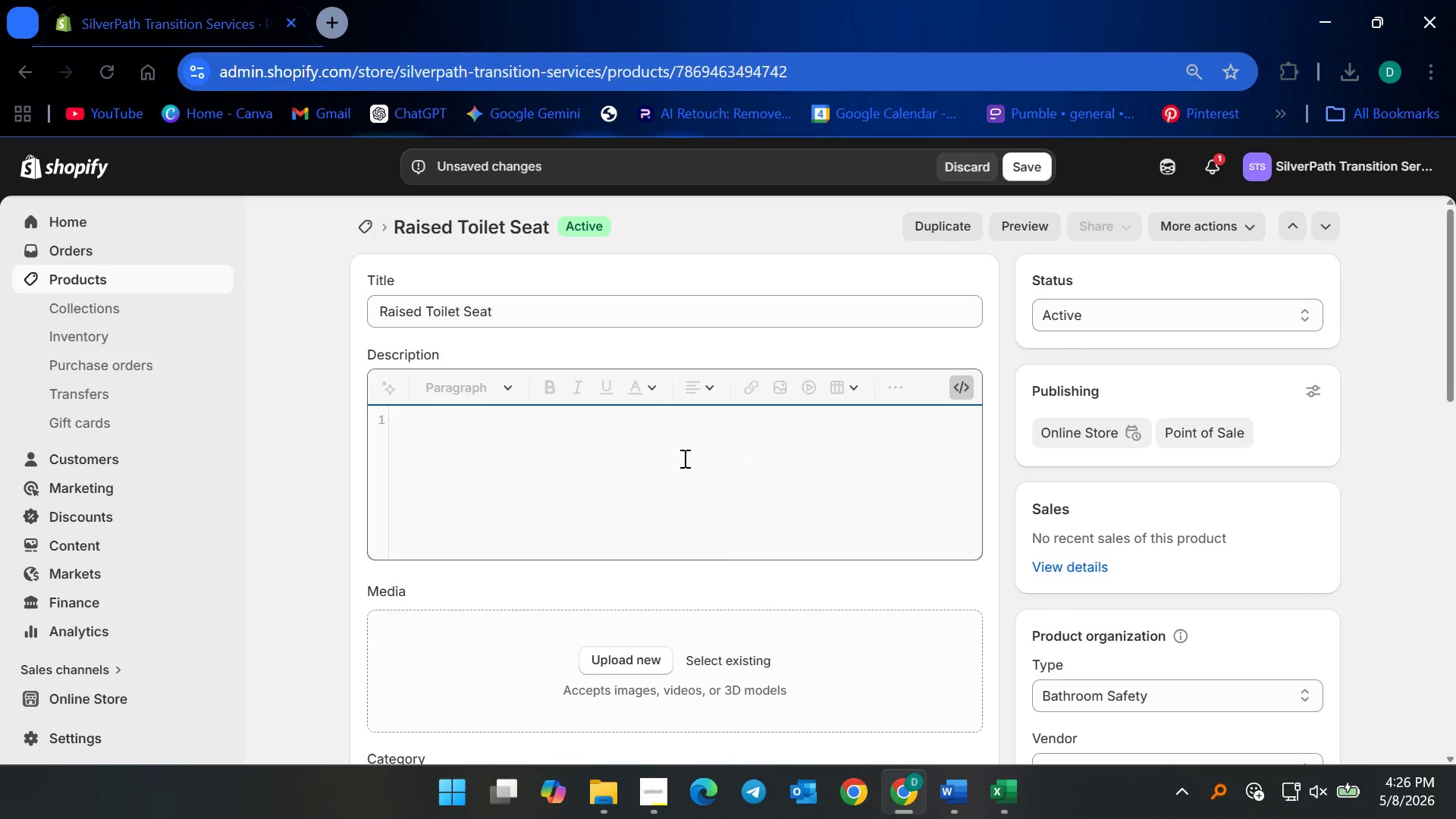 
key(Control+V)
 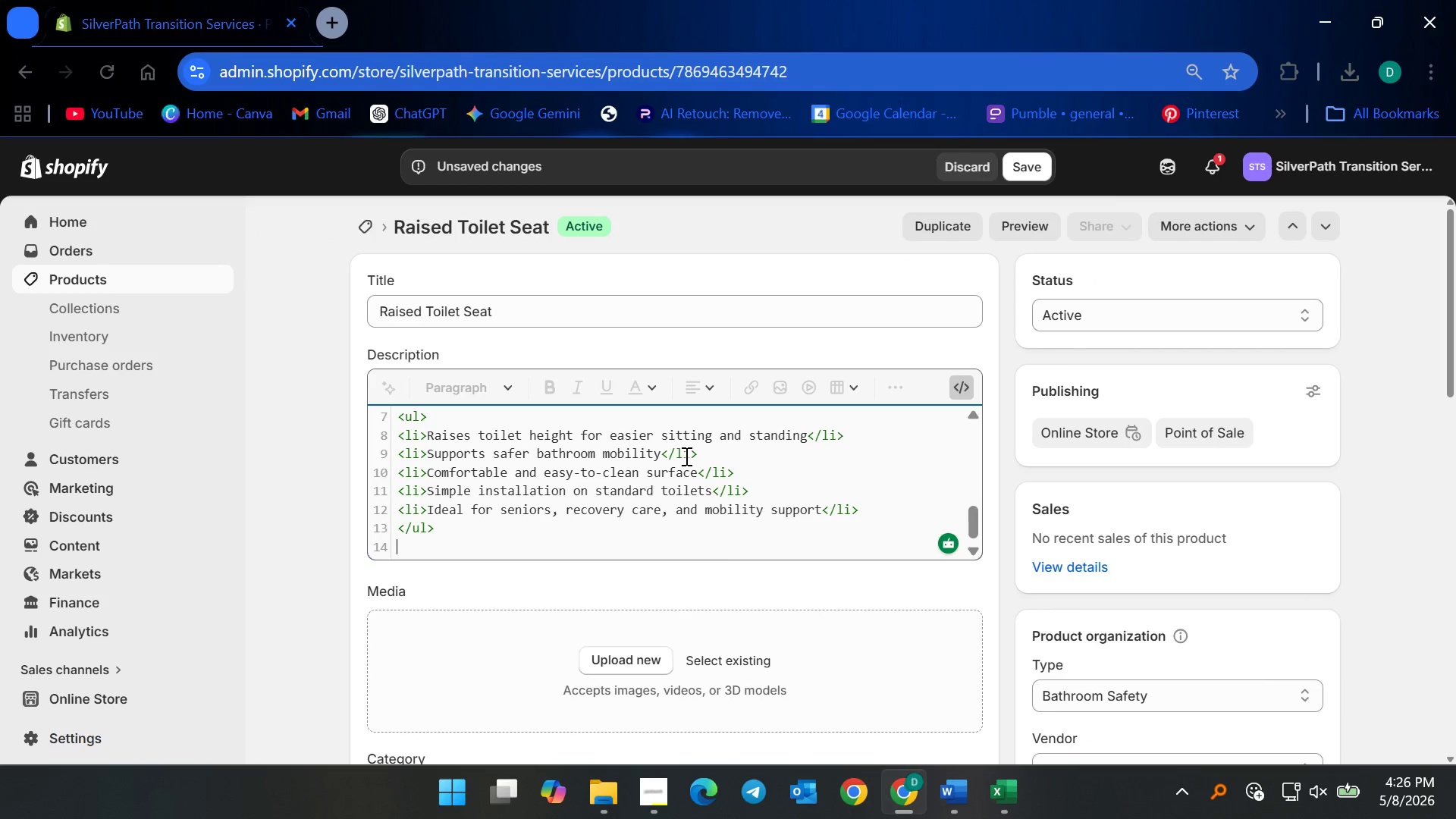 
key(Backspace)
 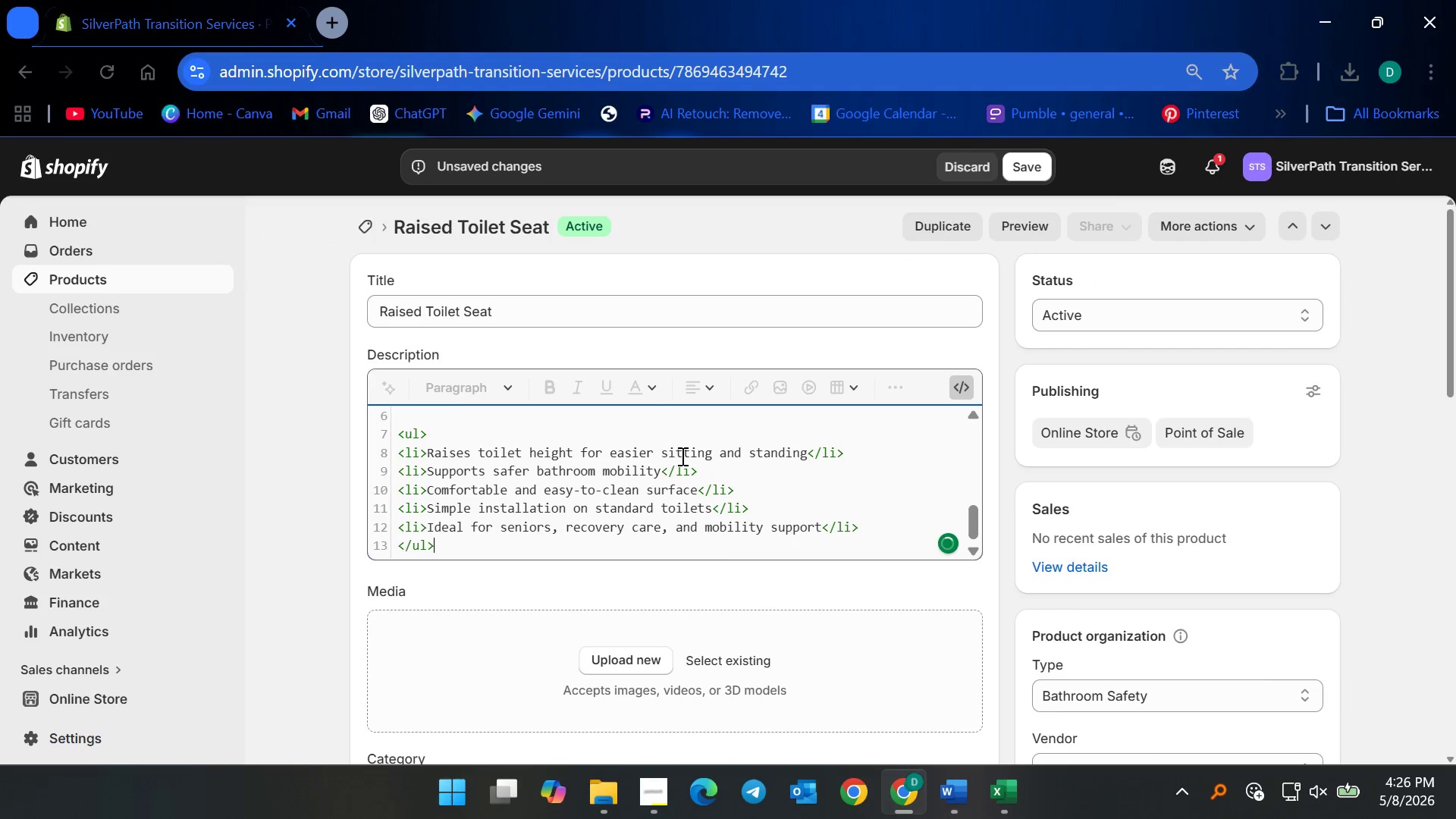 
scroll: coordinate [681, 456], scroll_direction: up, amount: 9.0
 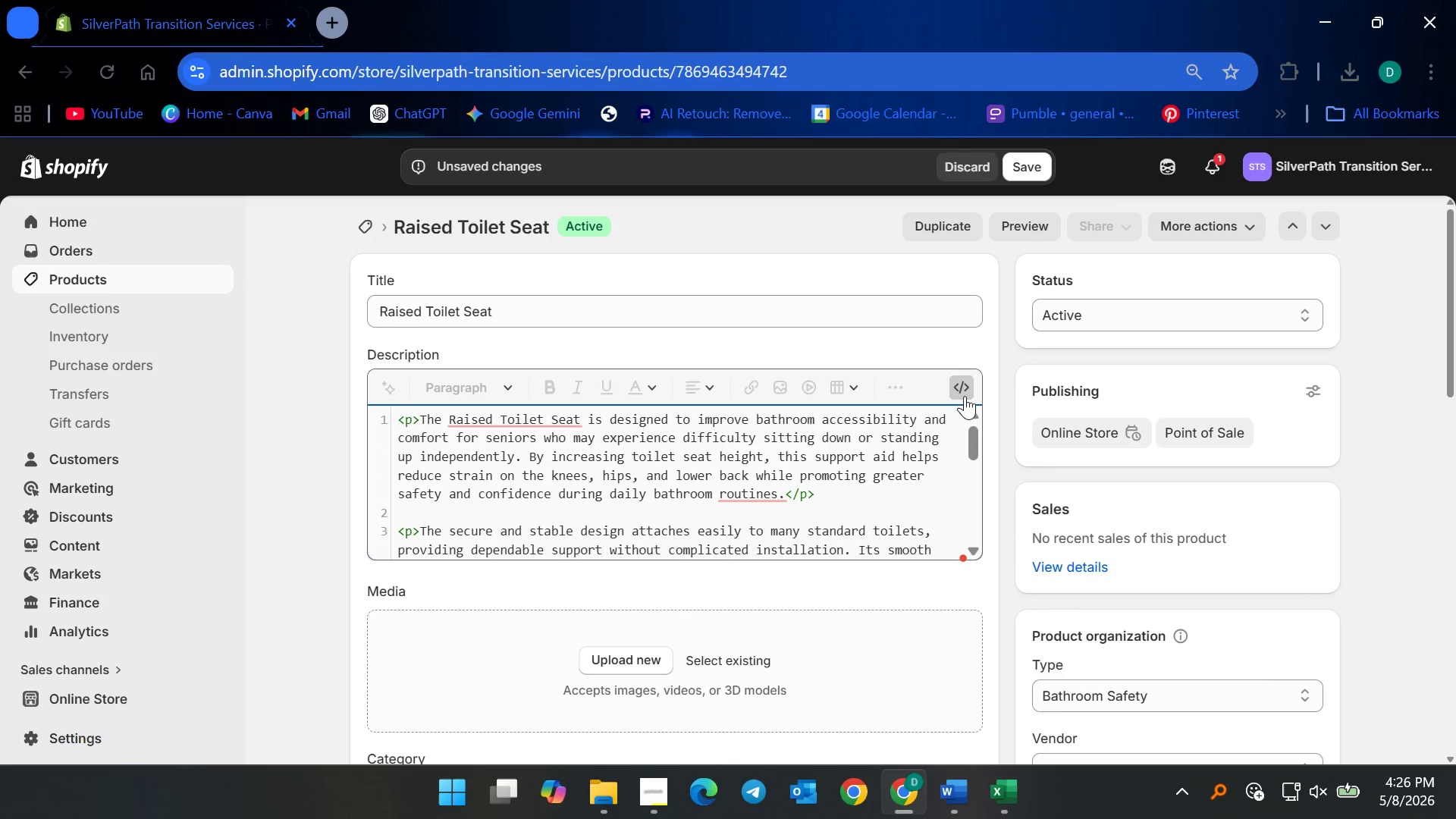 
left_click([962, 391])
 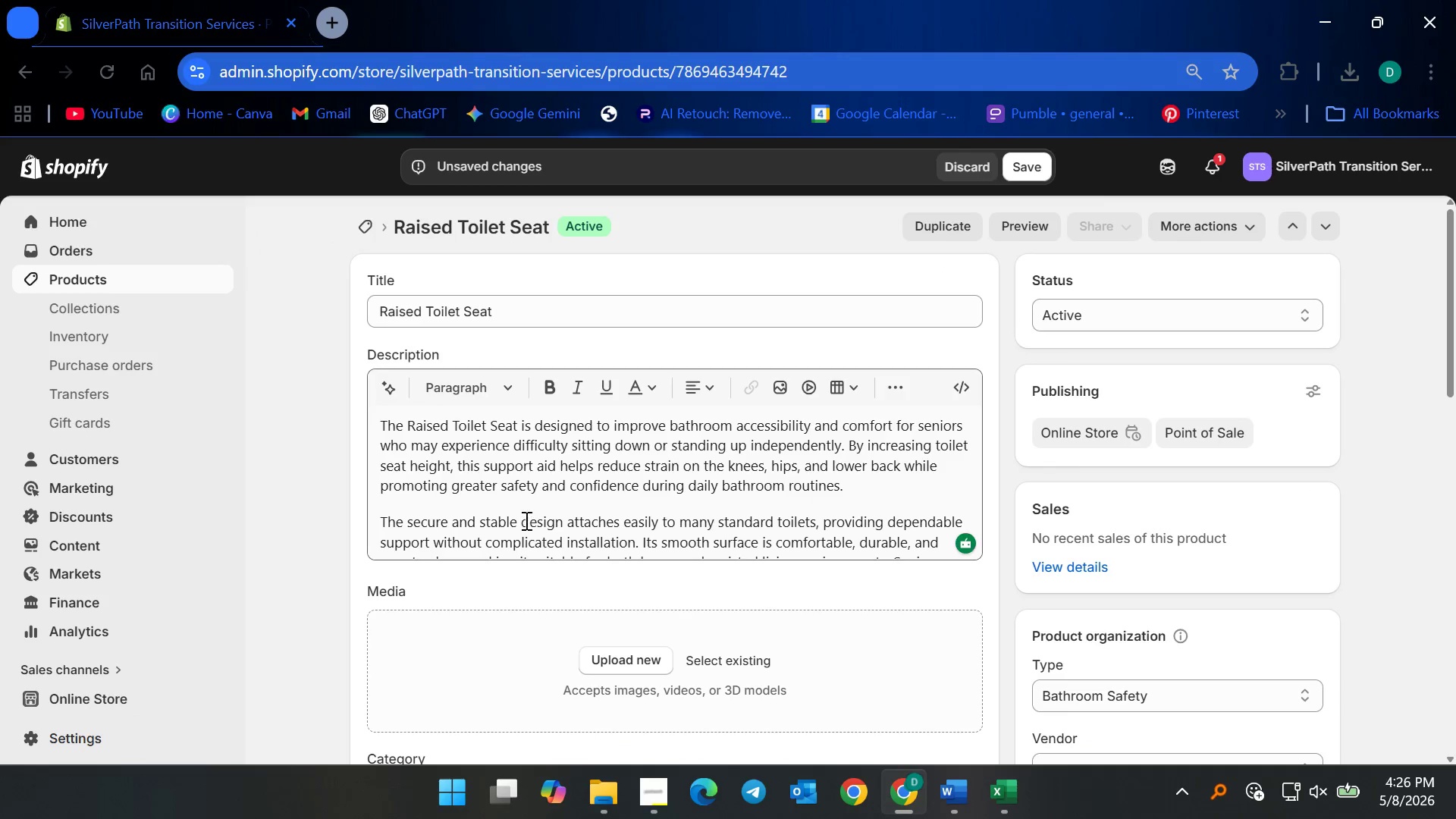 
left_click([579, 504])
 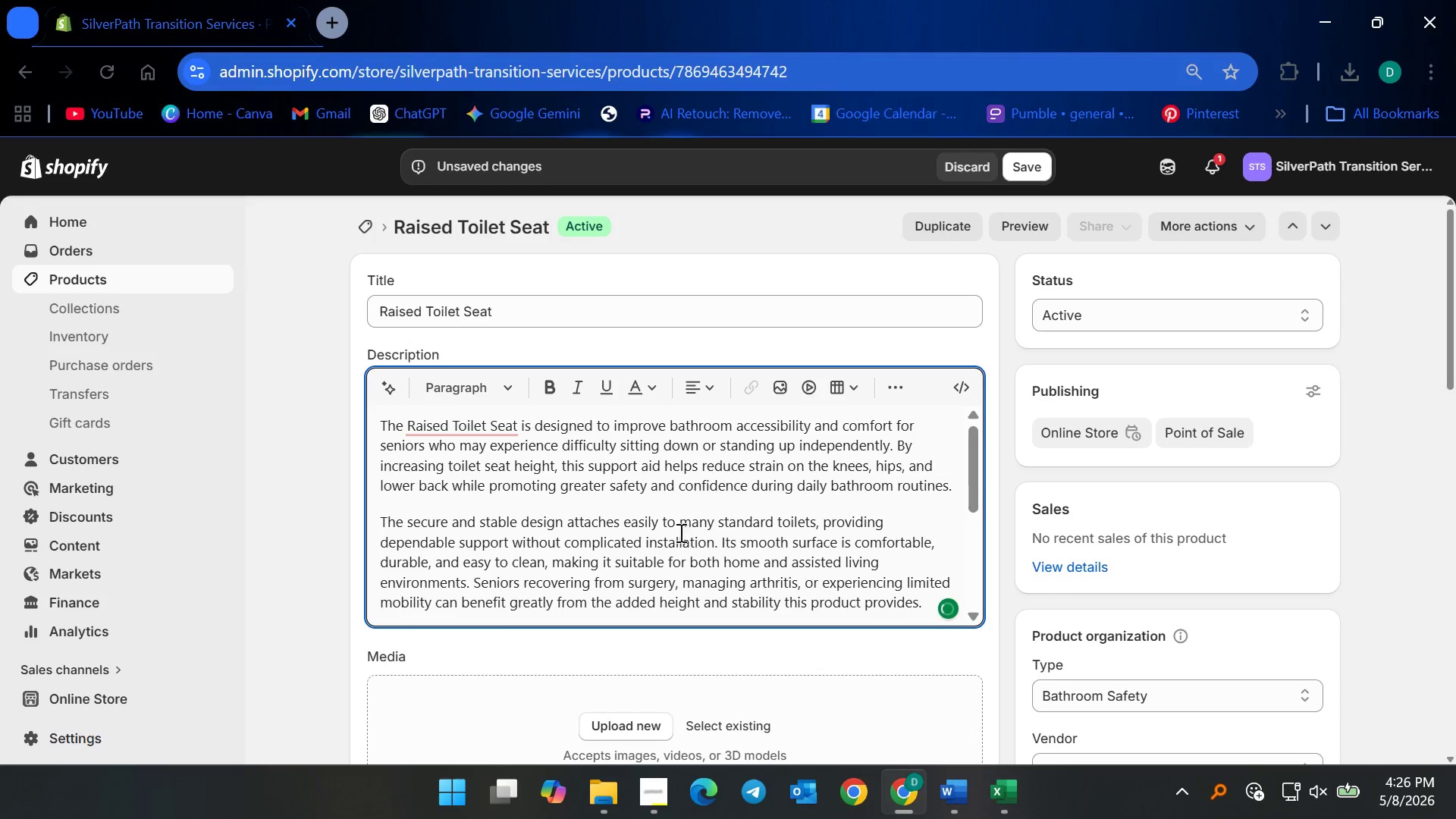 
scroll: coordinate [531, 526], scroll_direction: up, amount: 2.0
 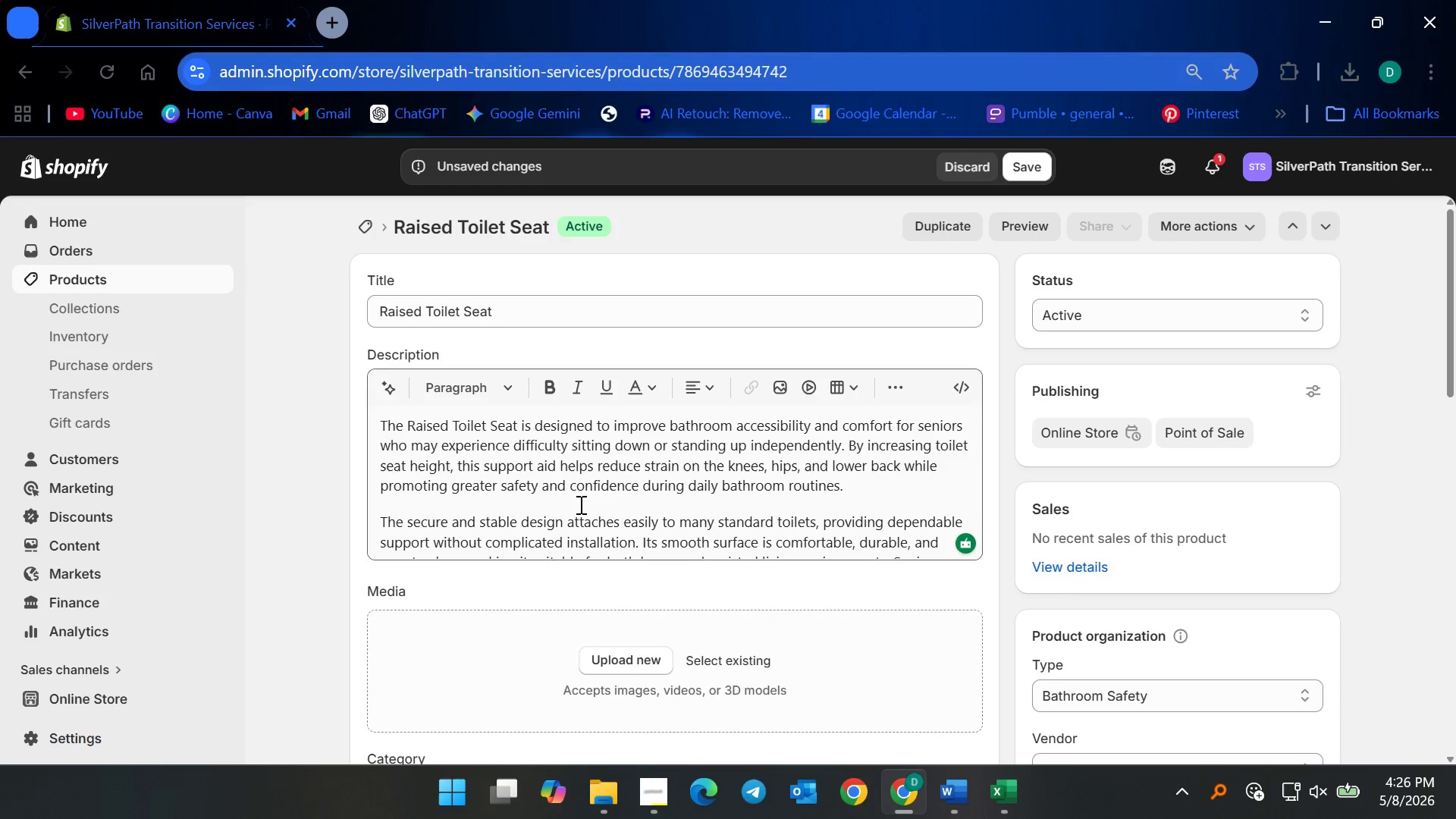 
mouse_move([470, 414])
 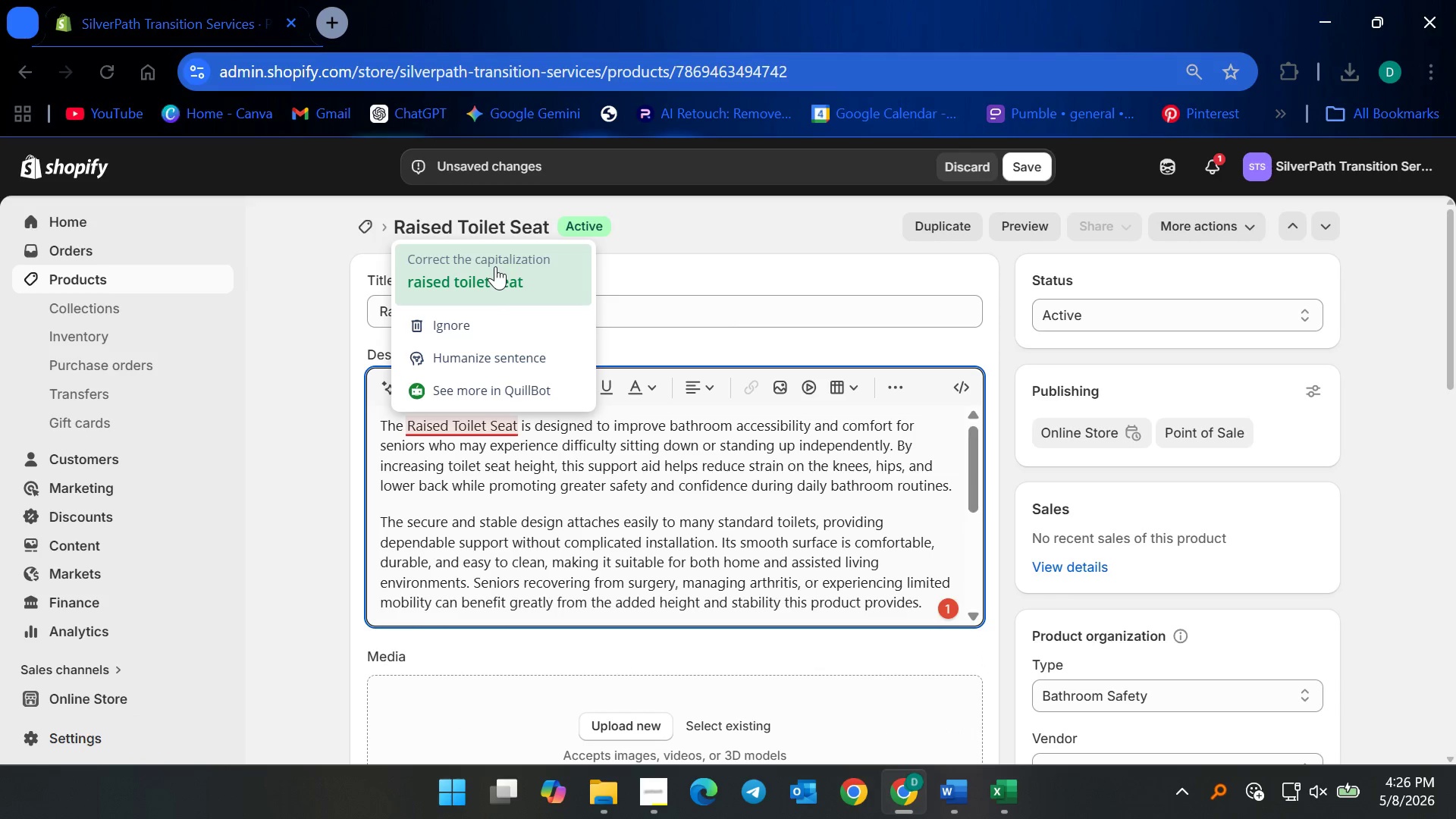 
left_click([495, 266])
 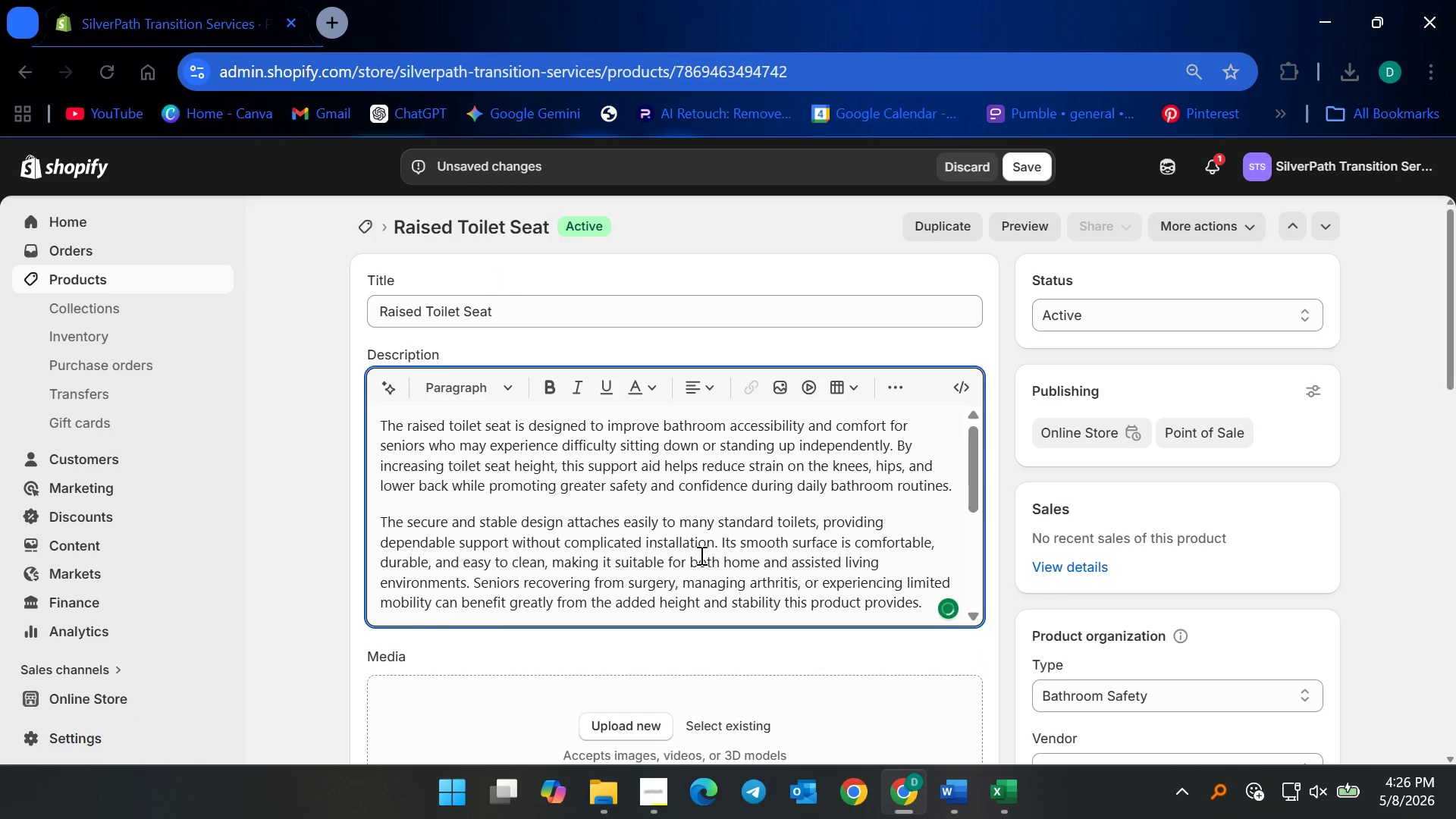 
left_click([700, 554])
 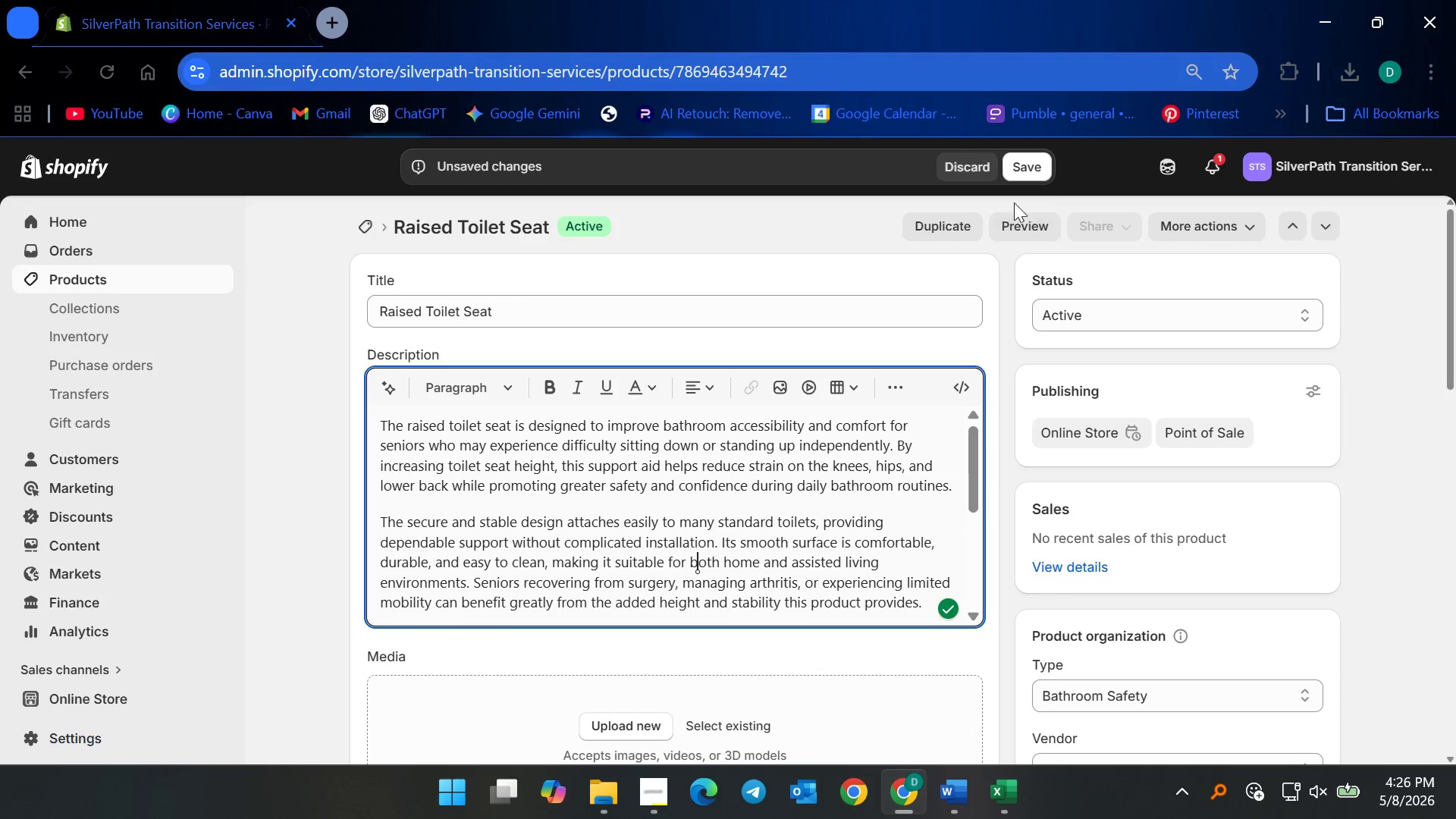 
scroll: coordinate [816, 601], scroll_direction: down, amount: 7.0
 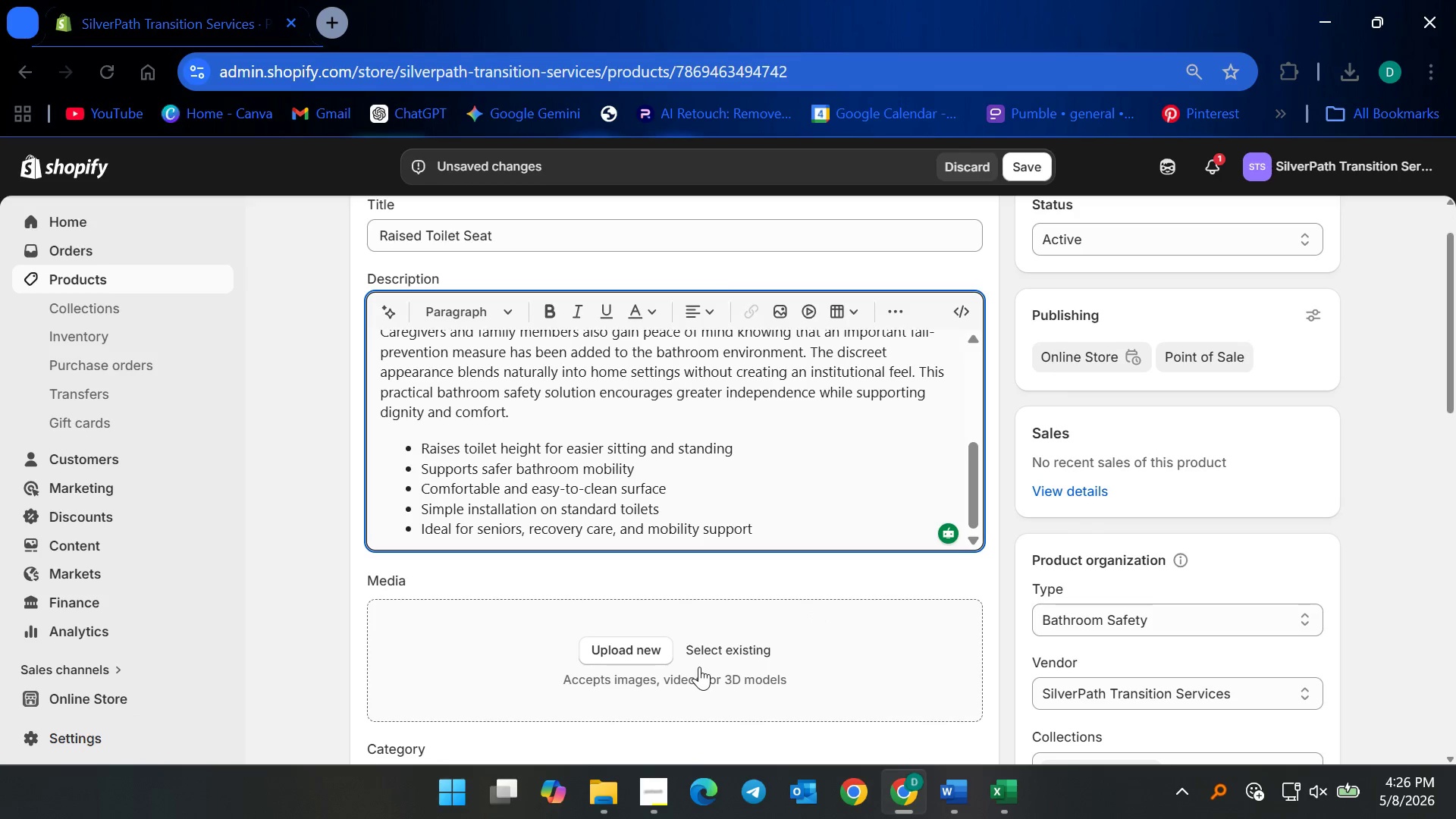 
left_click([720, 653])
 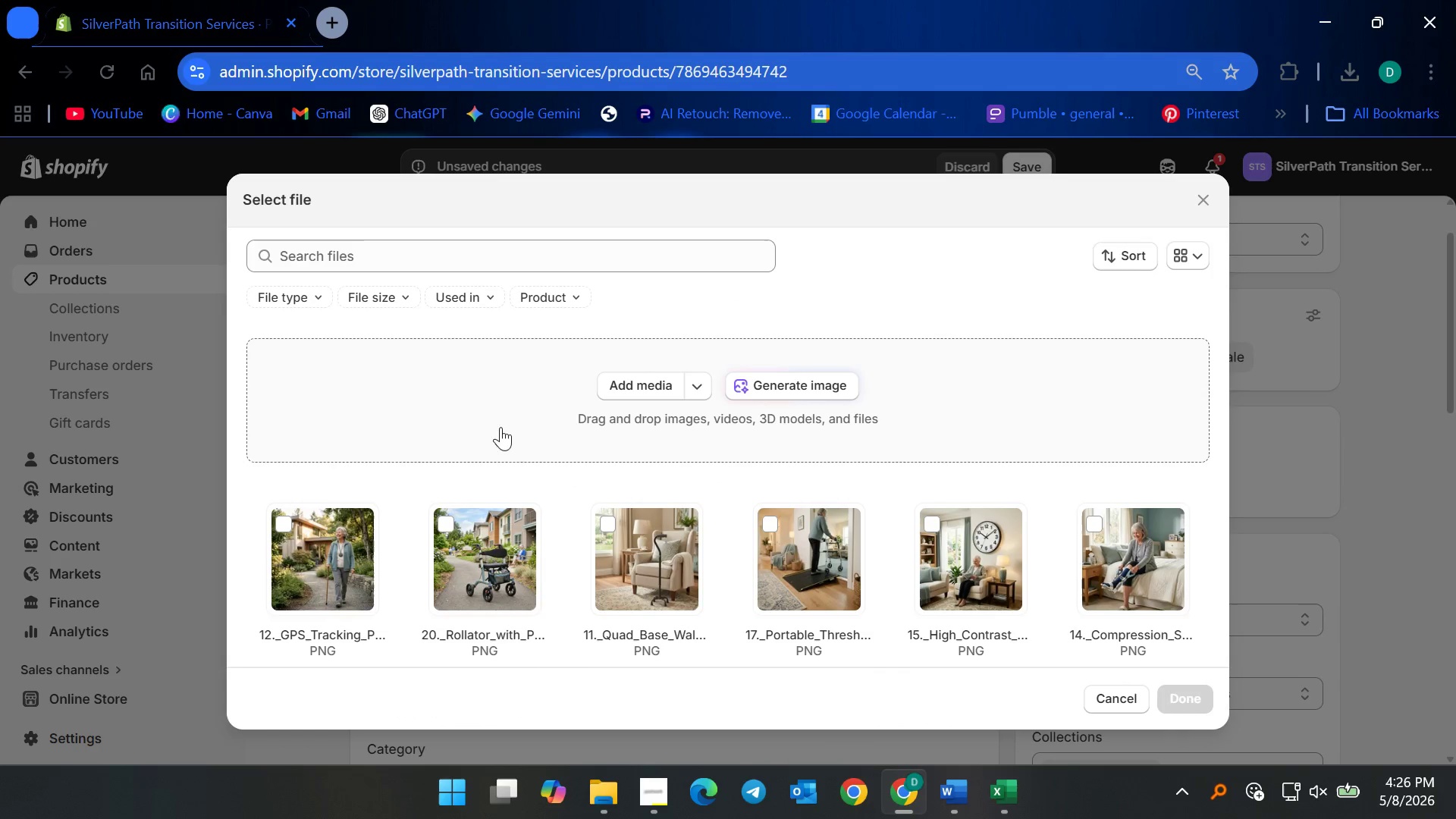 
scroll: coordinate [776, 517], scroll_direction: down, amount: 9.0
 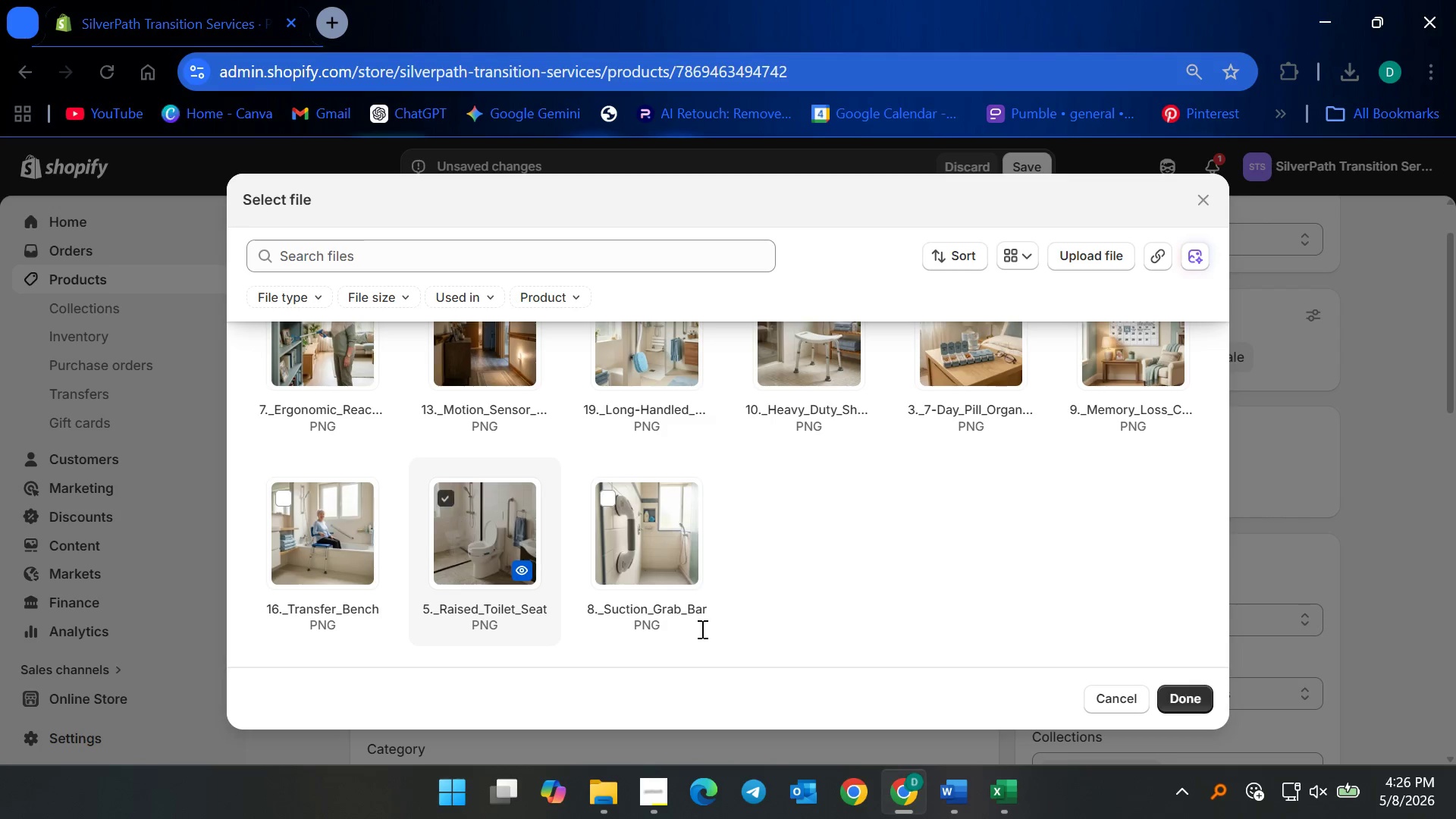 
left_click([1175, 693])
 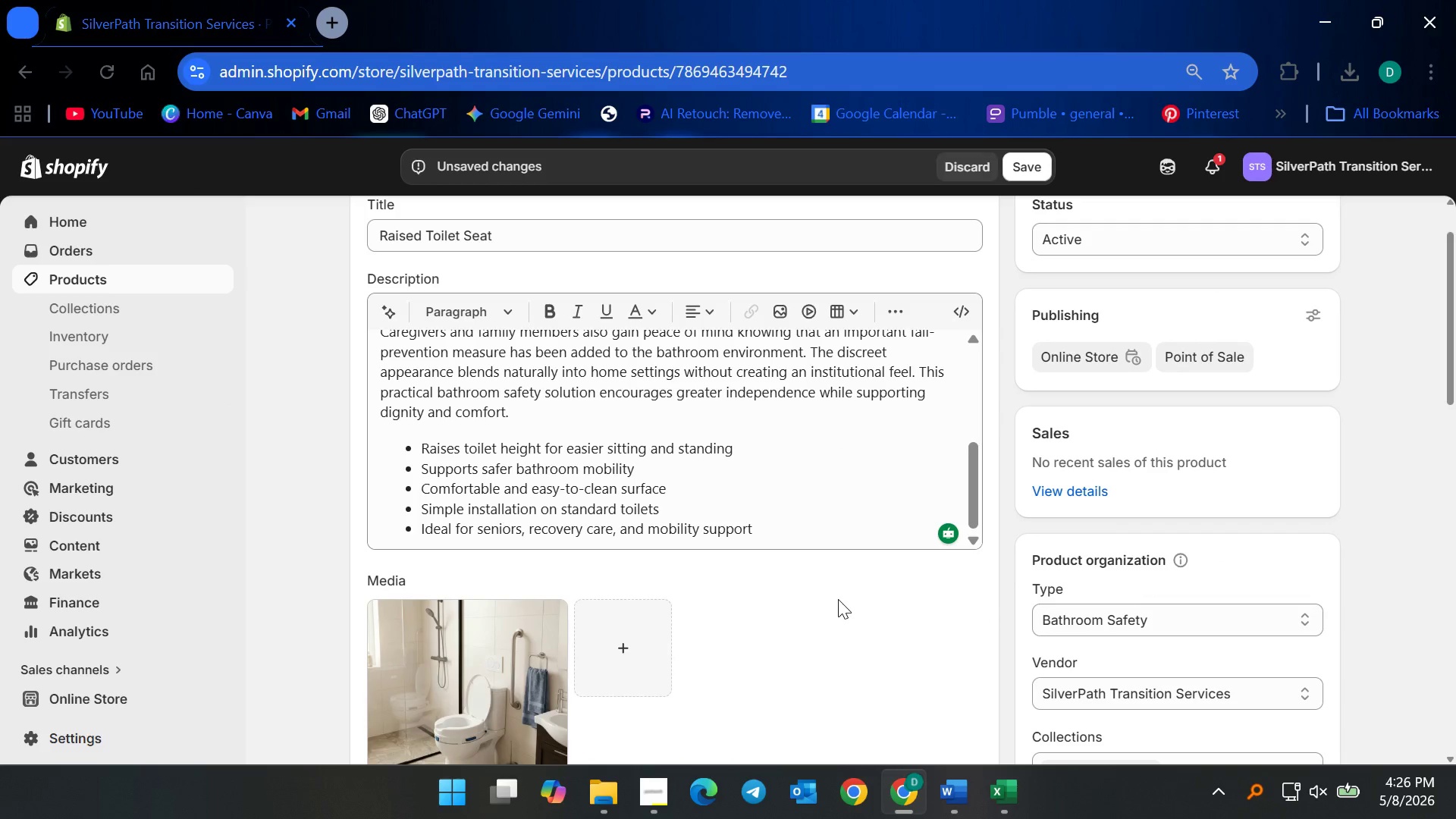 
scroll: coordinate [754, 617], scroll_direction: down, amount: 3.0
 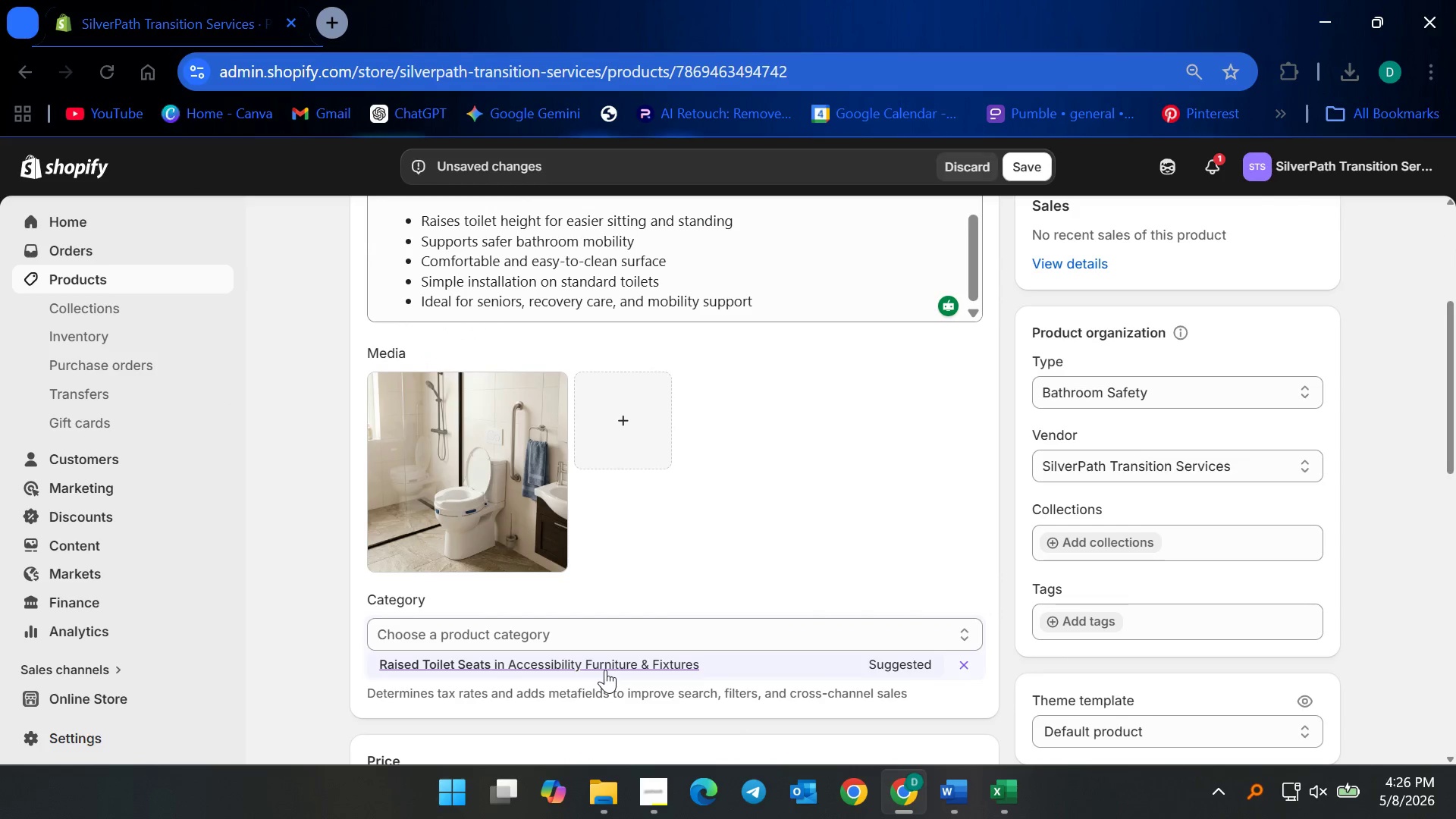 
left_click([605, 670])
 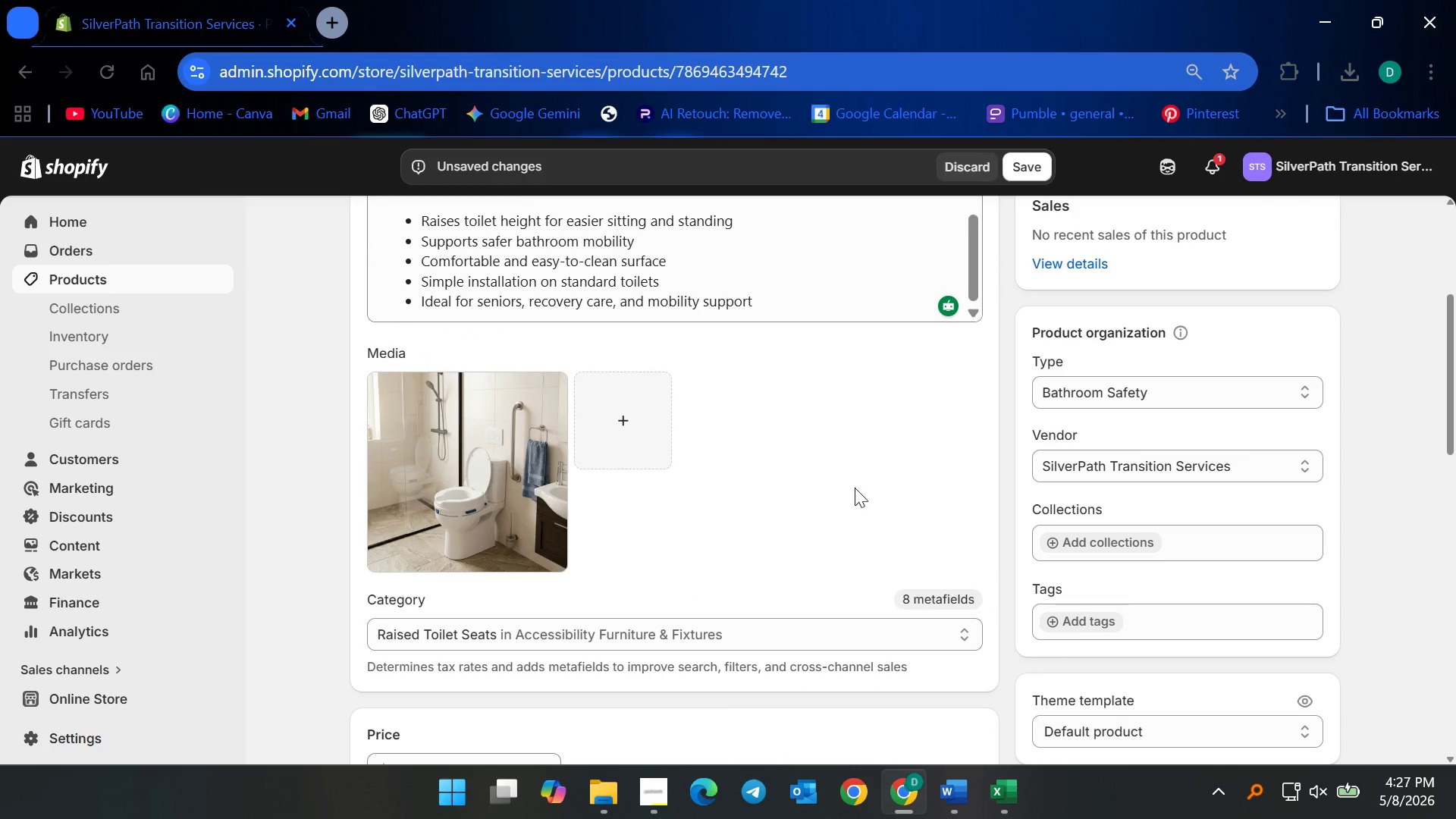 
scroll: coordinate [855, 488], scroll_direction: up, amount: 6.0
 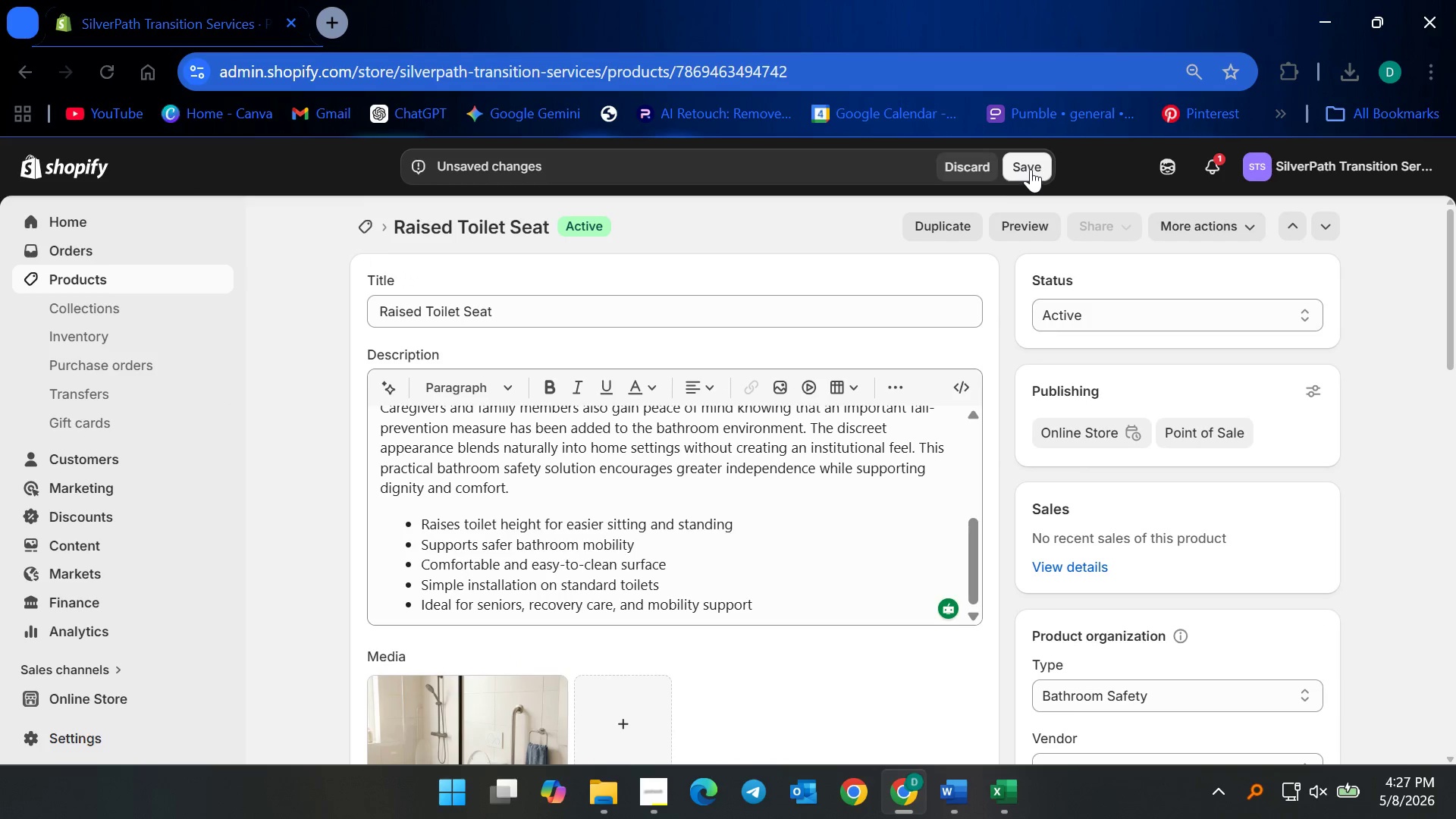 
left_click([1031, 169])
 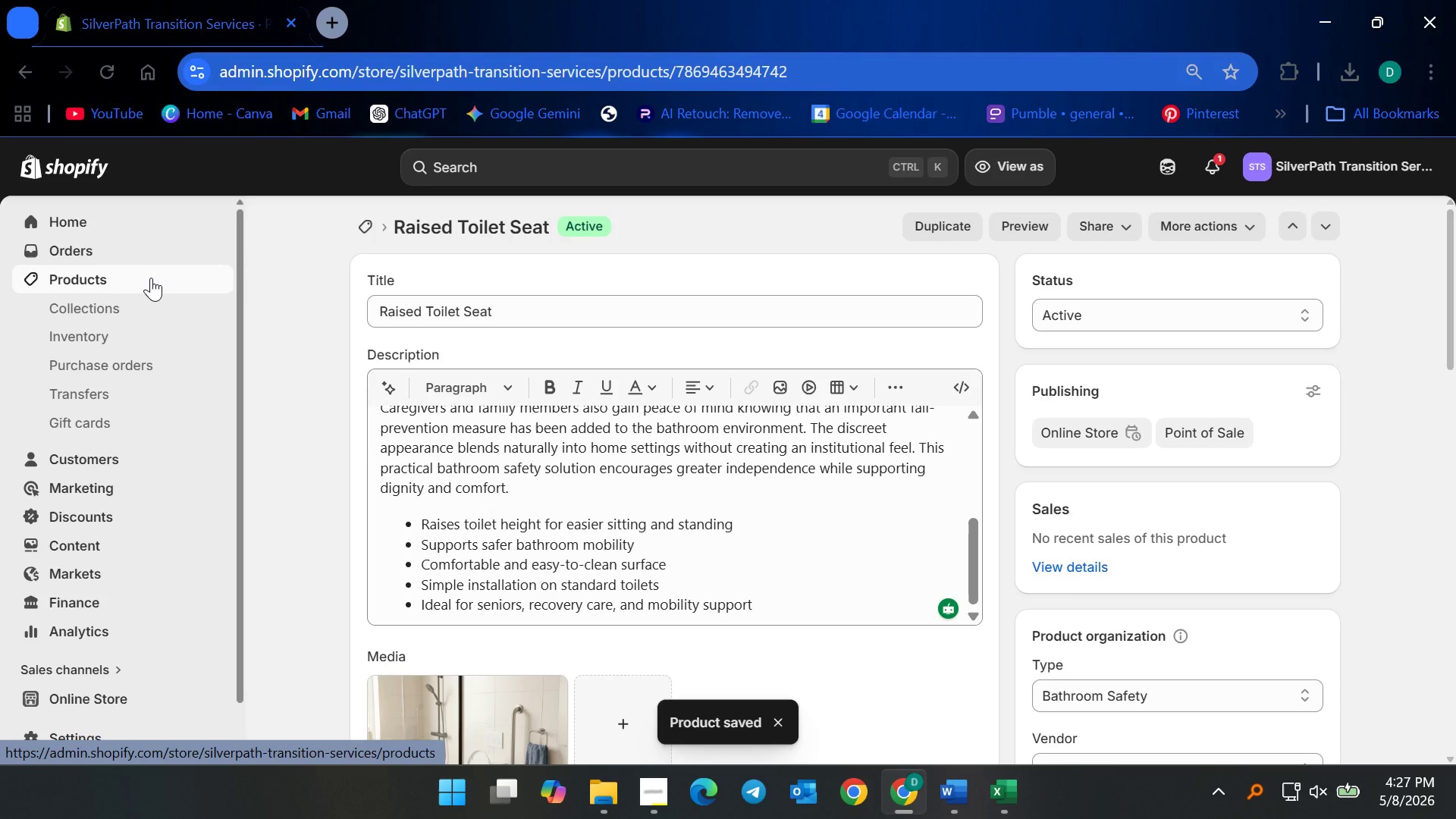 
wait(7.69)
 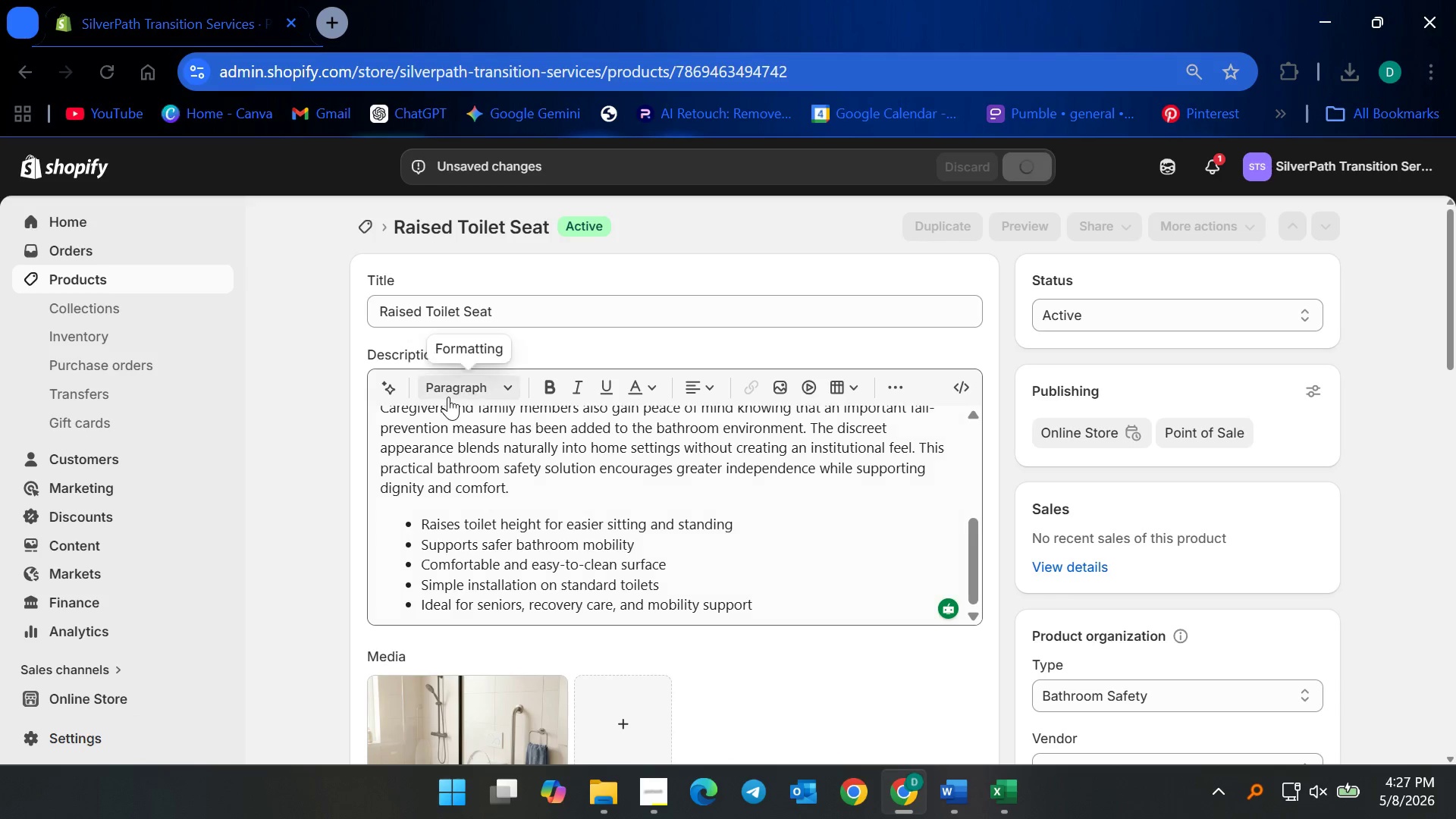 
left_click([156, 277])
 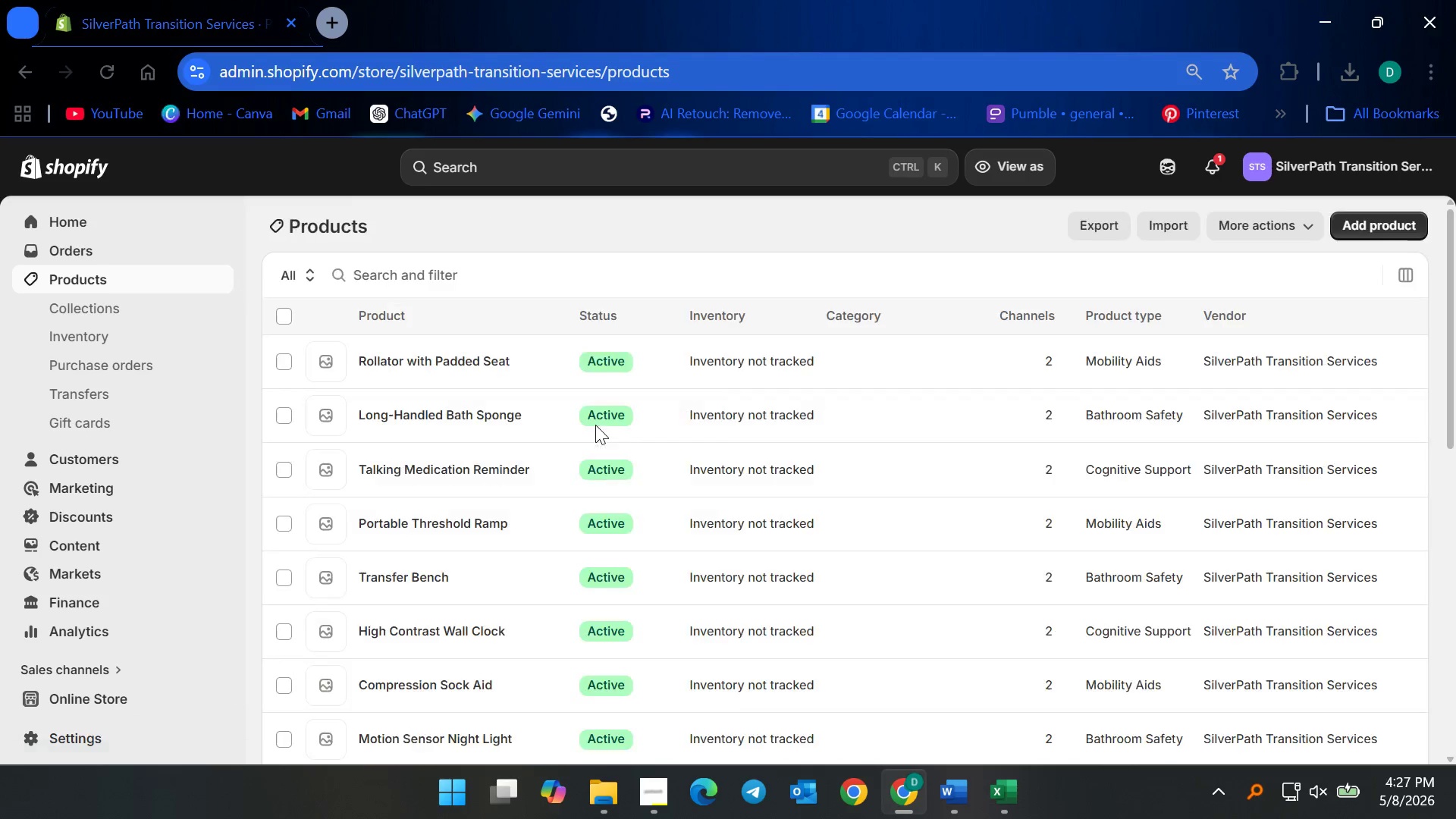 
scroll: coordinate [439, 574], scroll_direction: down, amount: 15.0
 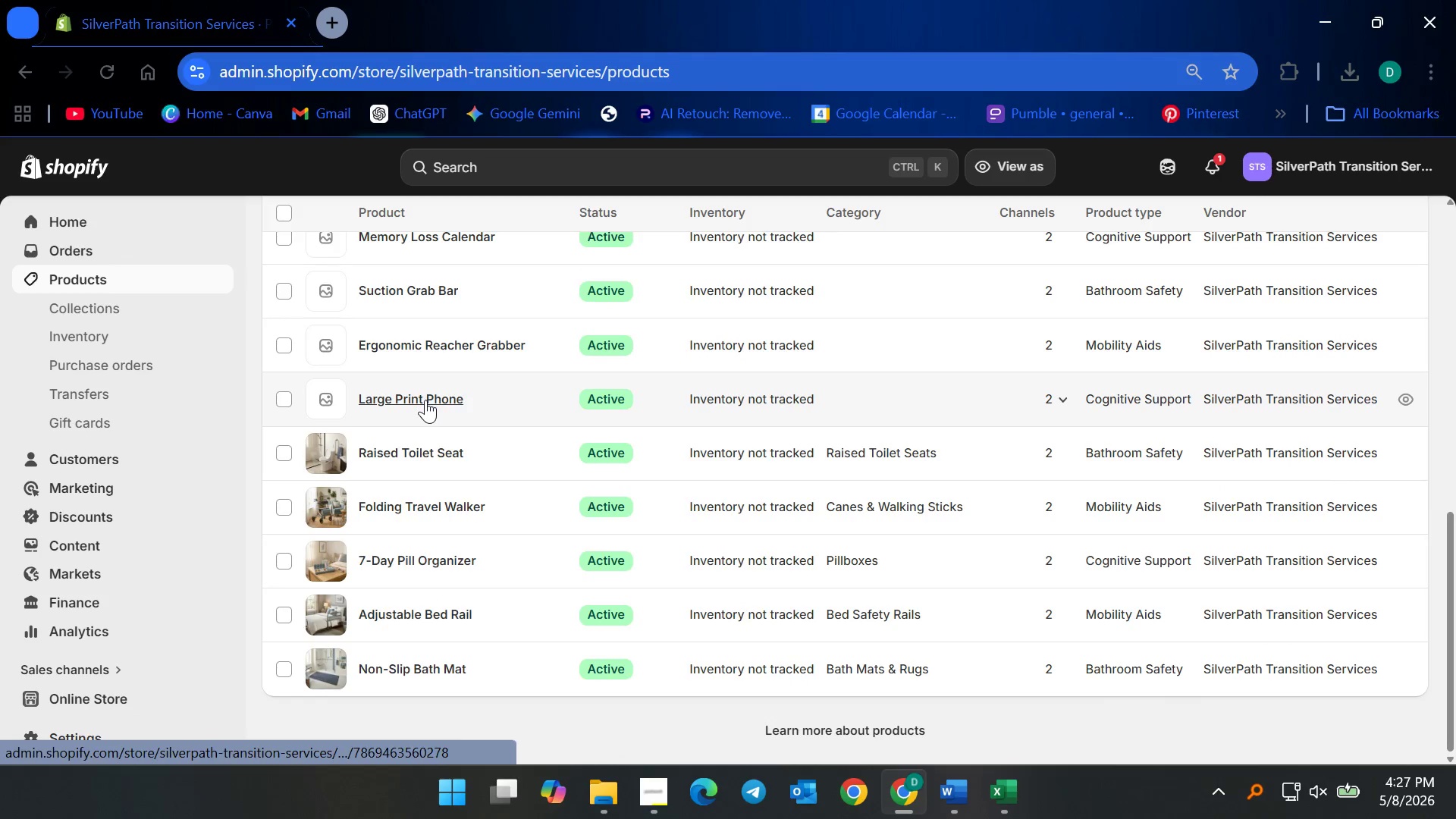 
left_click([425, 400])
 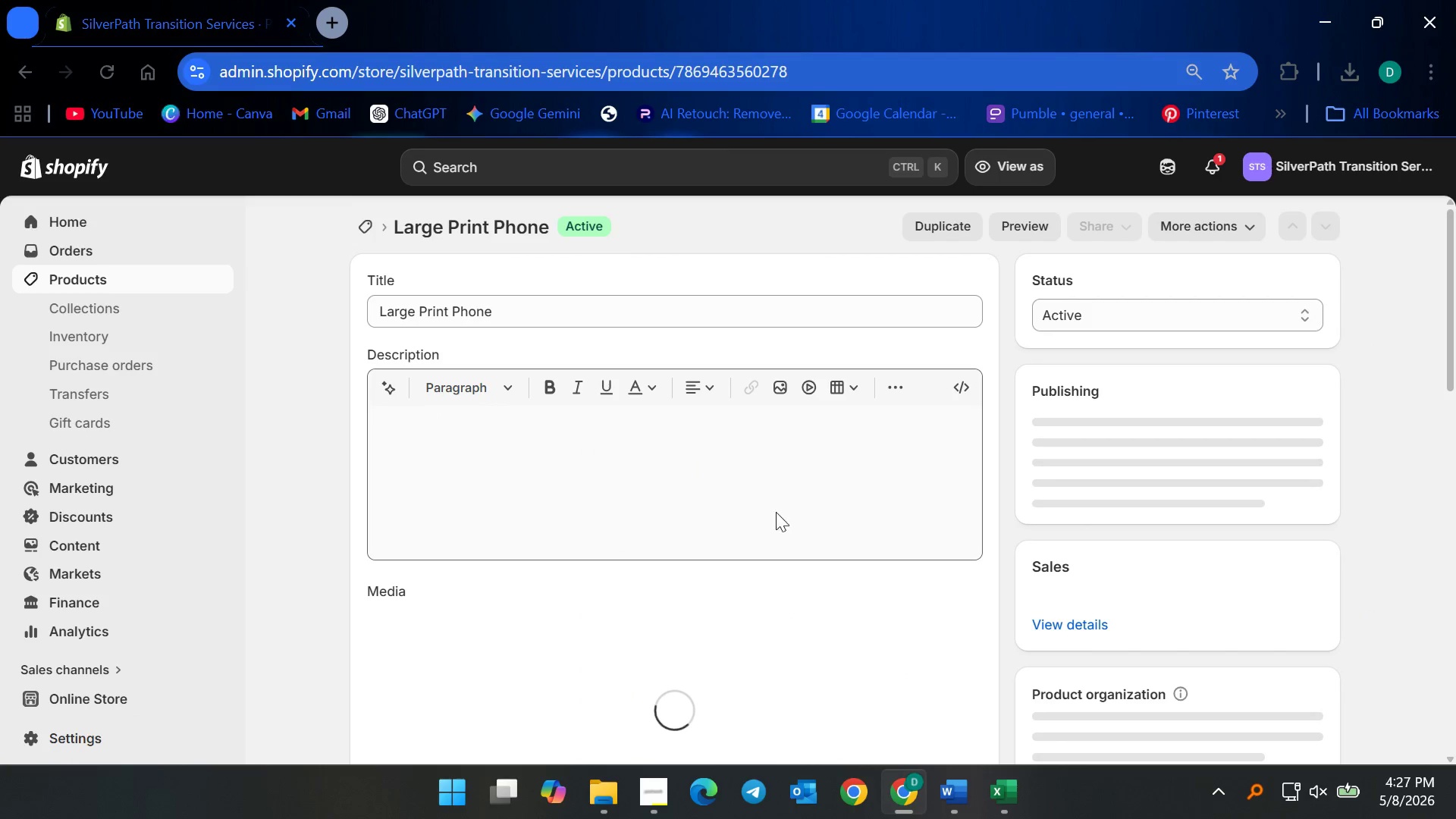 
scroll: coordinate [795, 623], scroll_direction: down, amount: 1.0
 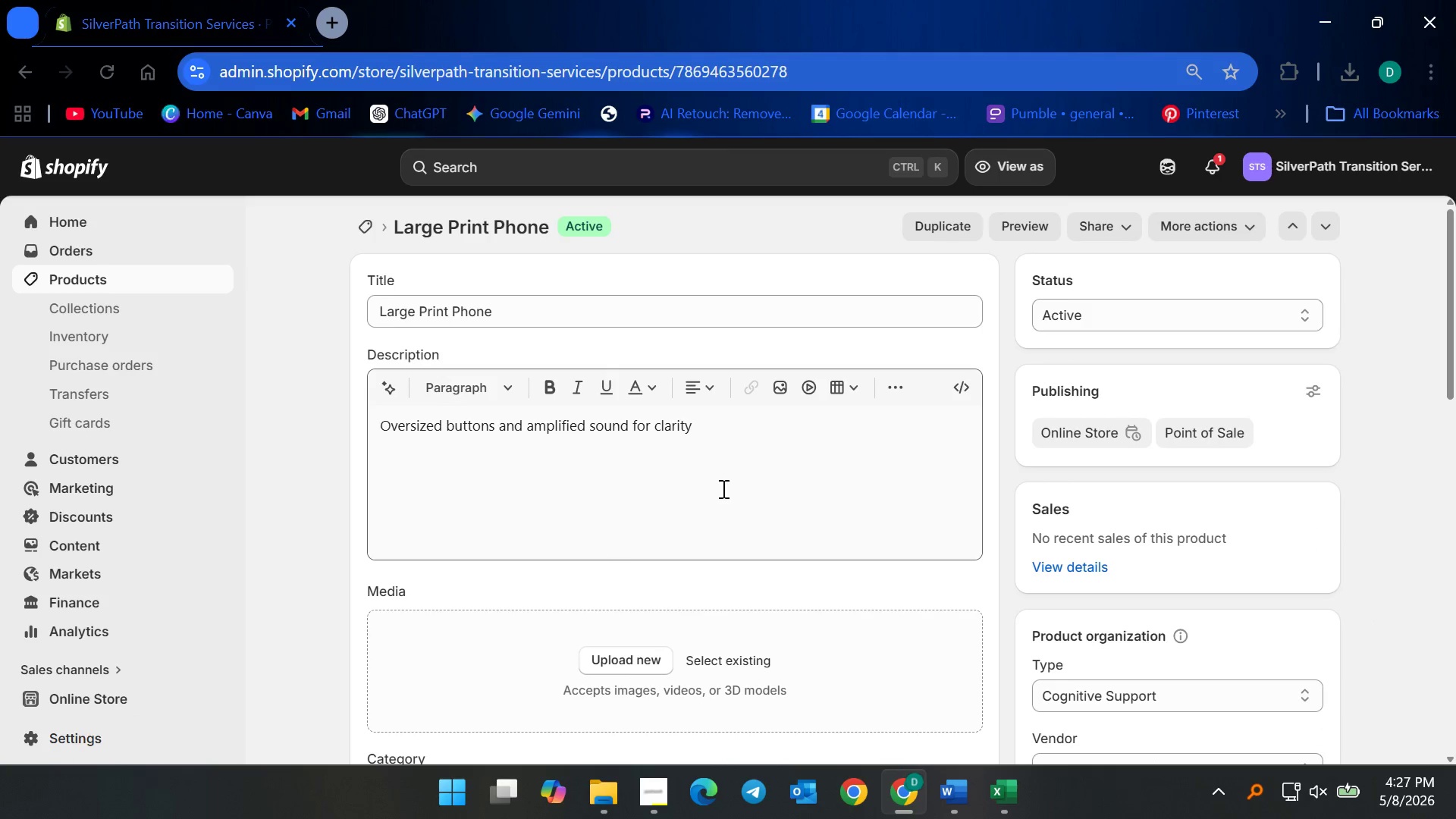 
left_click([721, 463])
 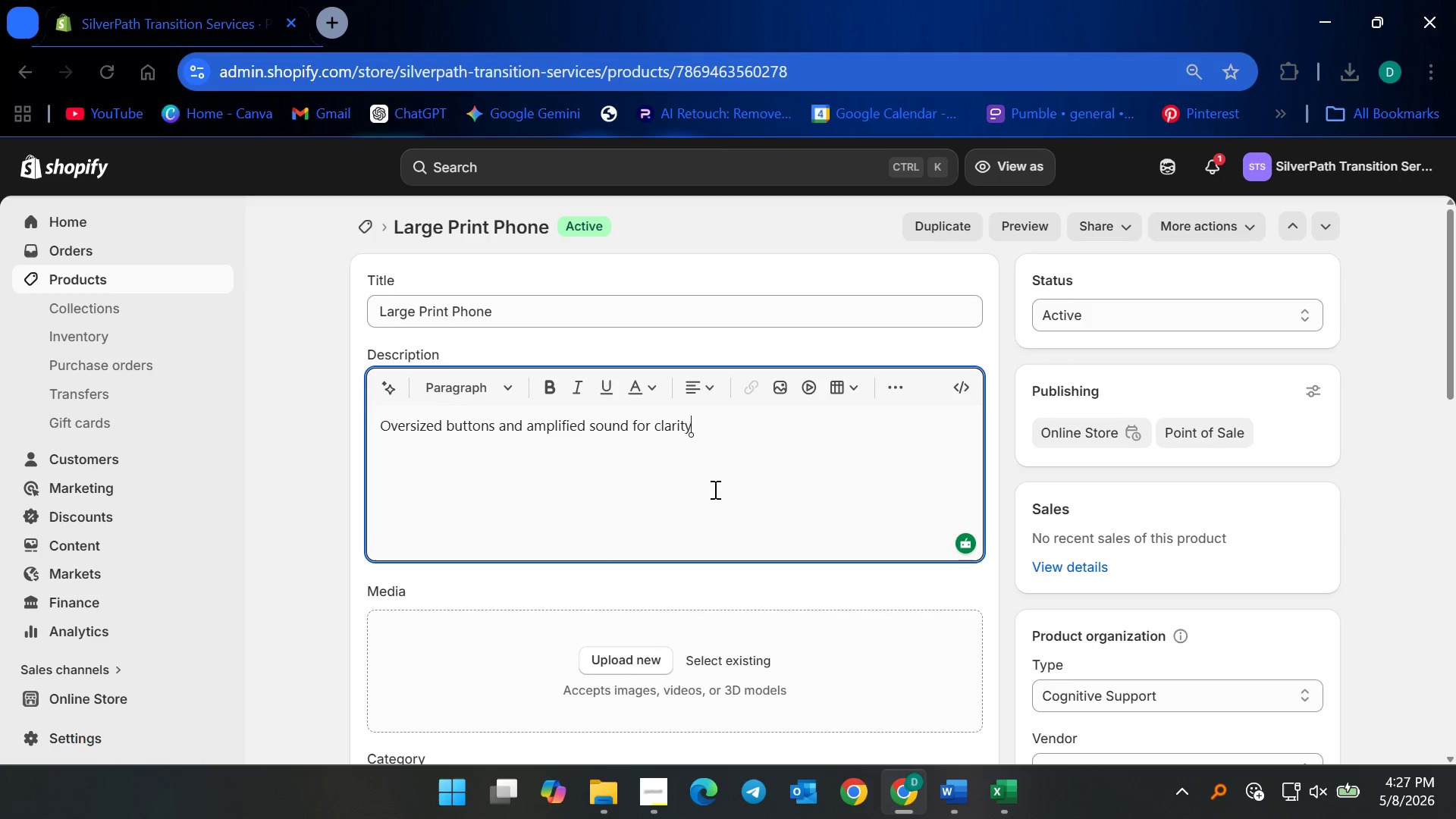 
key(Control+ControlLeft)
 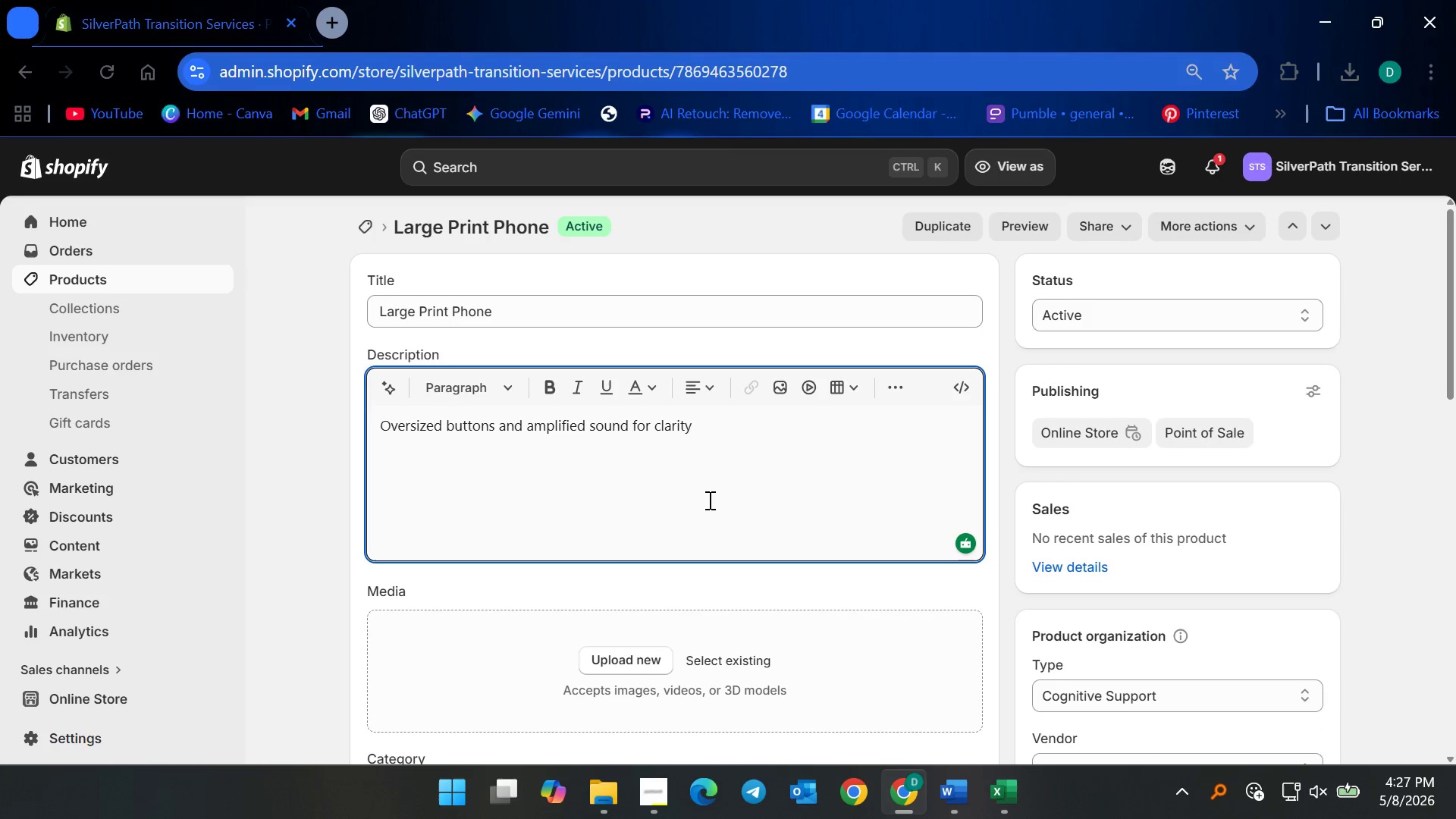 
key(Control+ControlLeft)
 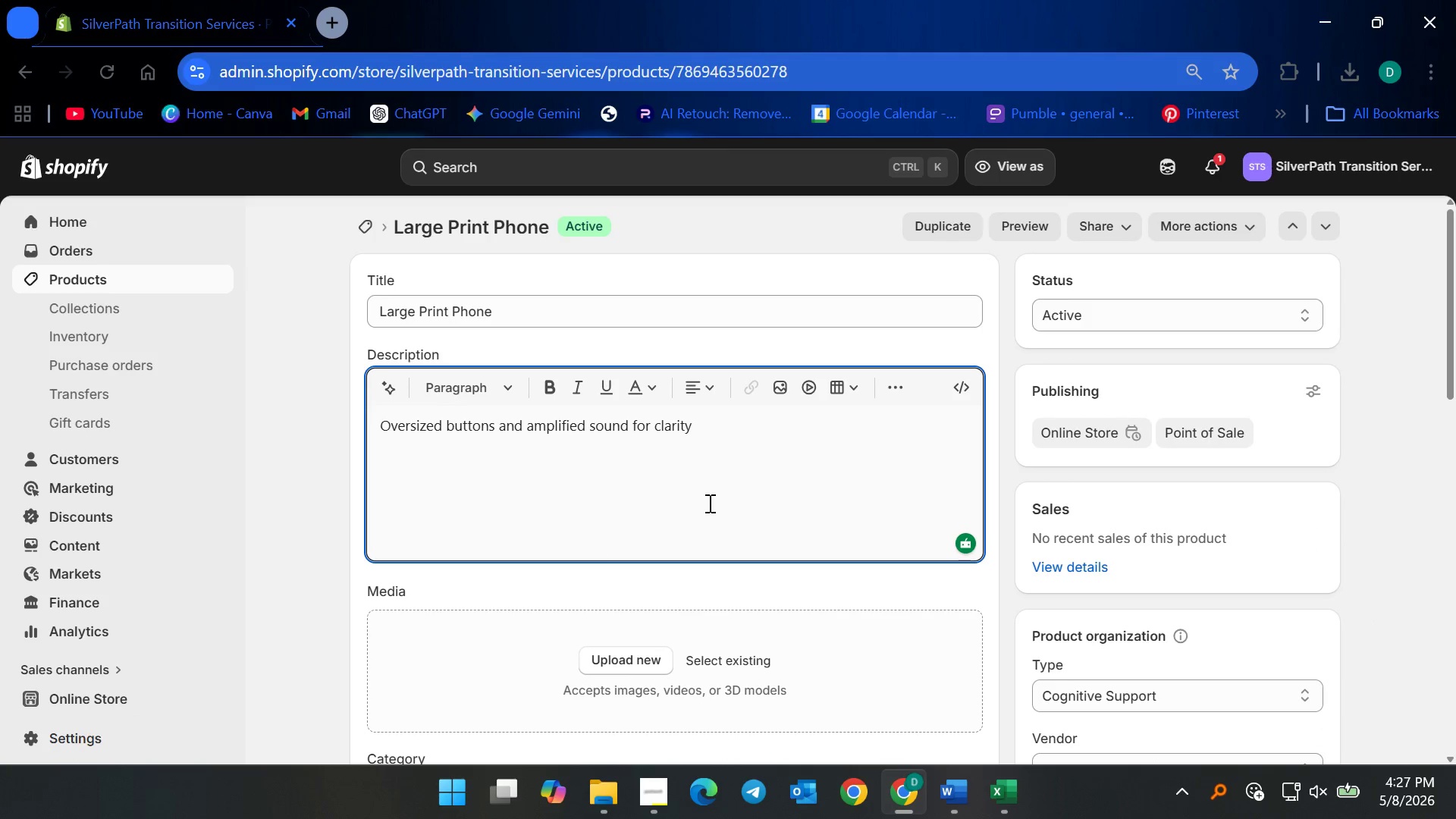 
key(Control+A)
 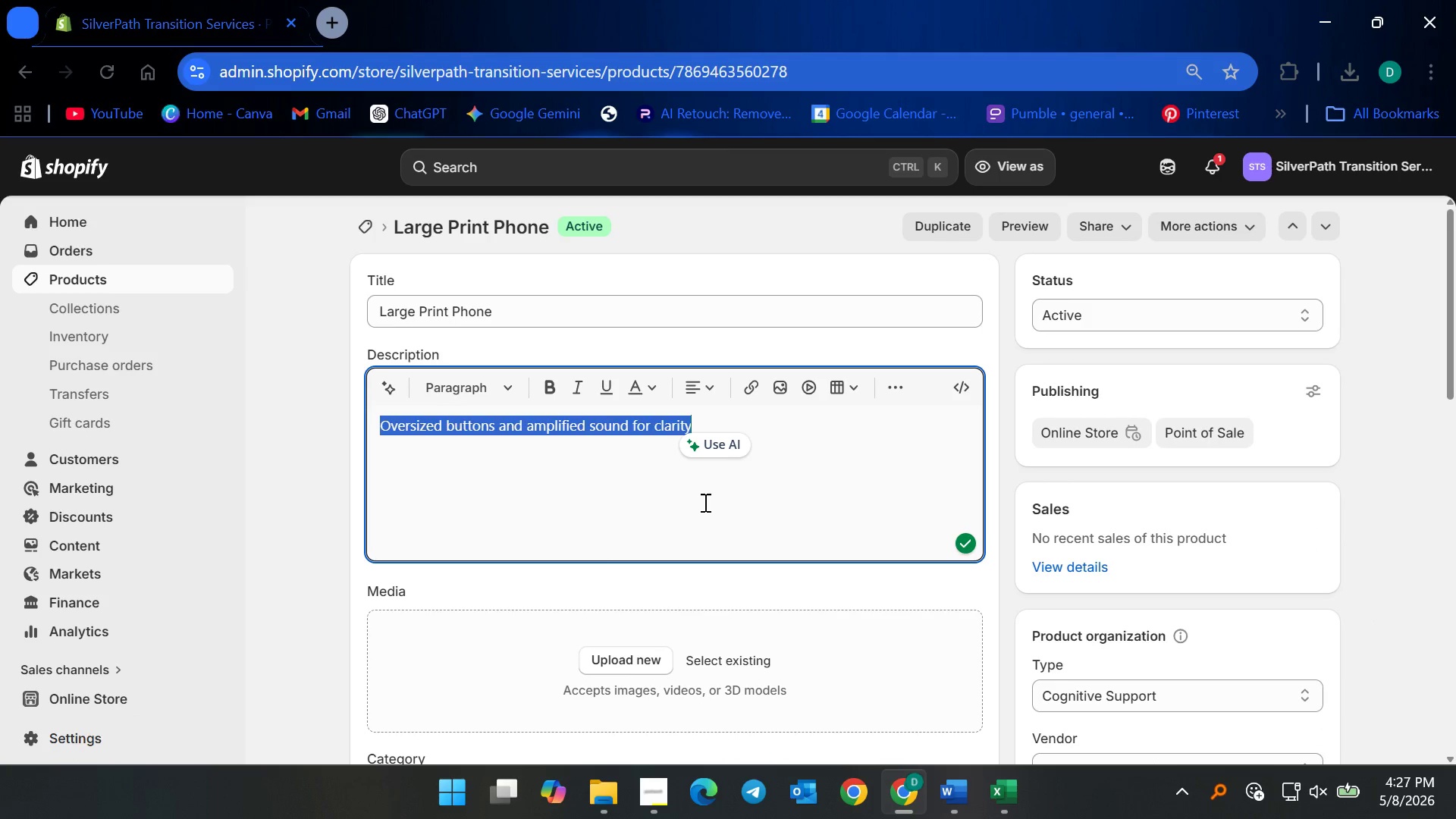 
key(Backspace)
 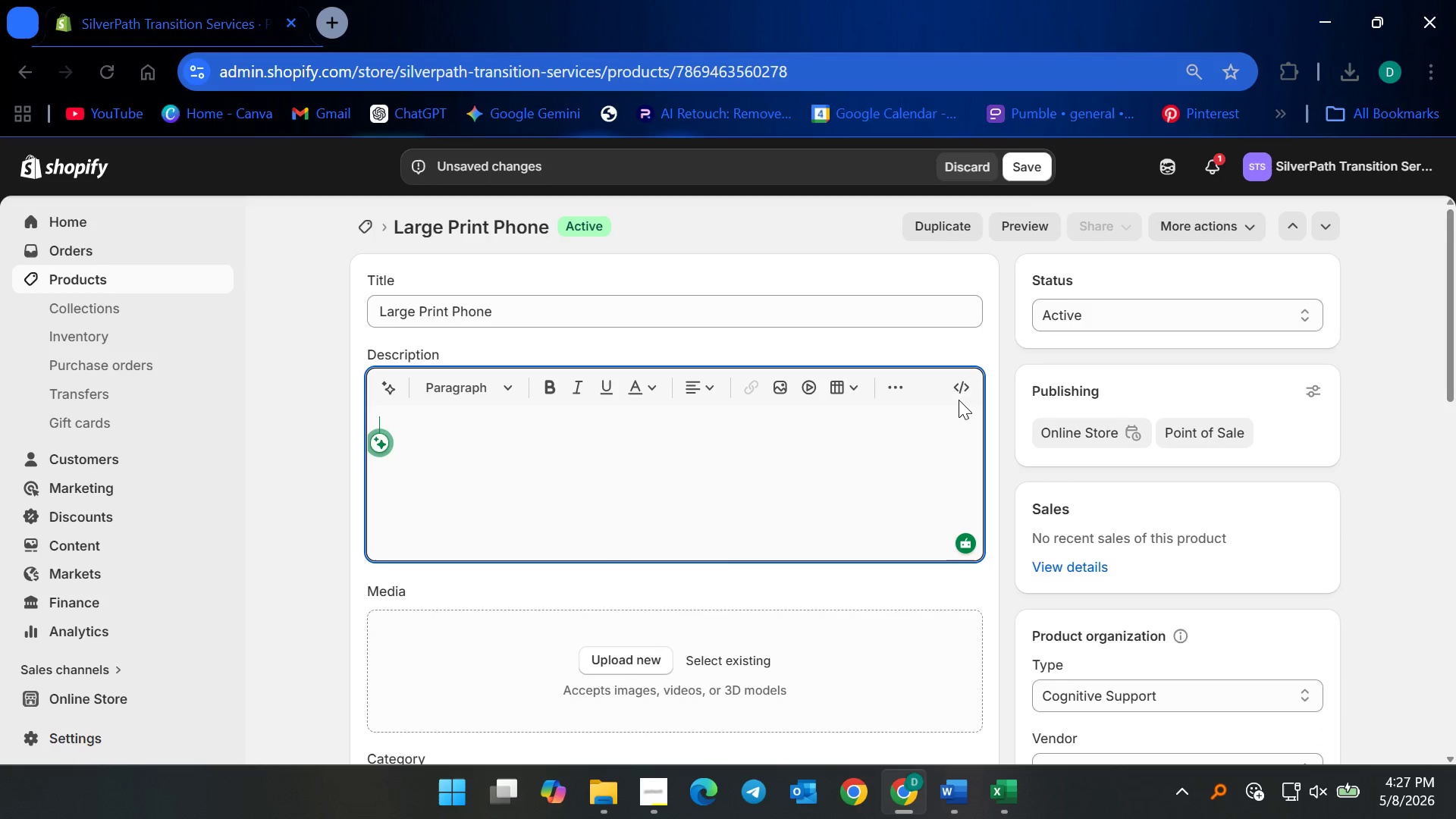 
left_click([961, 392])
 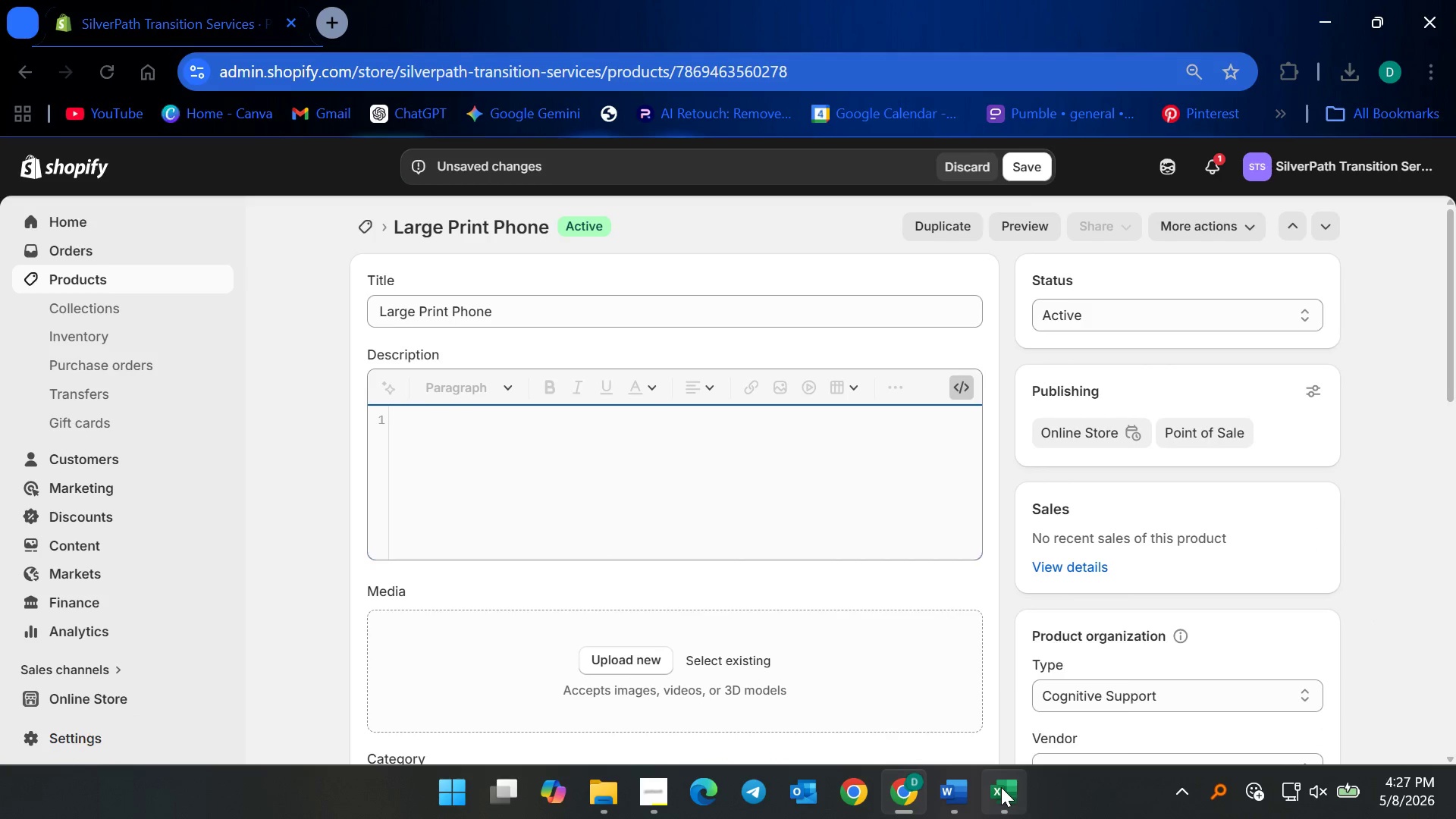 
left_click([957, 795])
 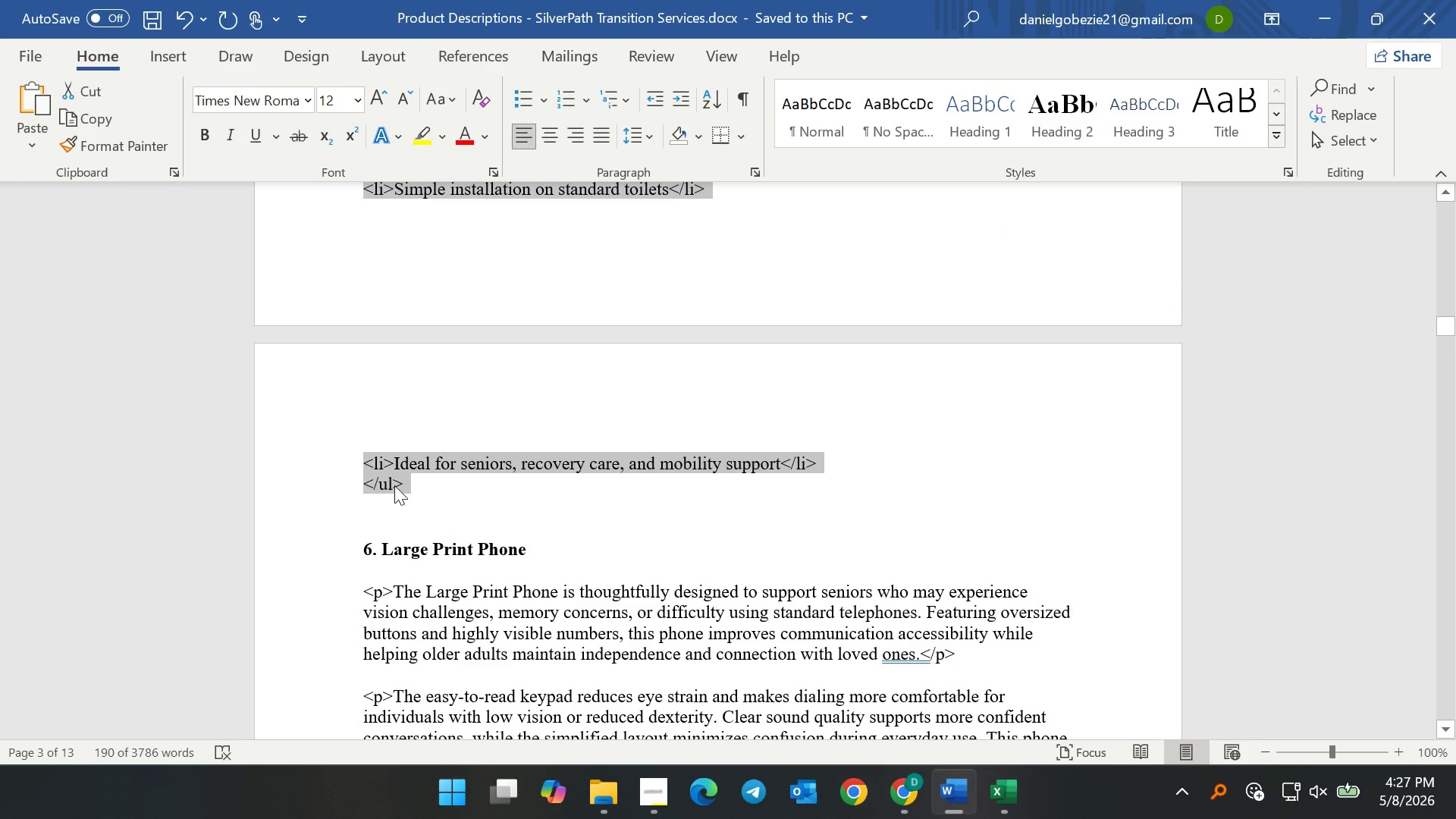 
left_click([394, 497])
 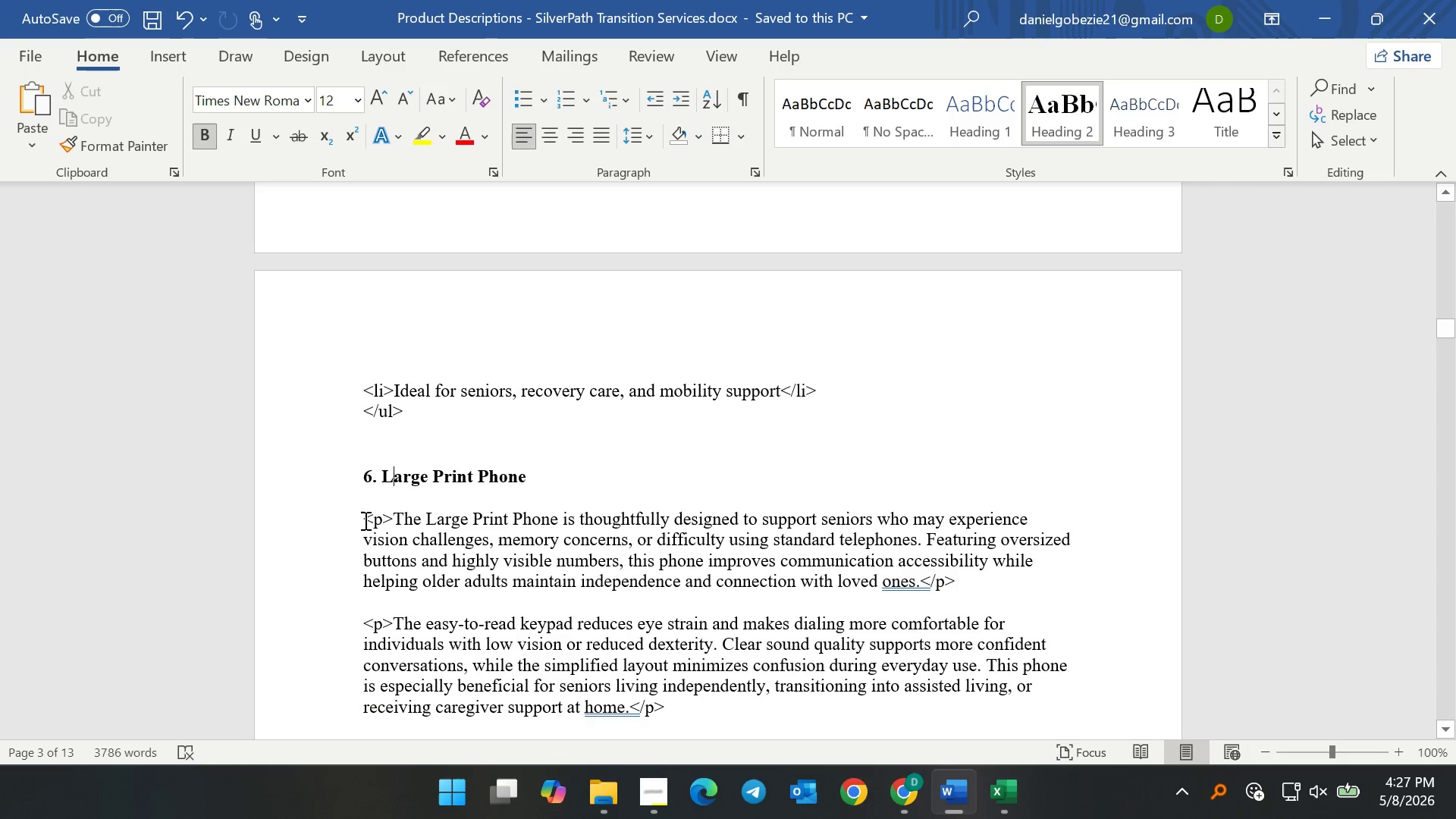 
scroll: coordinate [394, 488], scroll_direction: down, amount: 1.0
 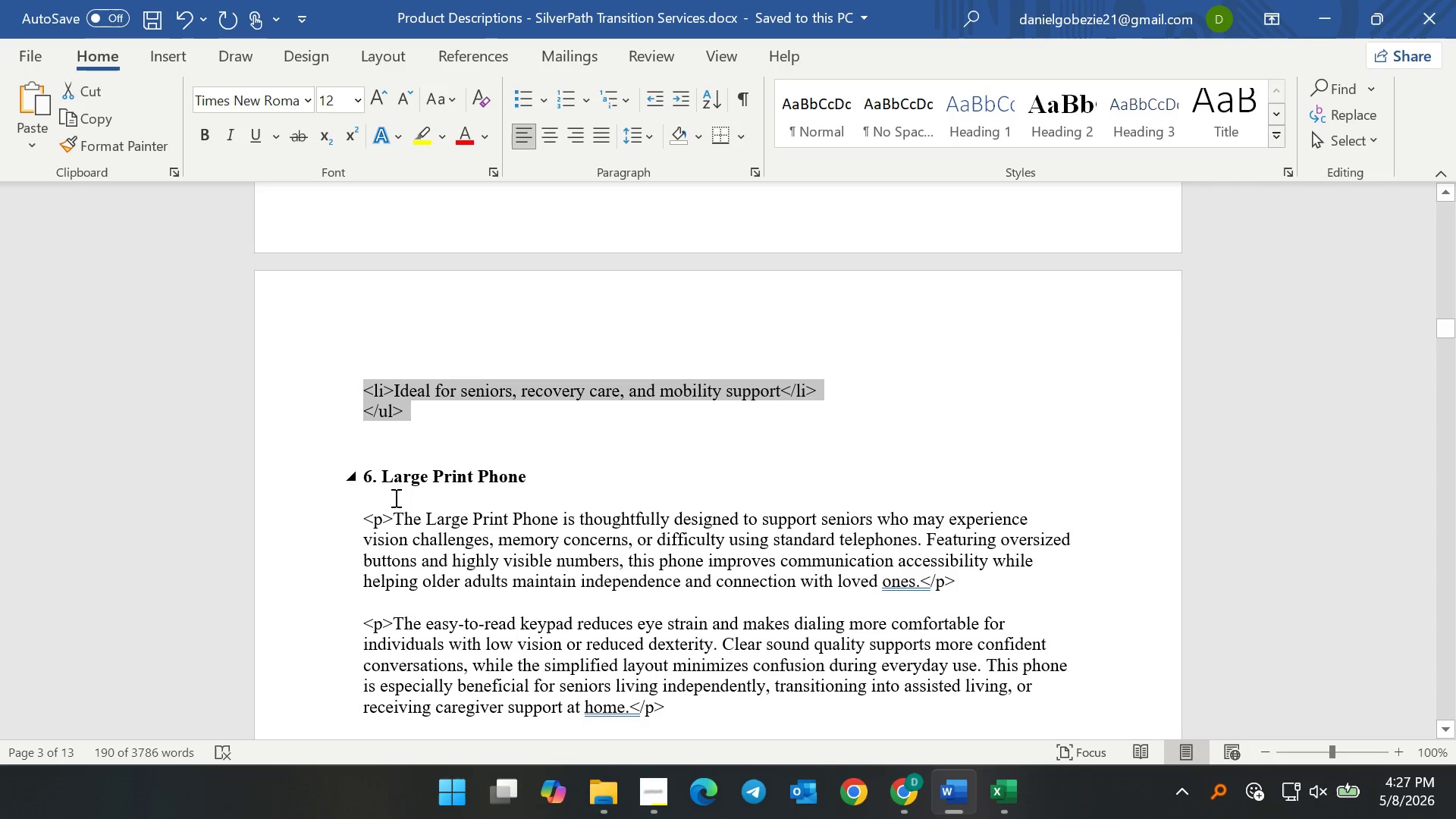 
left_click_drag(start_coordinate=[364, 520], to_coordinate=[413, 564])
 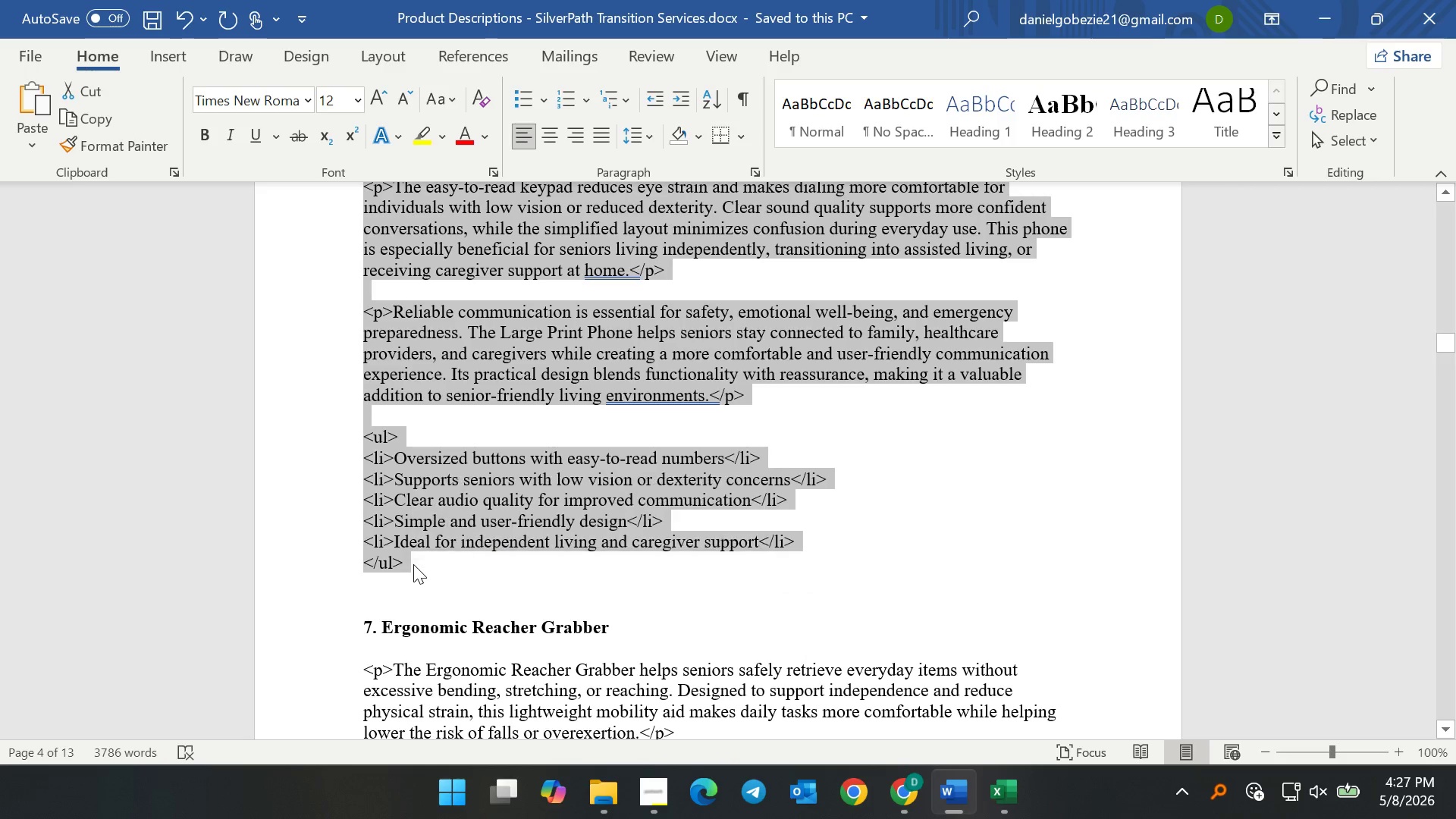 
key(Control+C)
 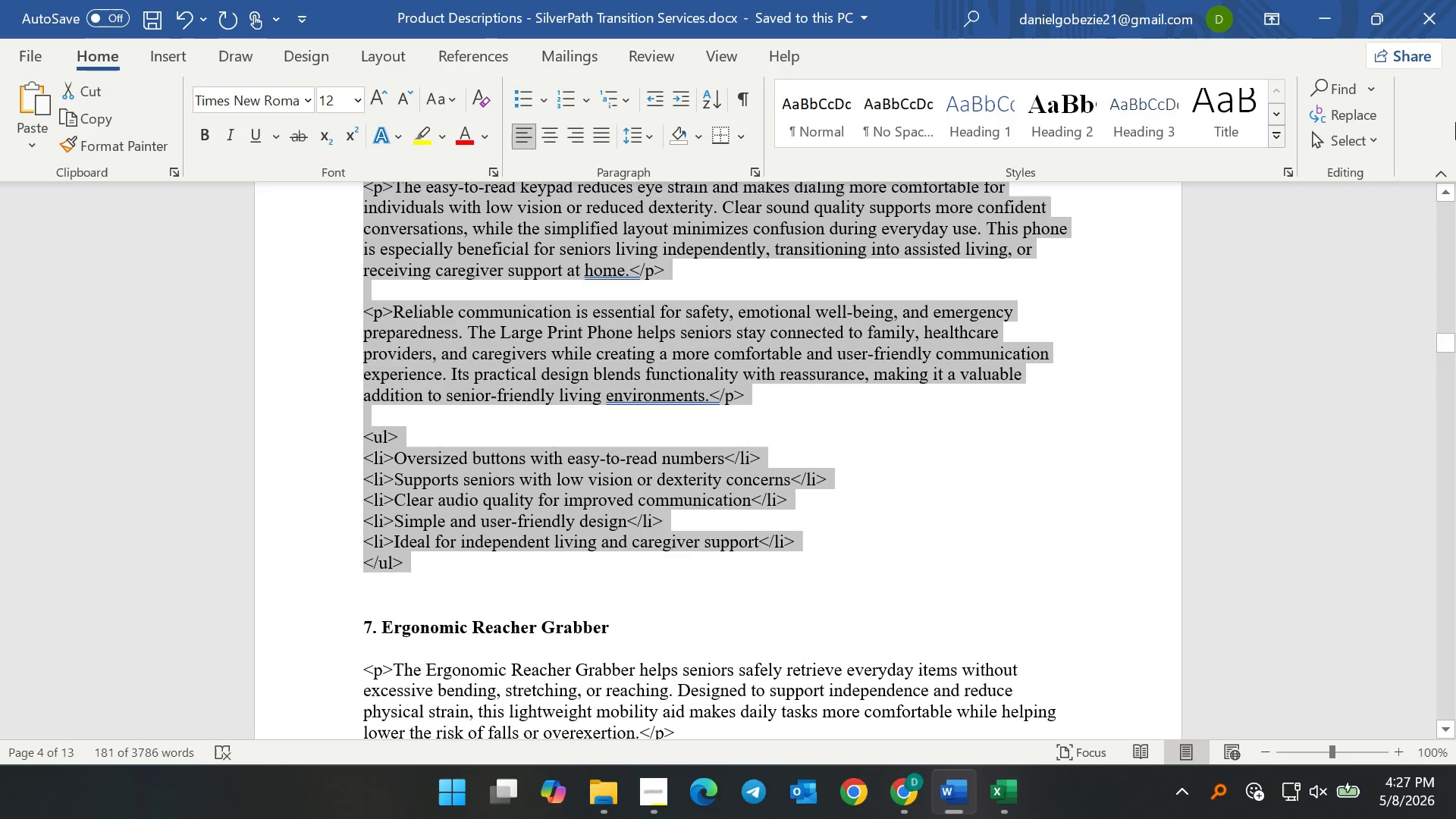 
key(Control+C)
 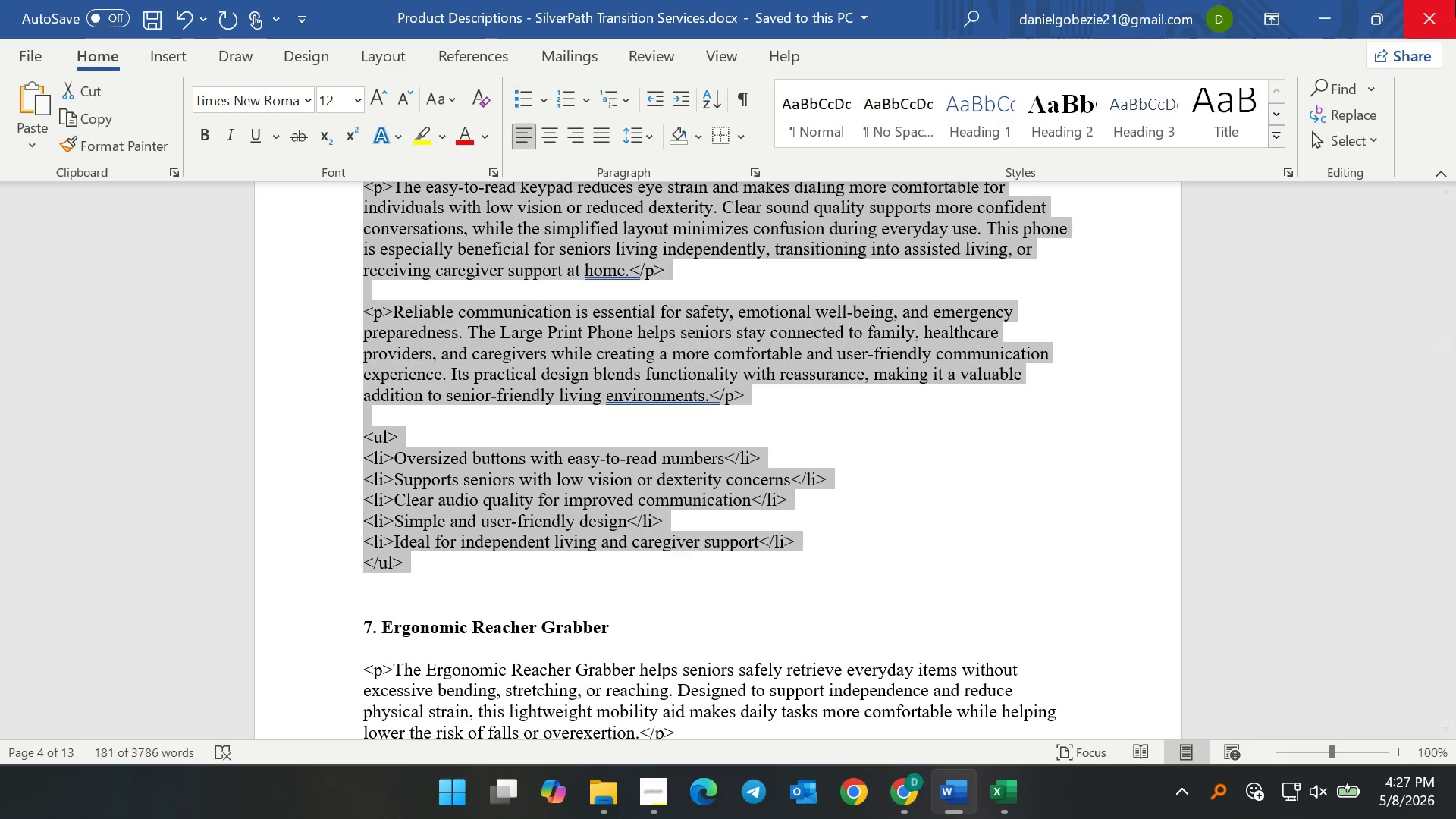 
hold_key(key=C, duration=0.34)
 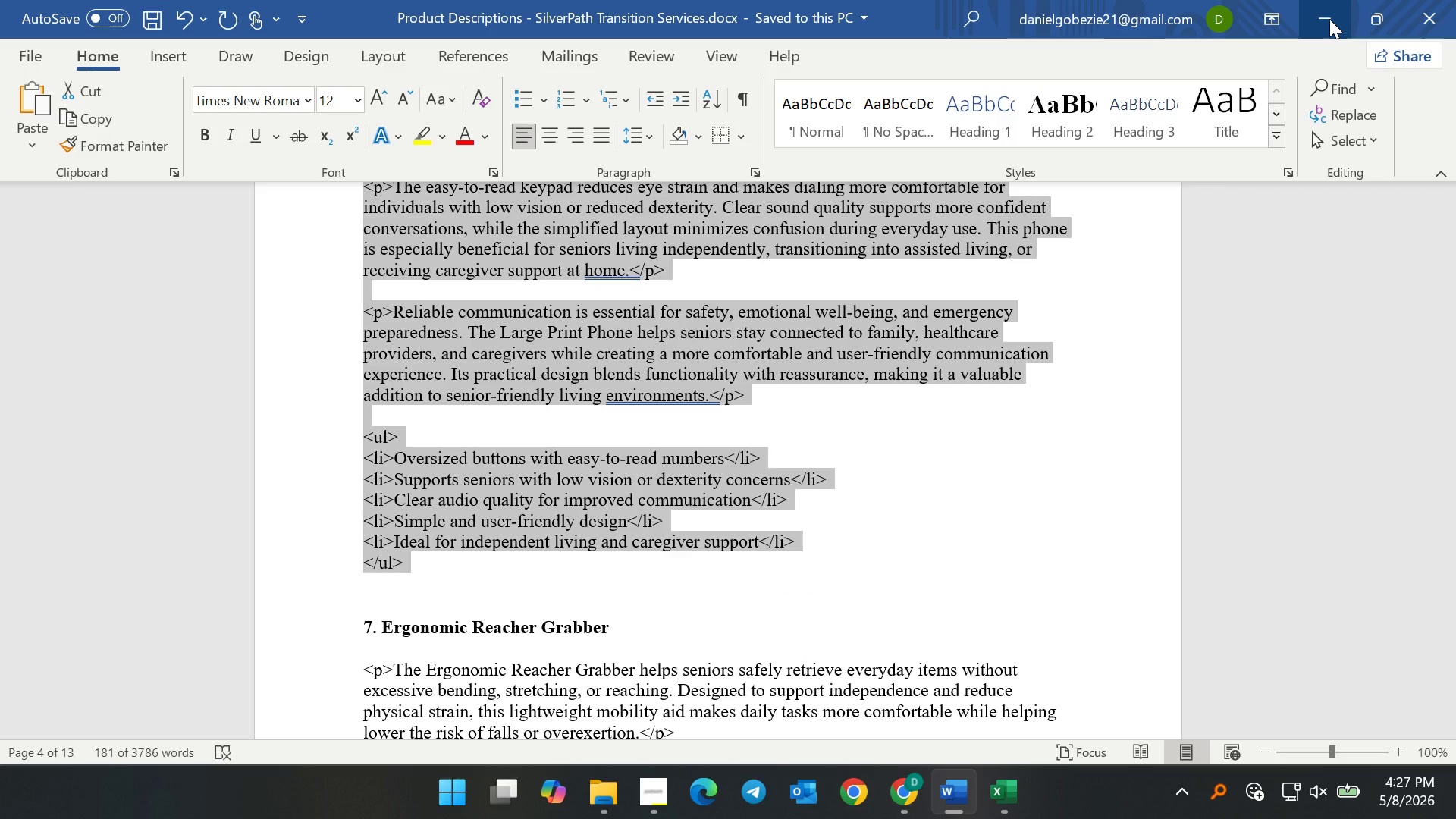 
key(Control+C)
 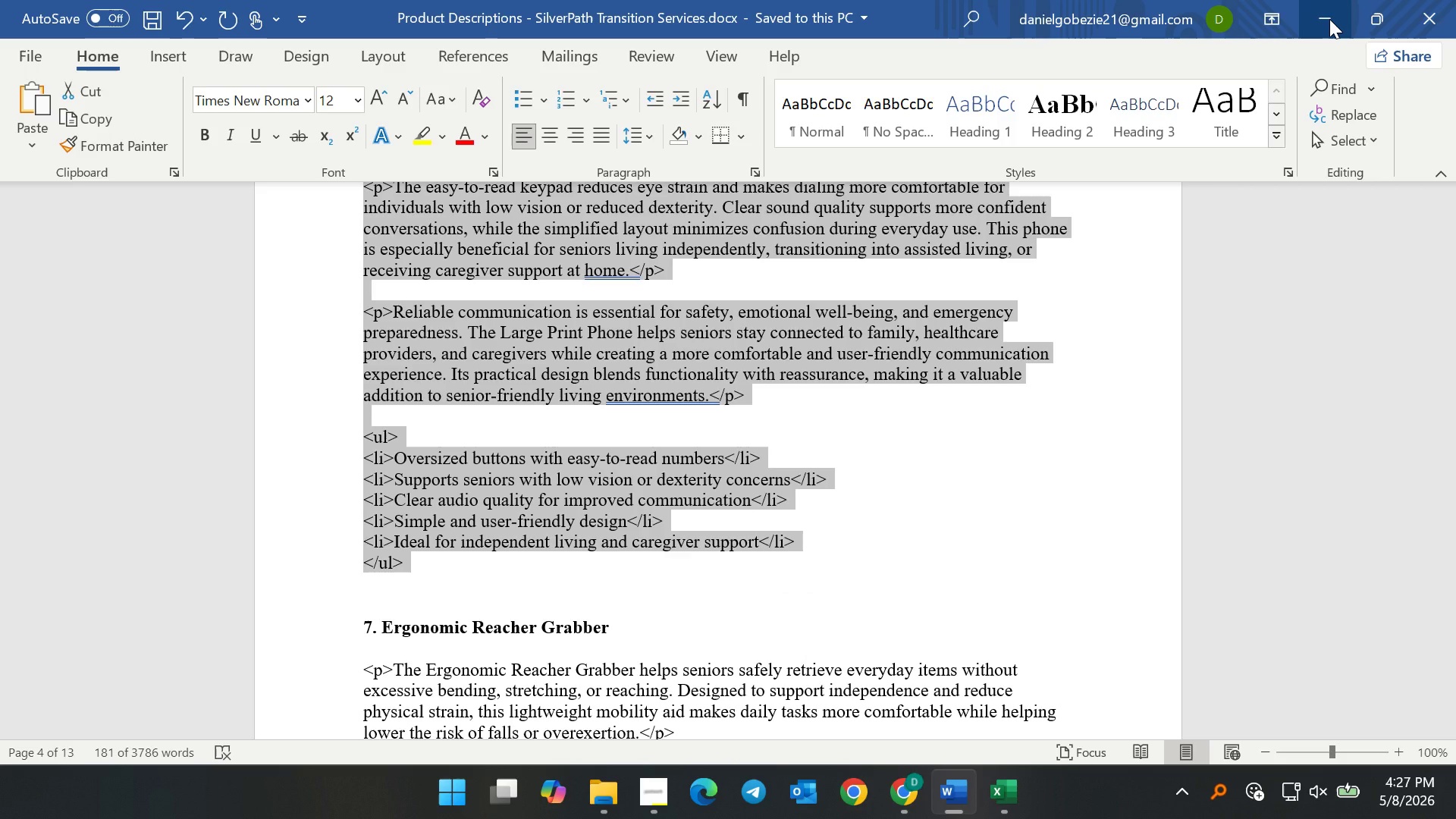 
key(Control+C)
 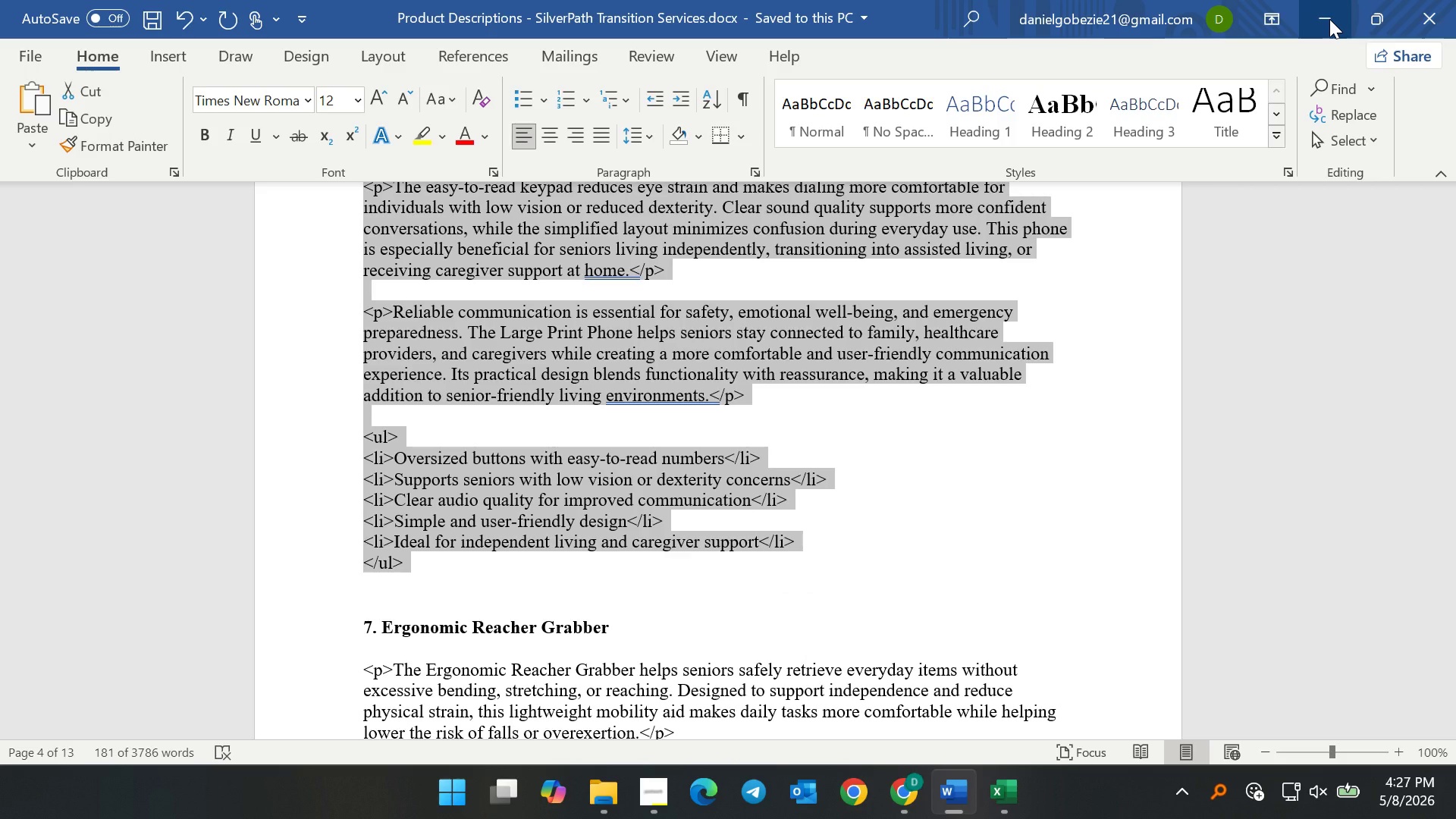 
left_click_drag(start_coordinate=[1329, 19], to_coordinate=[1298, 33])
 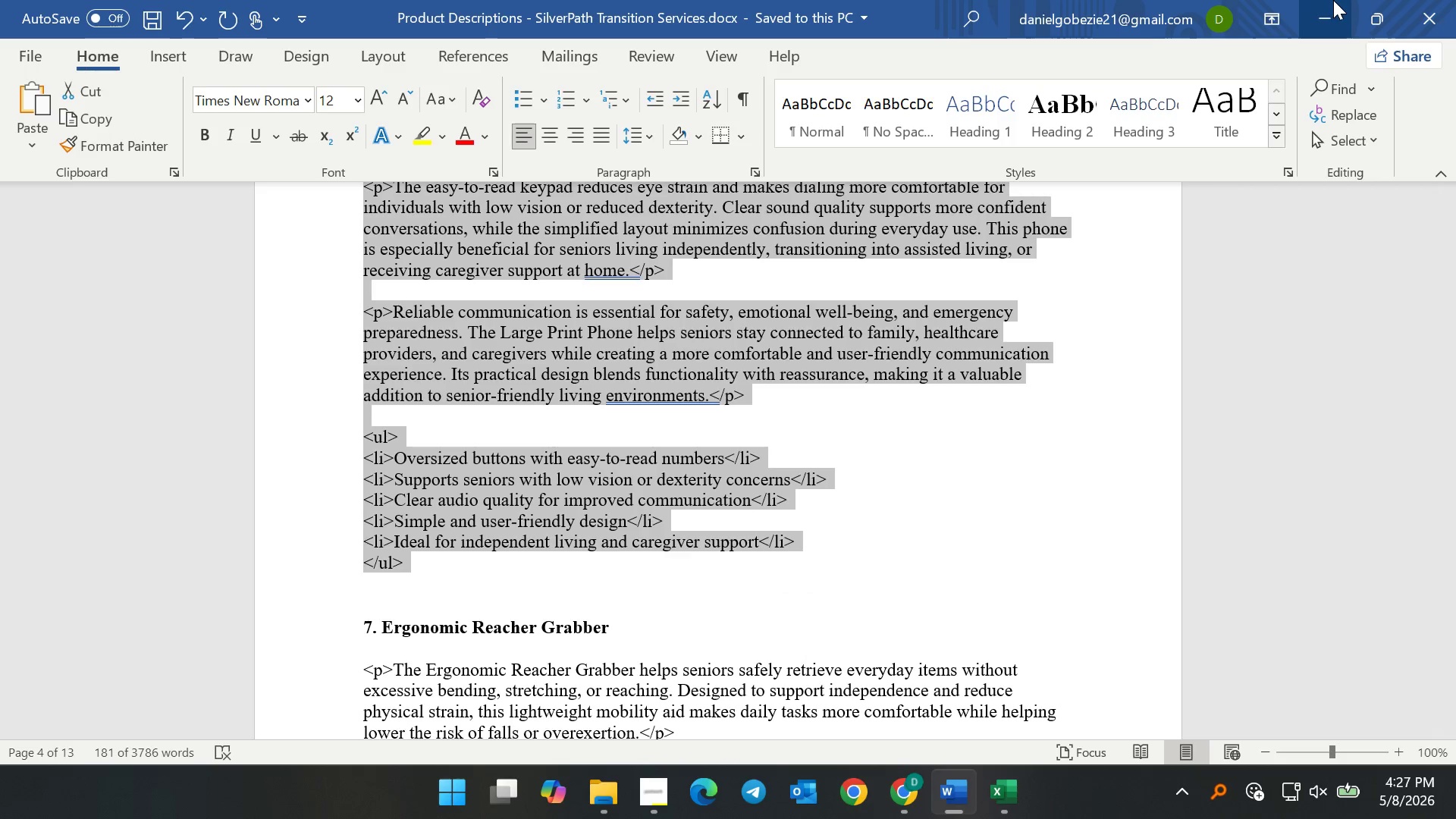 
left_click([1338, 0])
 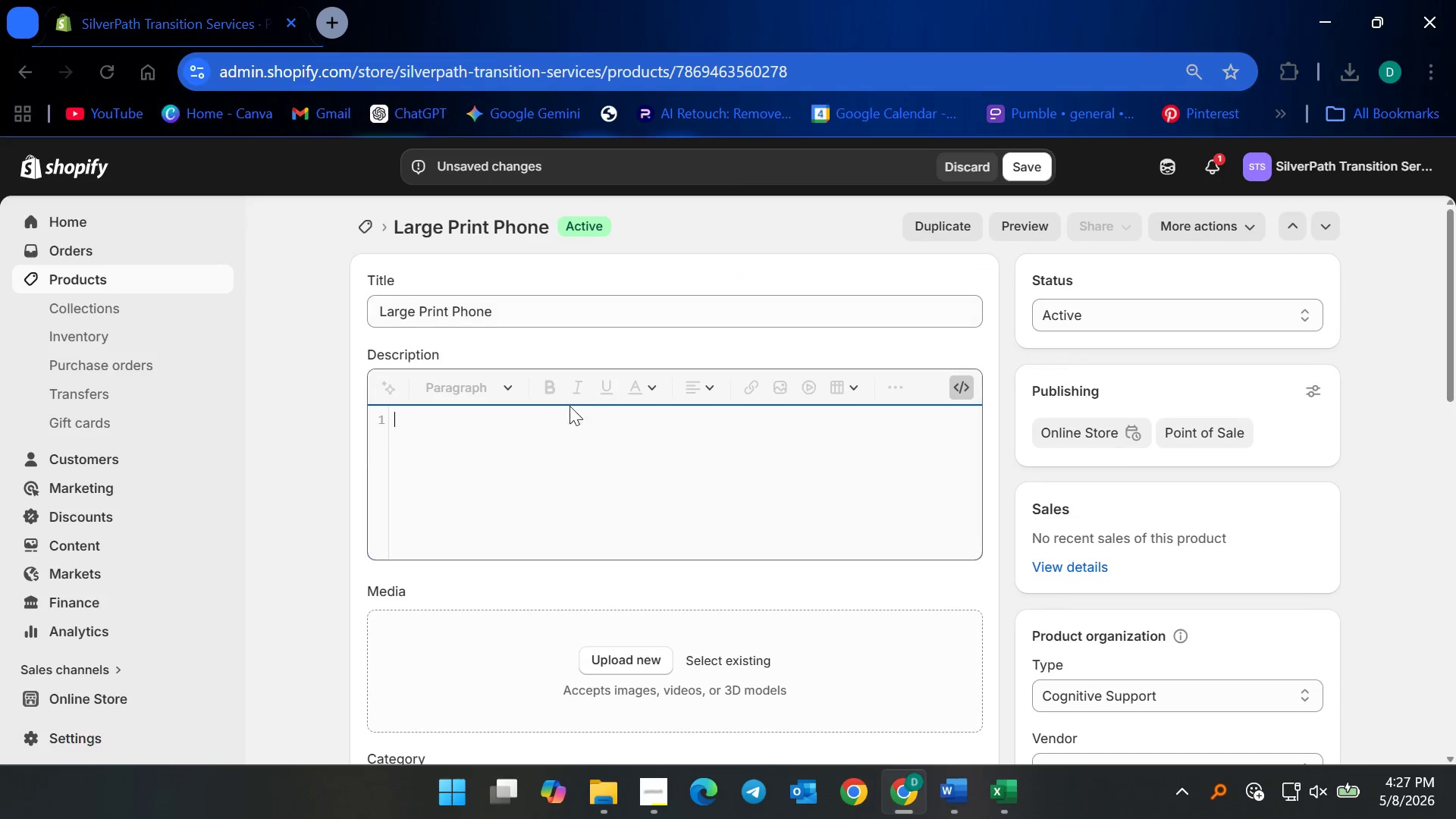 
left_click_drag(start_coordinate=[554, 465], to_coordinate=[551, 472])
 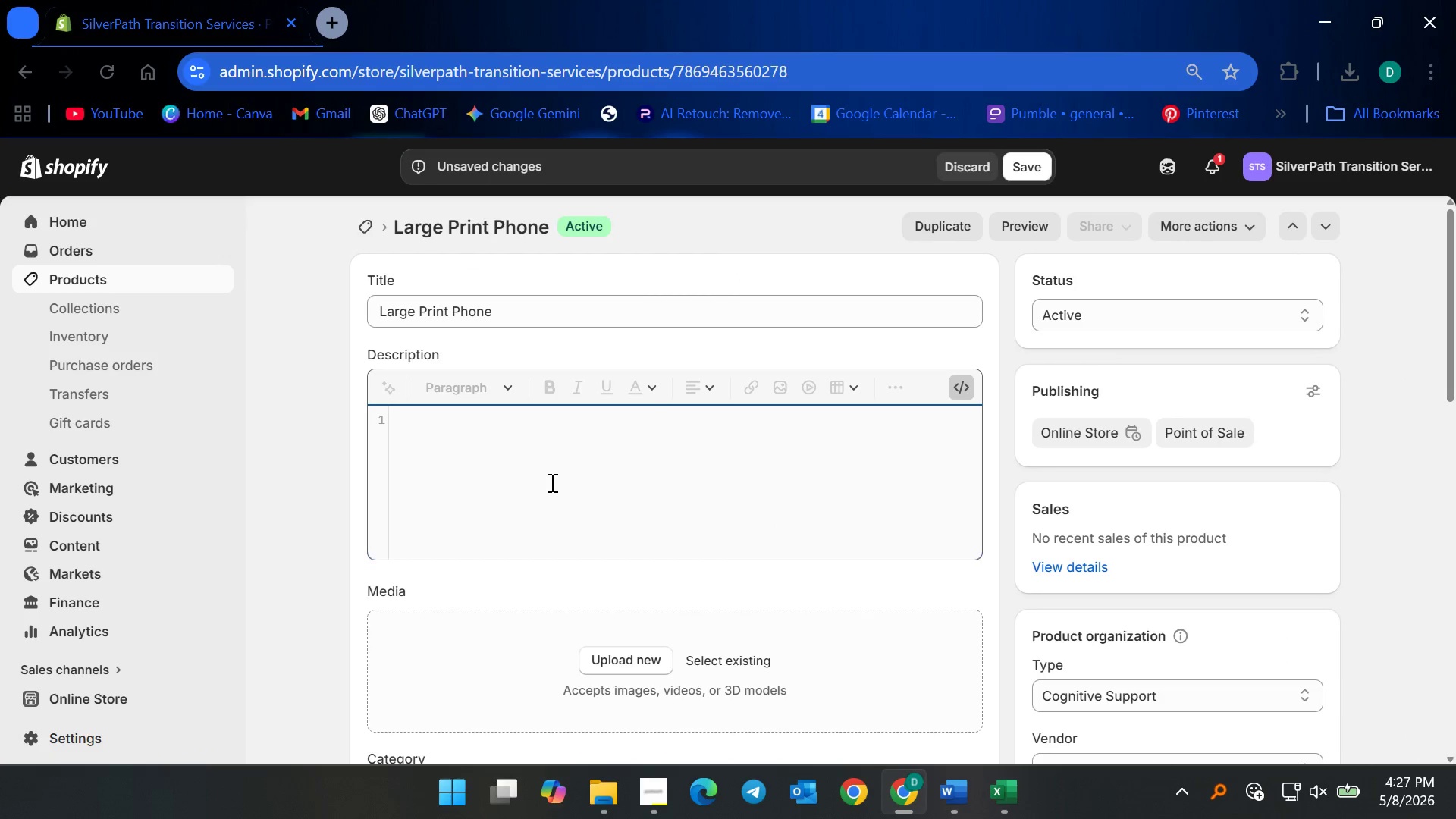 
key(Control+V)
 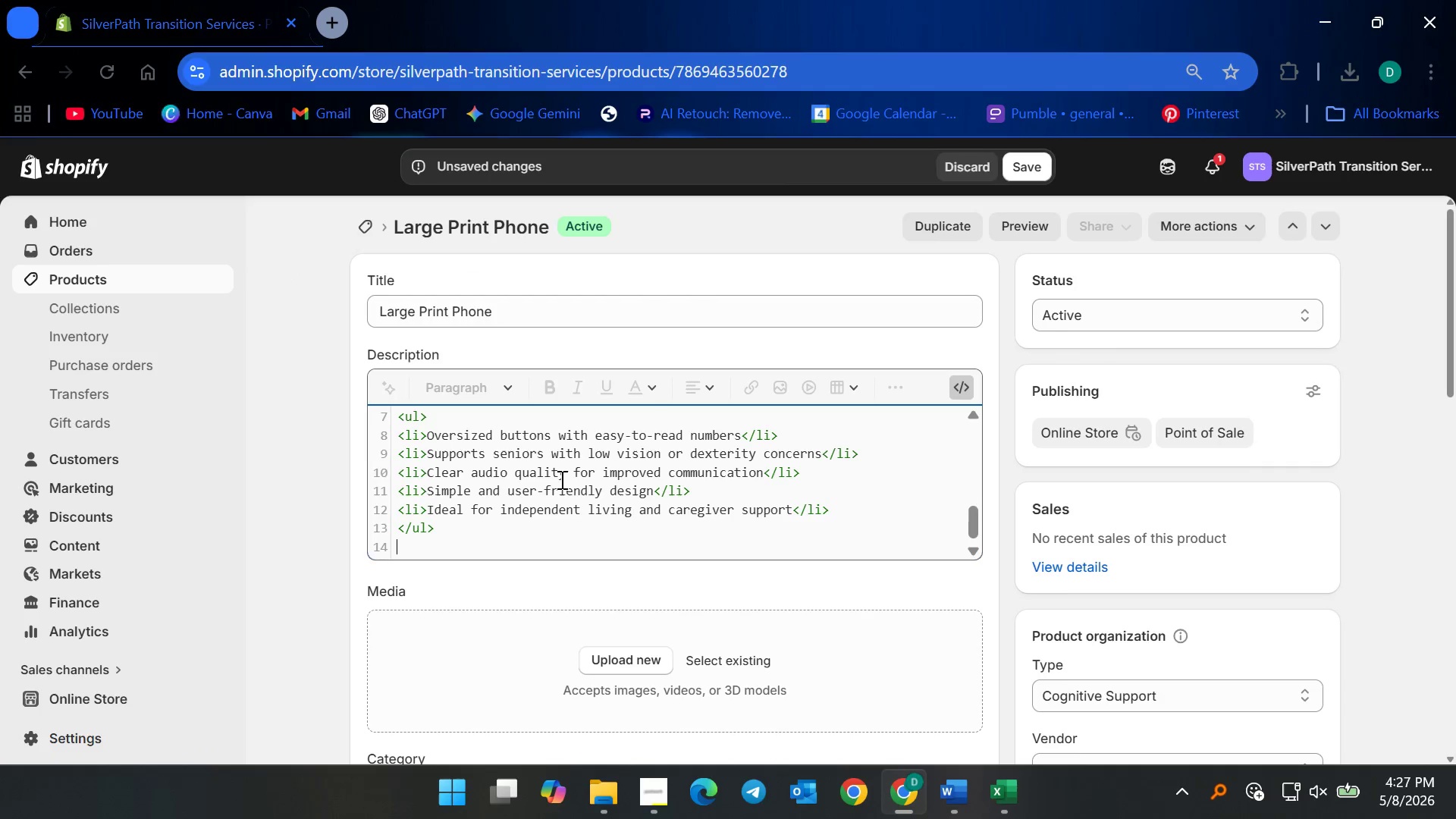 
key(Backspace)
 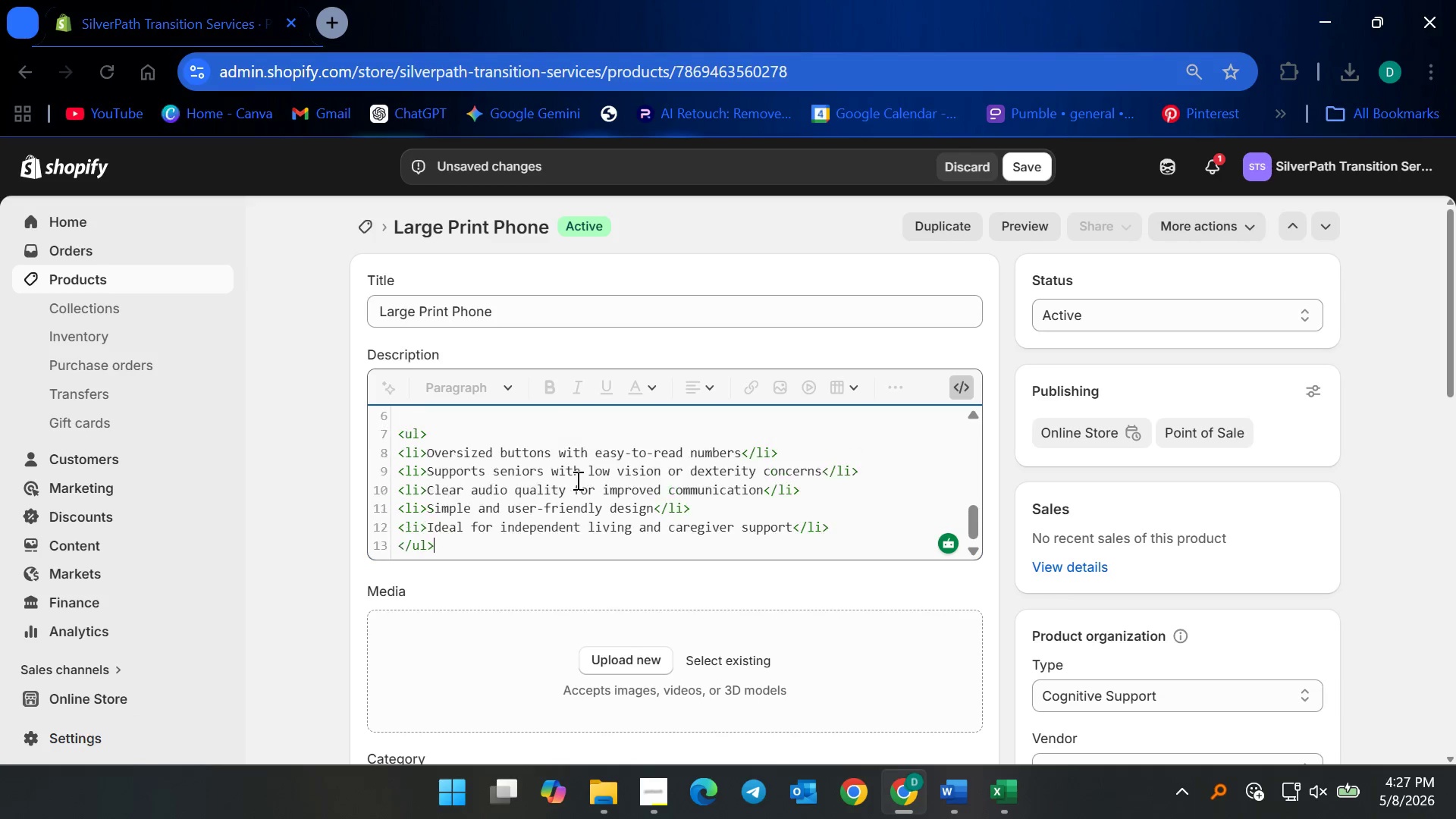 
scroll: coordinate [585, 497], scroll_direction: up, amount: 8.0
 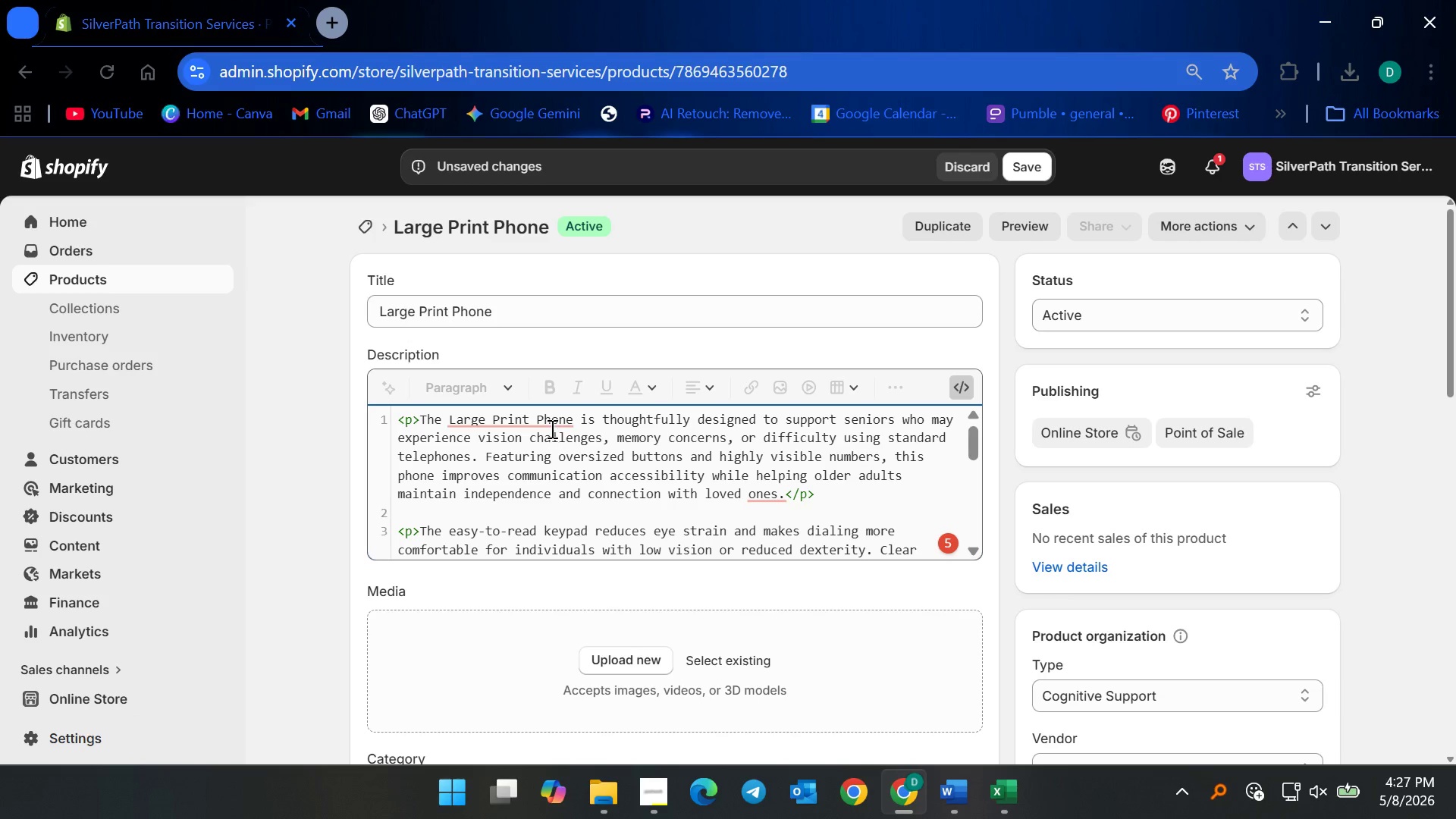 
left_click([553, 425])
 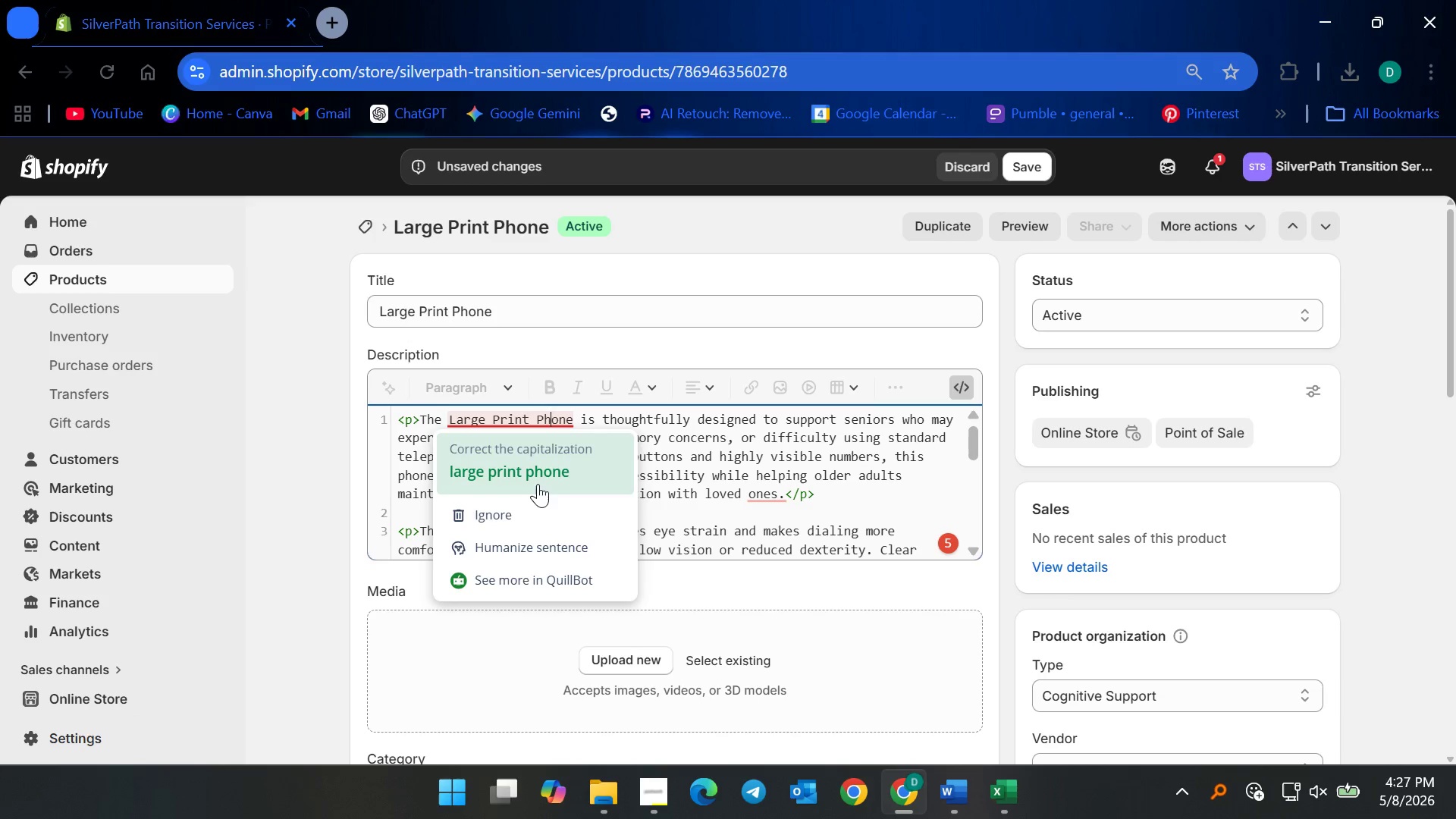 
left_click([538, 484])
 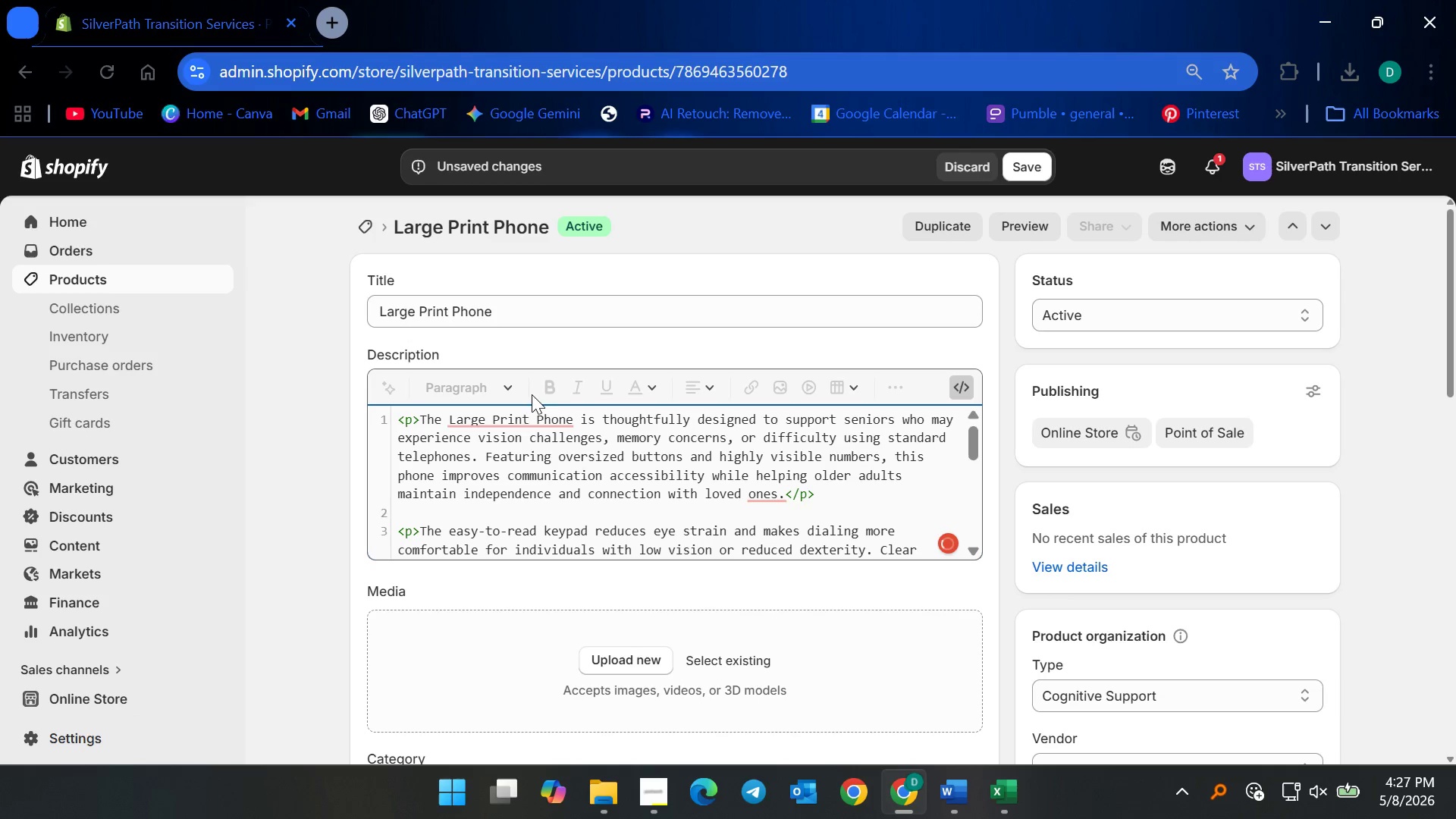 
left_click([524, 413])
 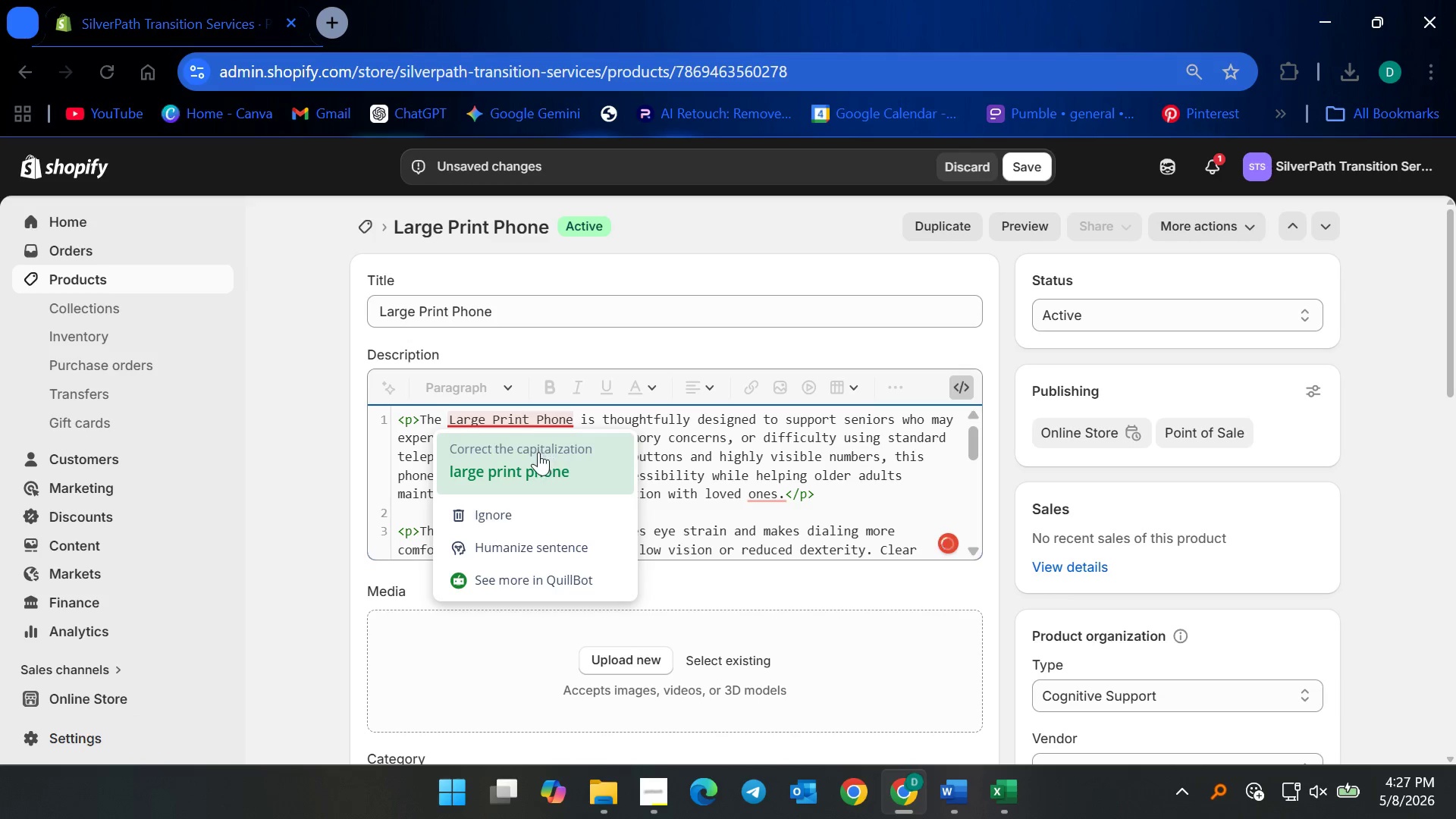 
left_click([534, 458])
 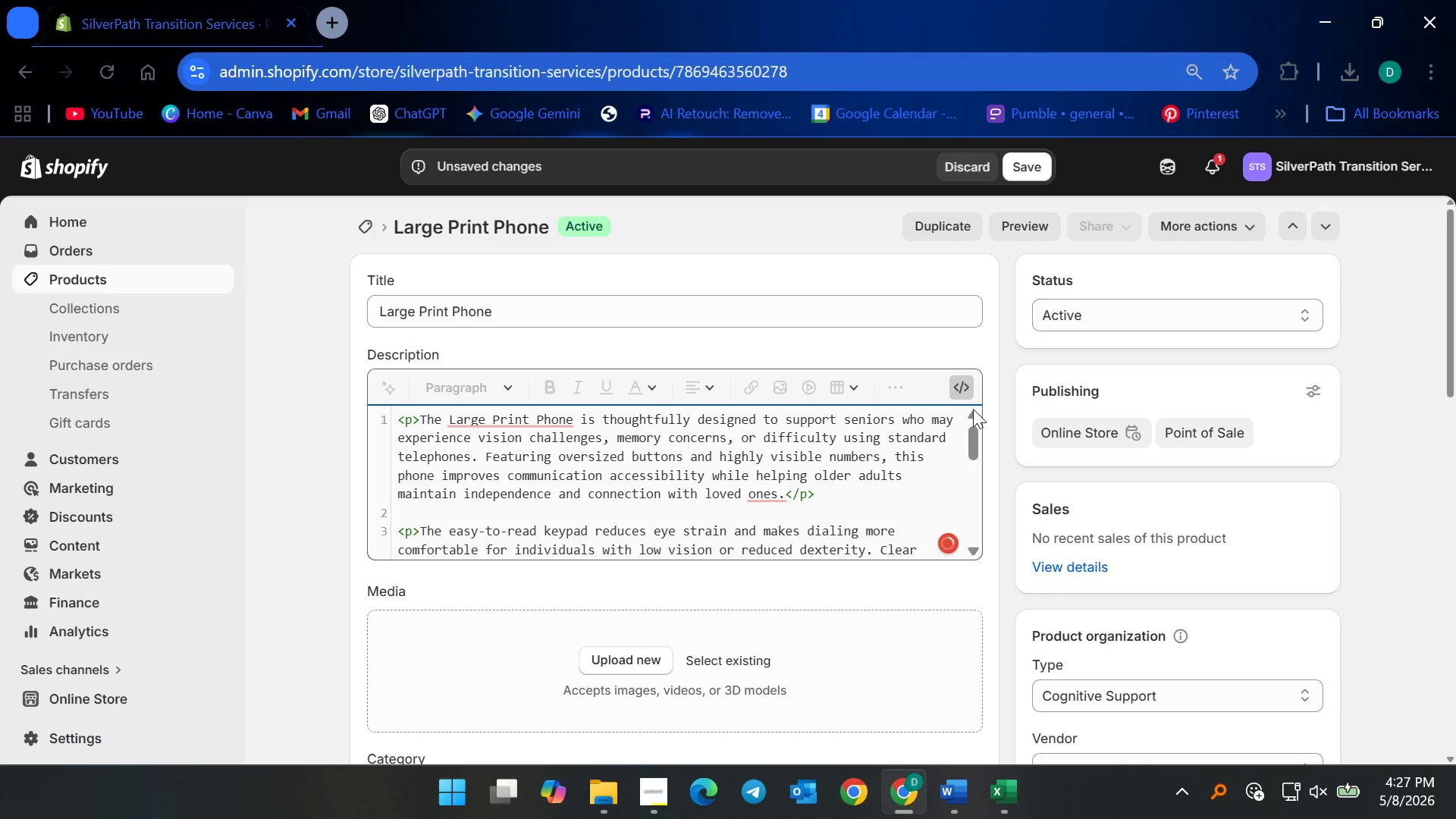 
left_click([959, 379])
 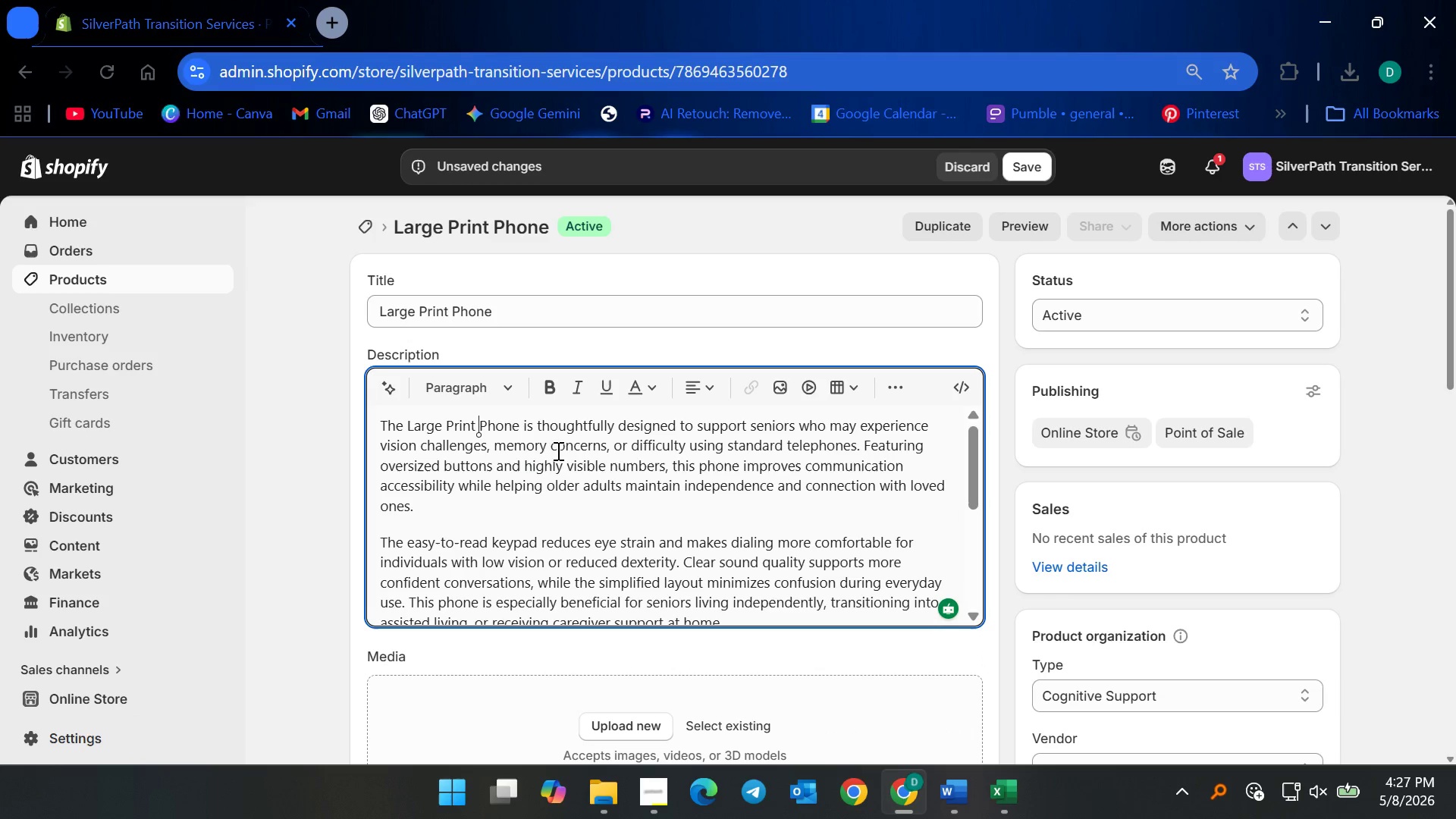 
scroll: coordinate [543, 540], scroll_direction: up, amount: 1.0
 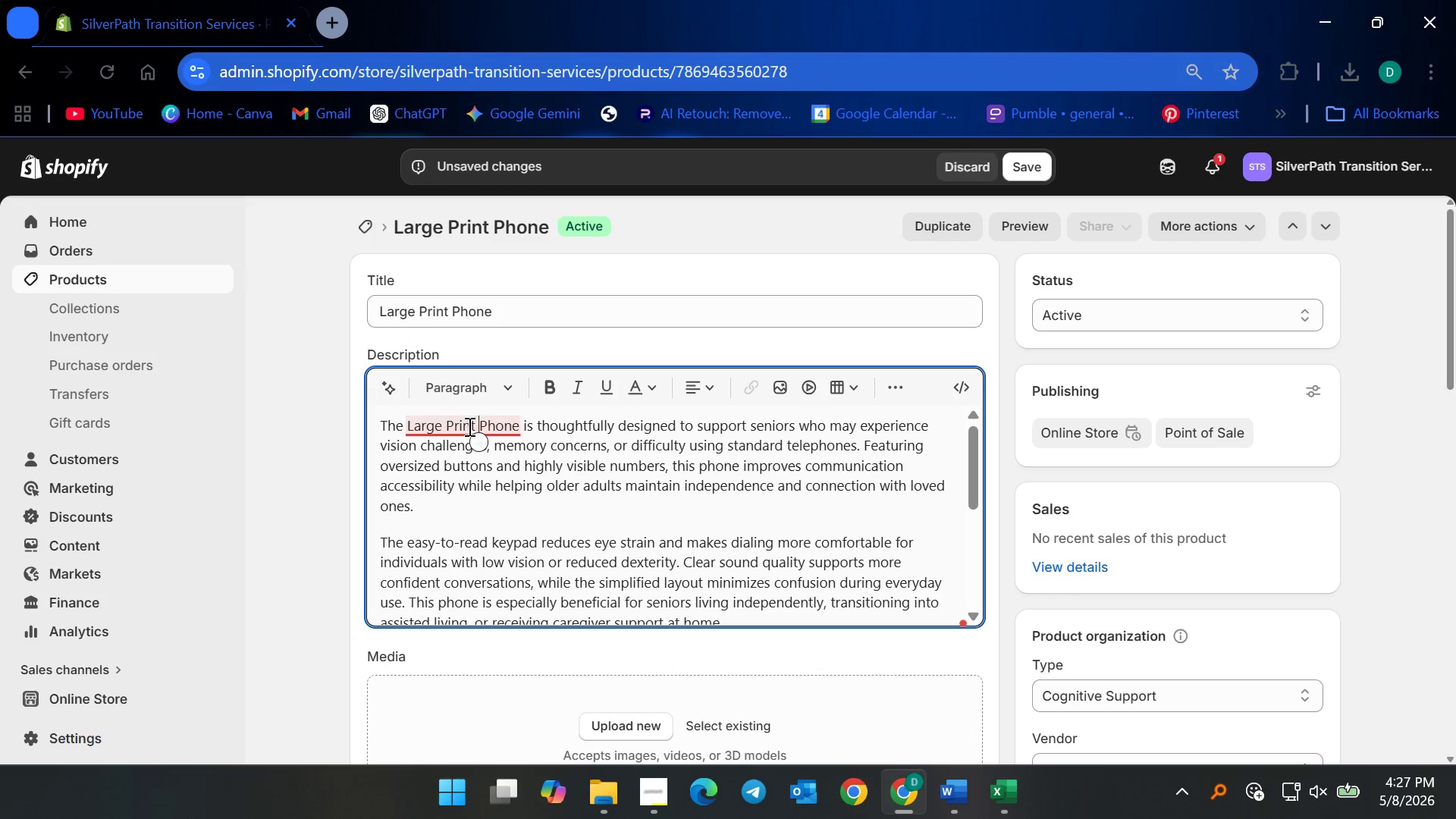 
left_click([457, 421])
 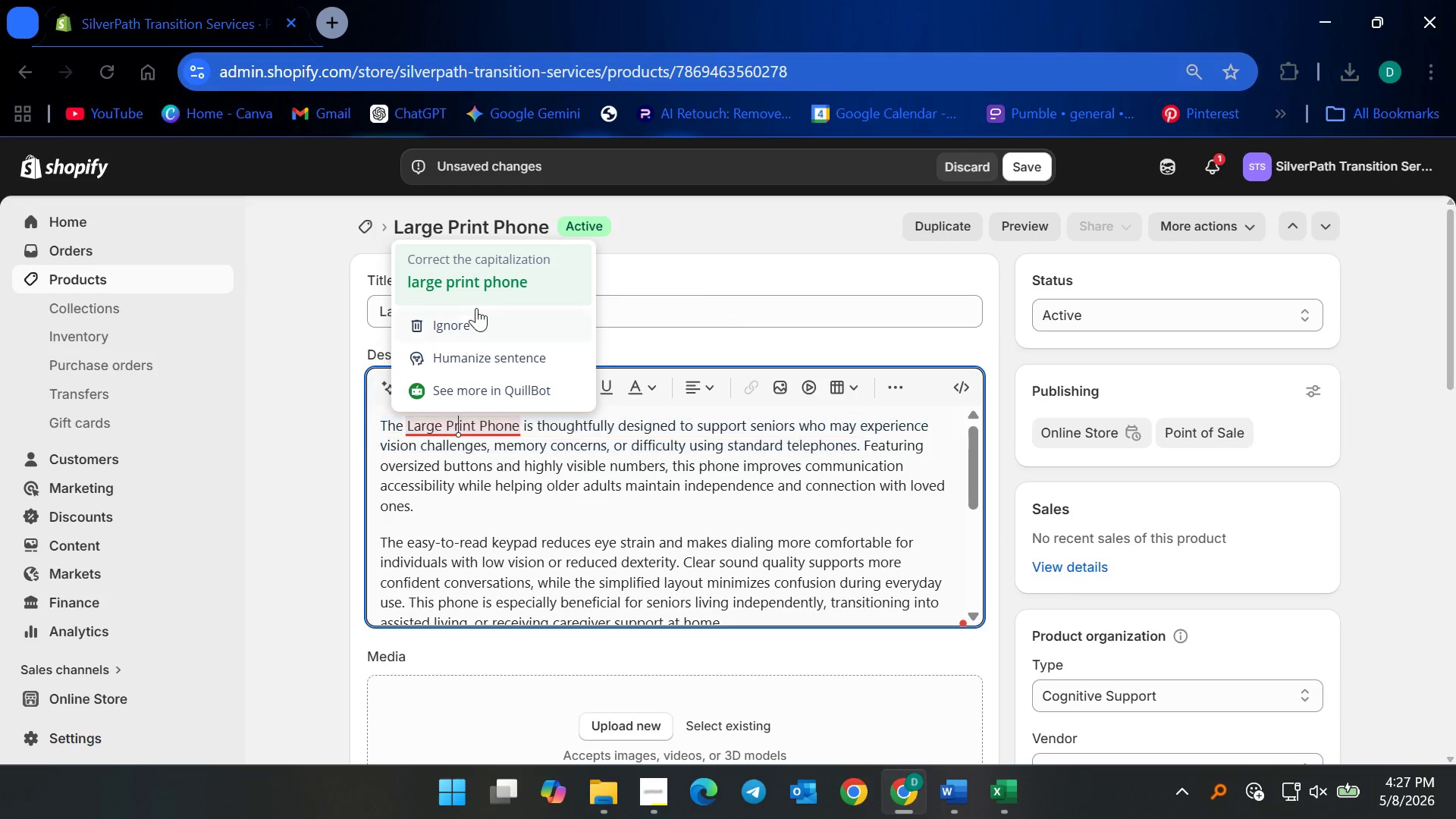 
left_click([479, 294])
 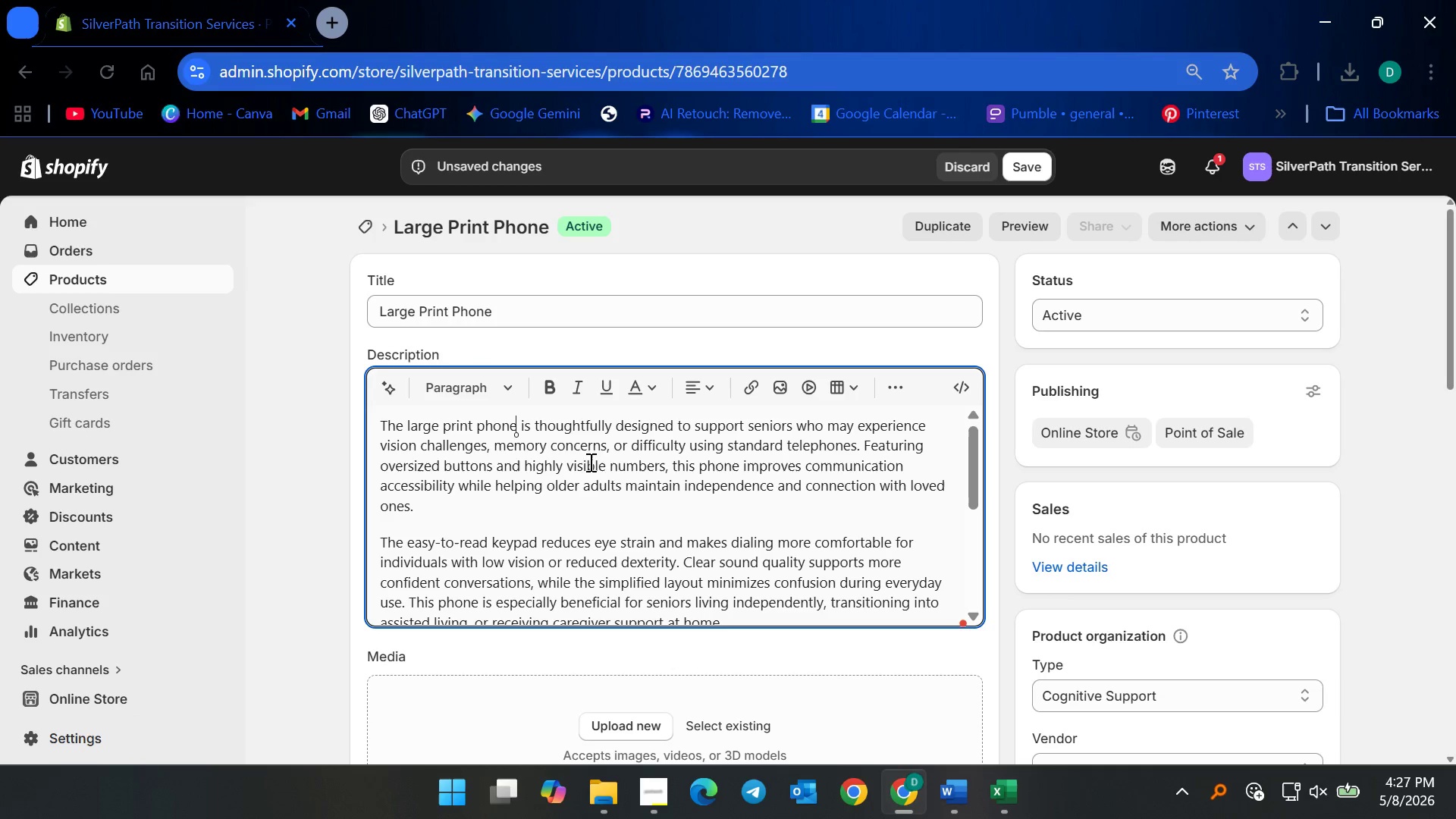 
left_click([604, 471])
 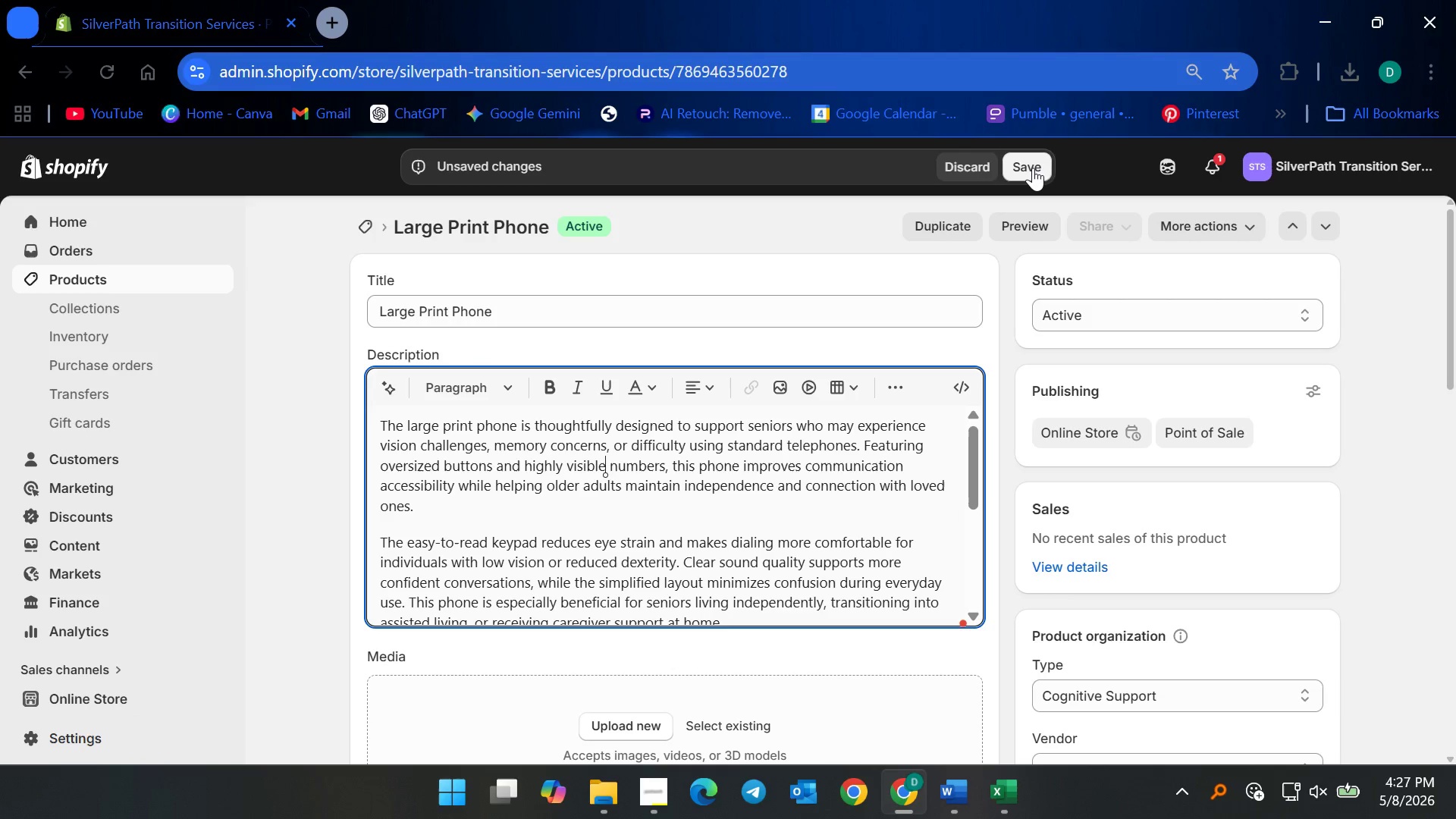 
wait(5.03)
 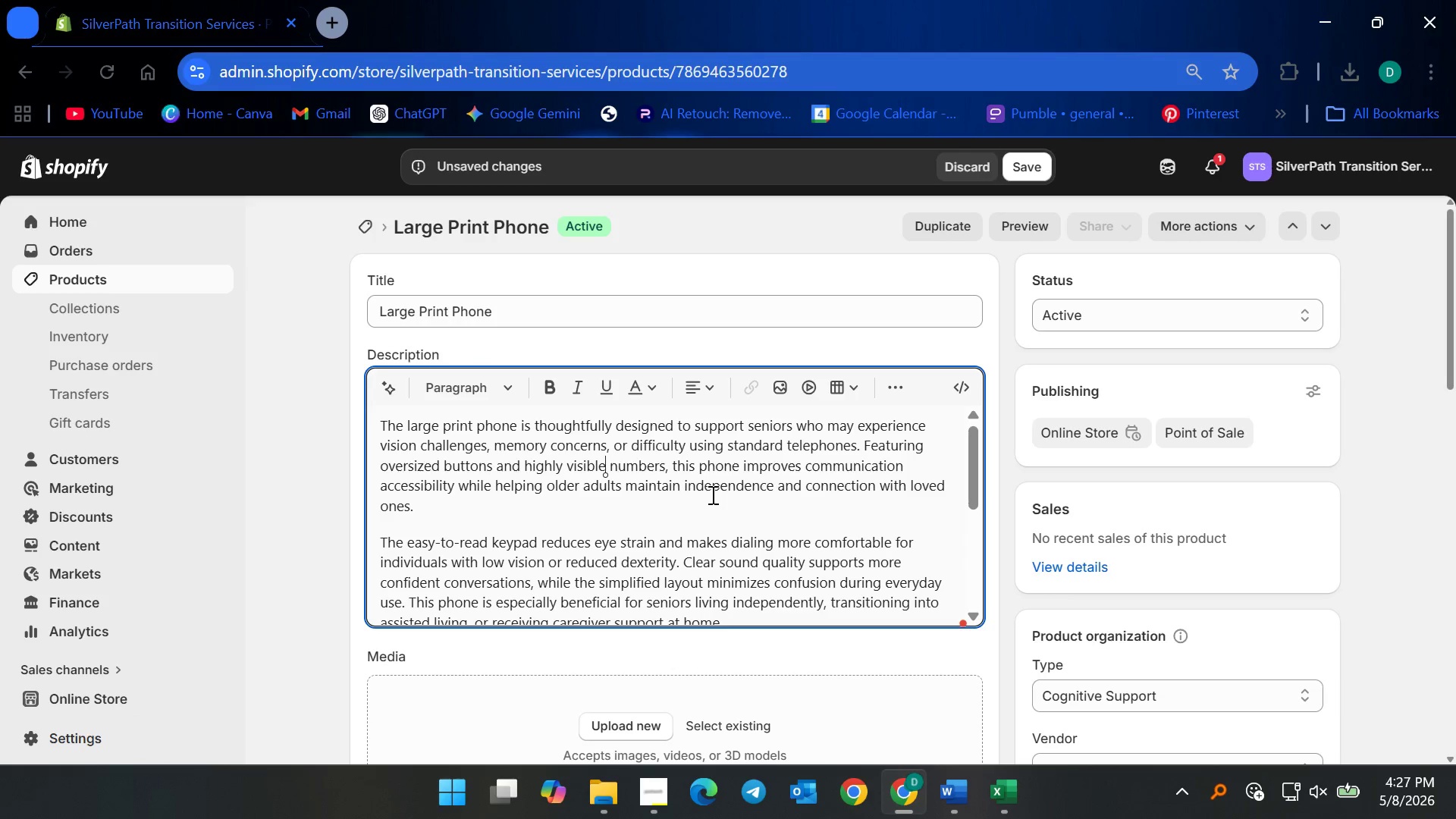 
scroll: coordinate [655, 492], scroll_direction: down, amount: 6.0
 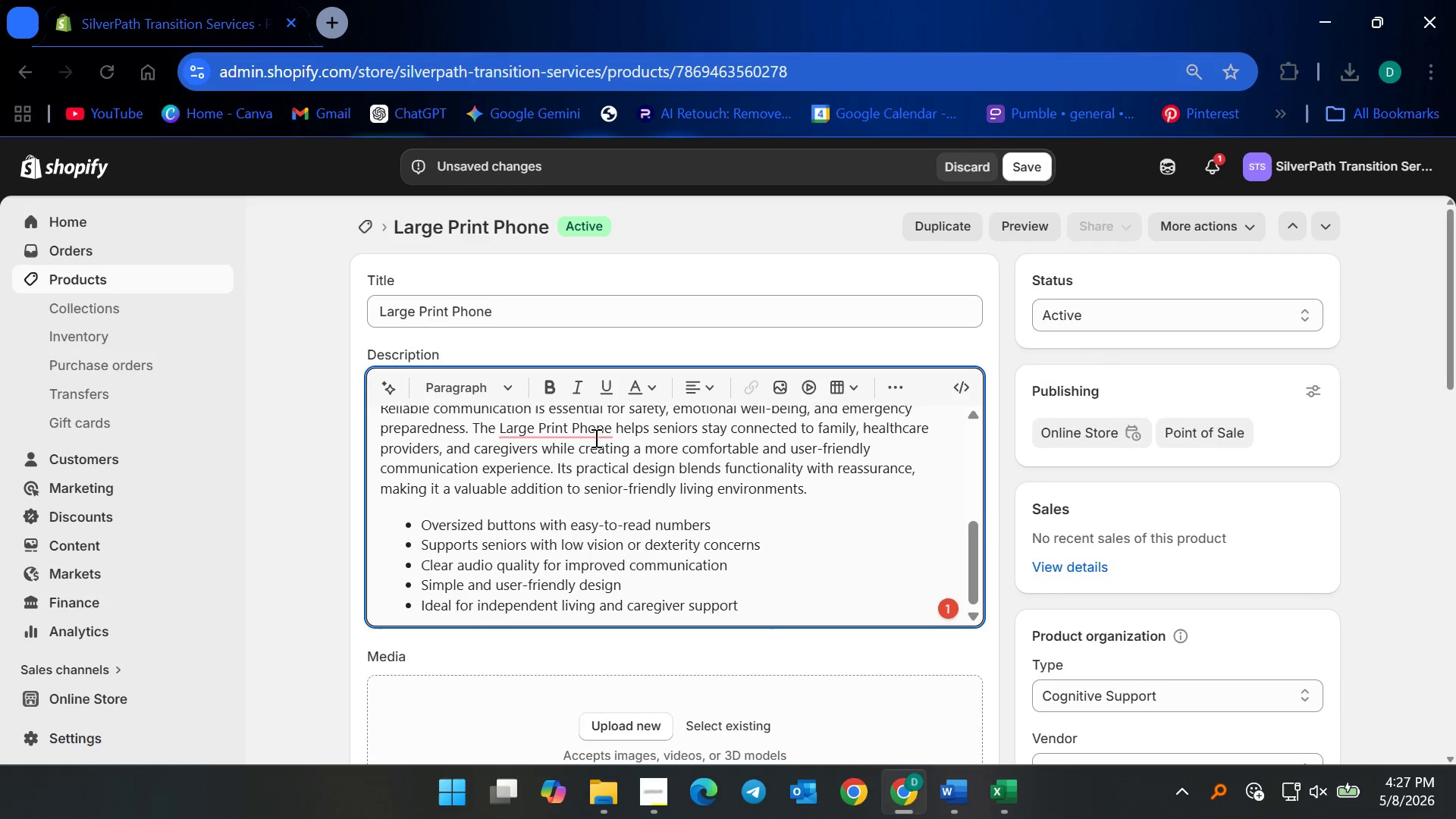 
mouse_move([585, 440])
 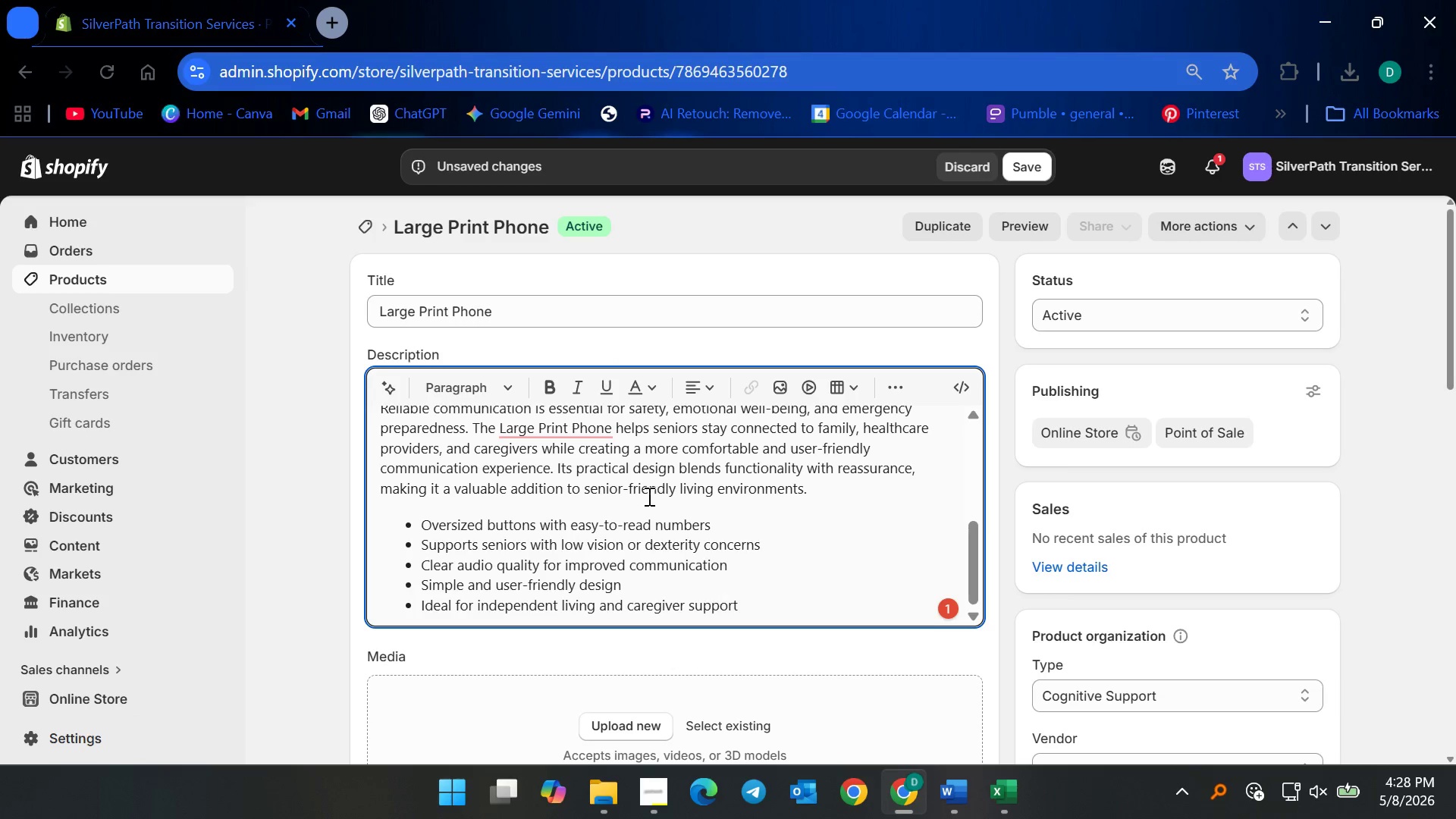 
mouse_move([590, 417])
 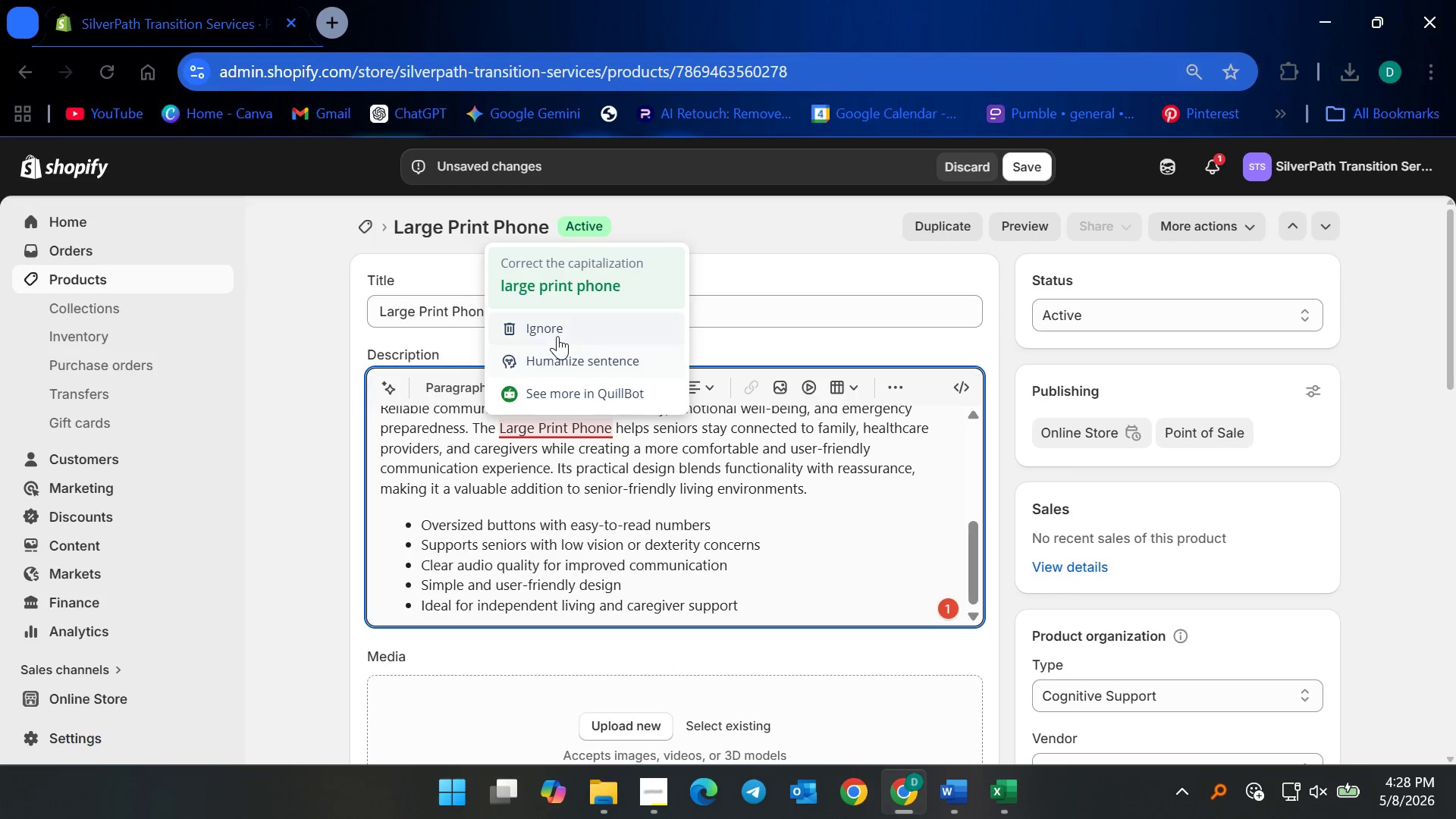 
left_click([557, 336])
 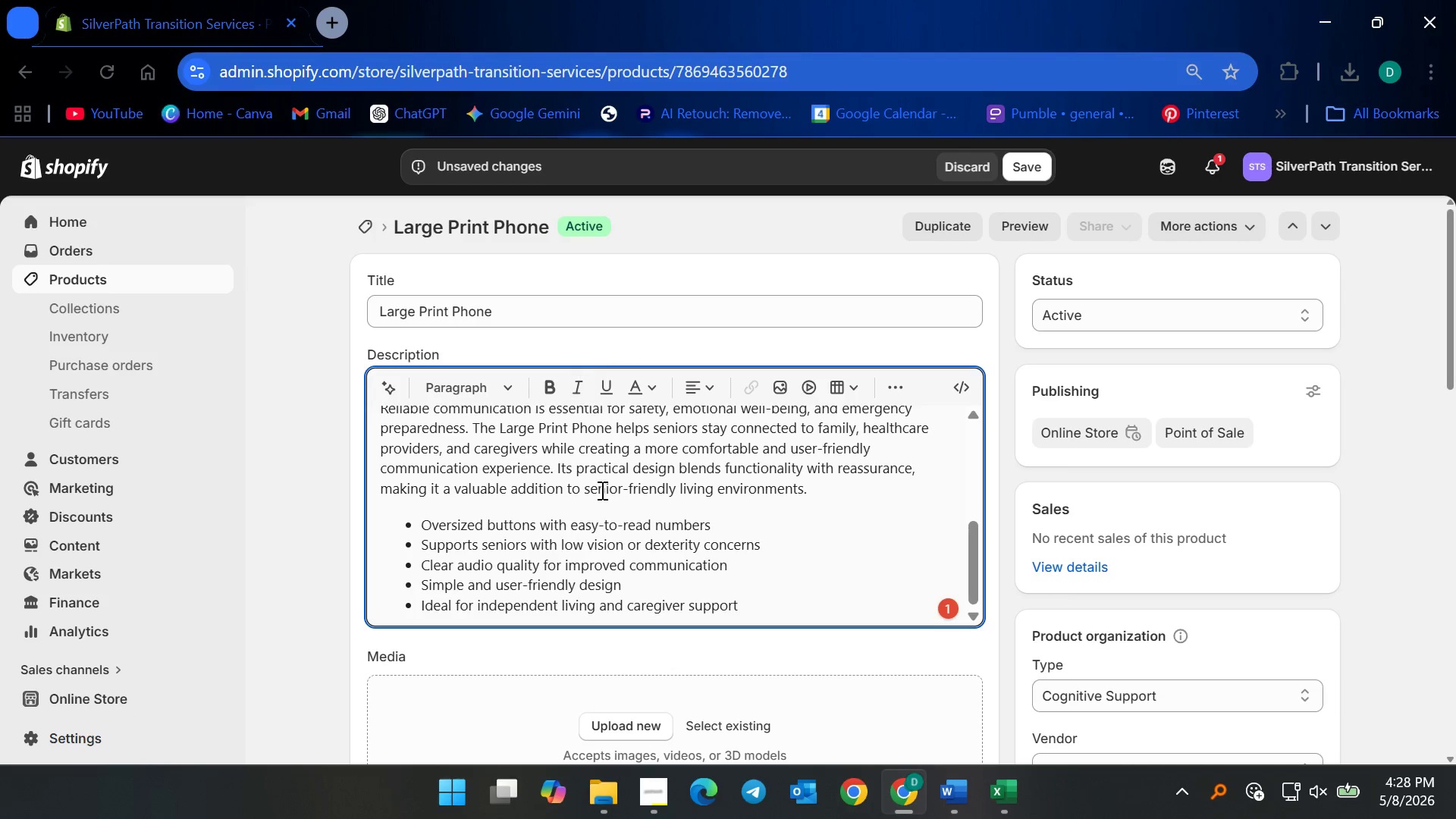 
scroll: coordinate [610, 528], scroll_direction: up, amount: 8.0
 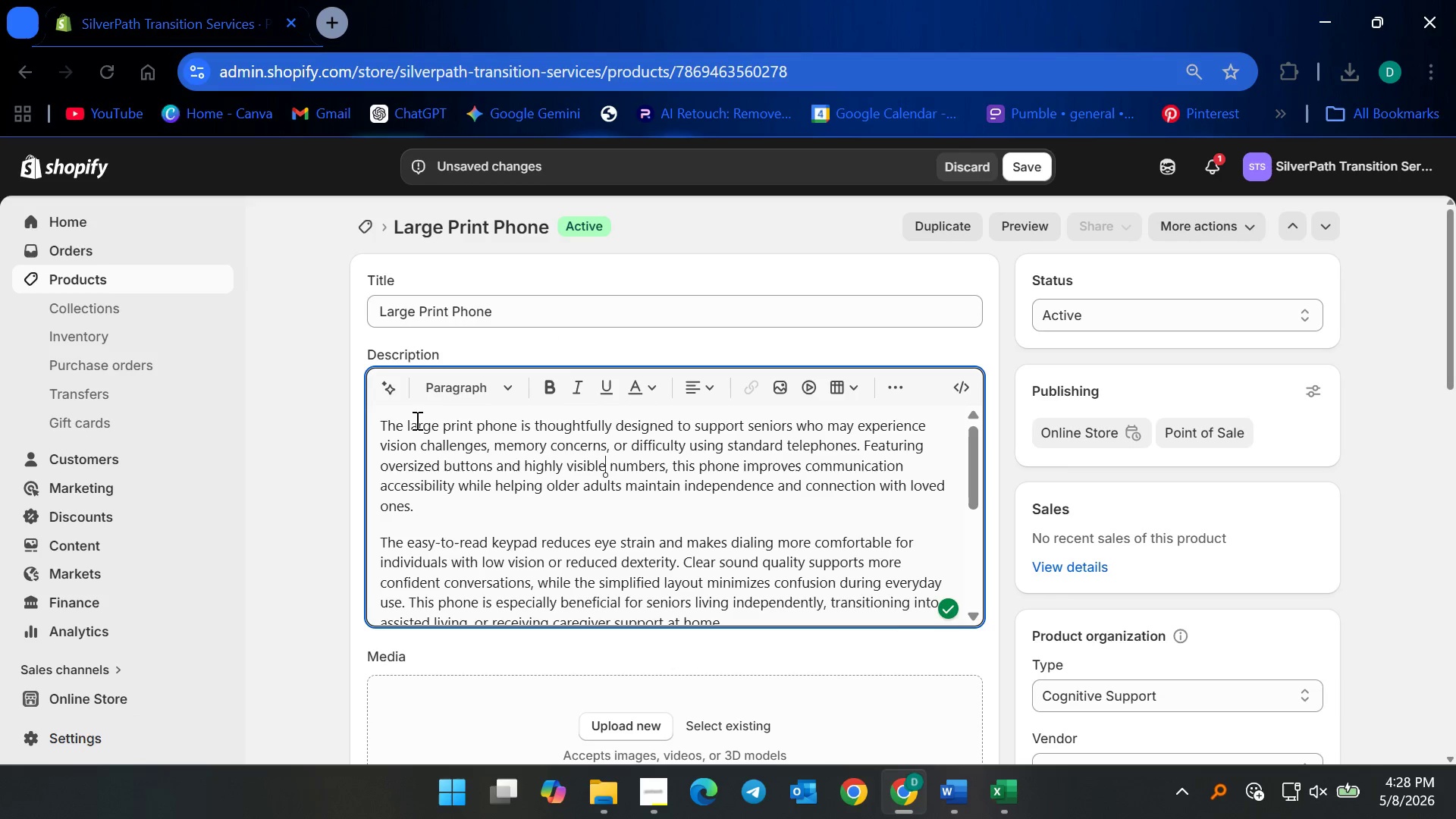 
left_click([416, 420])
 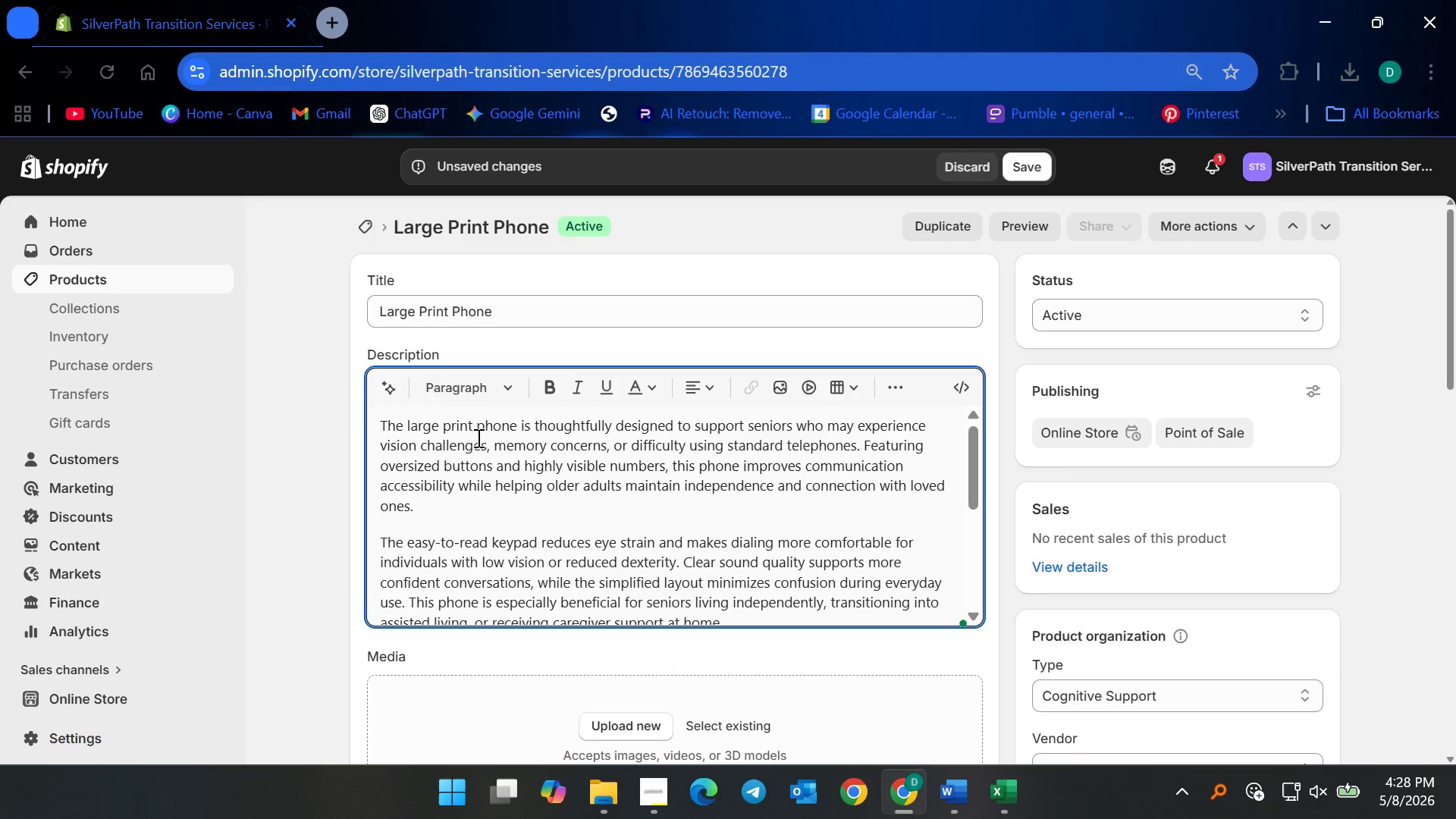 
key(ArrowLeft)
 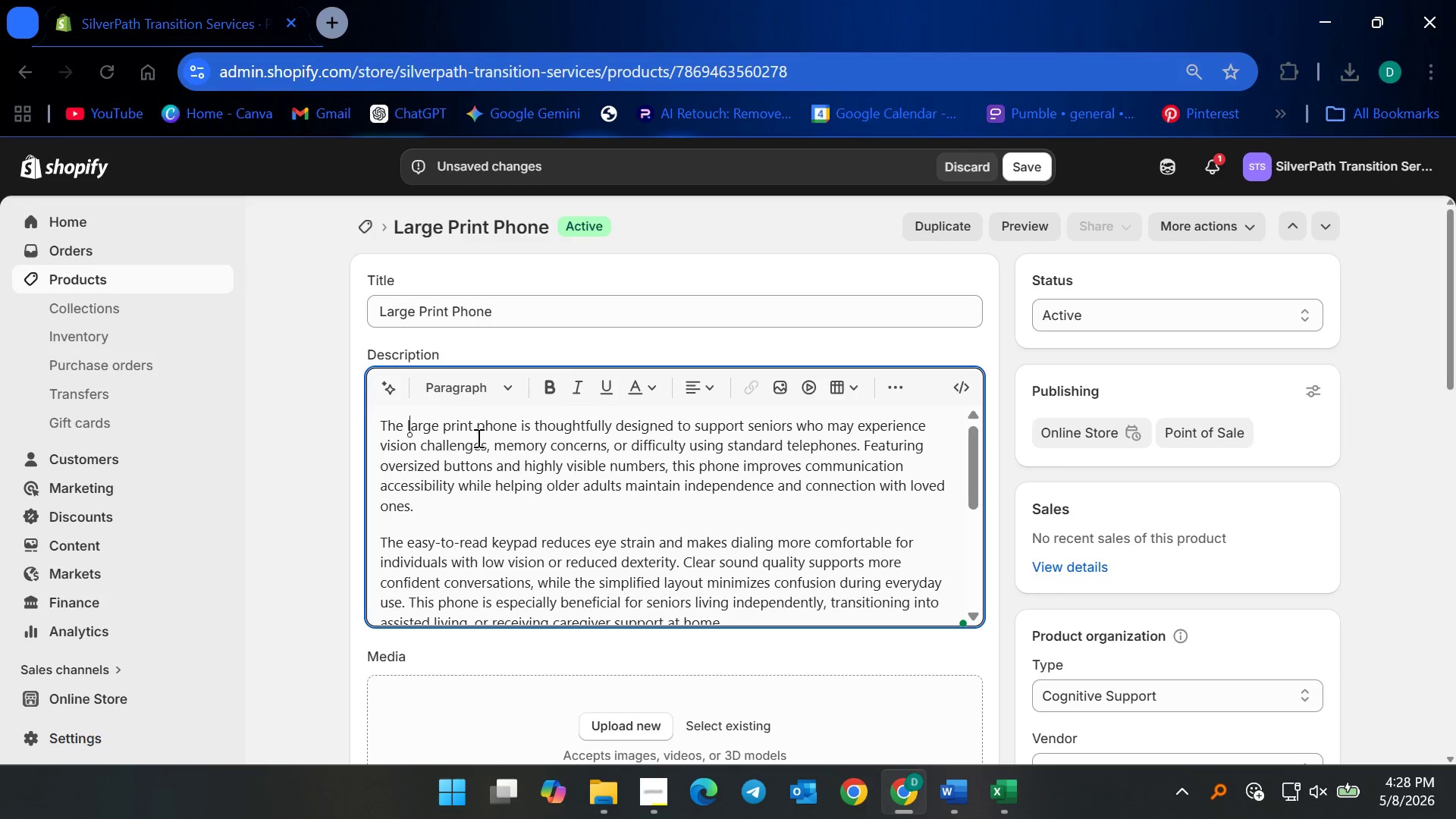 
key(Control+Z)
 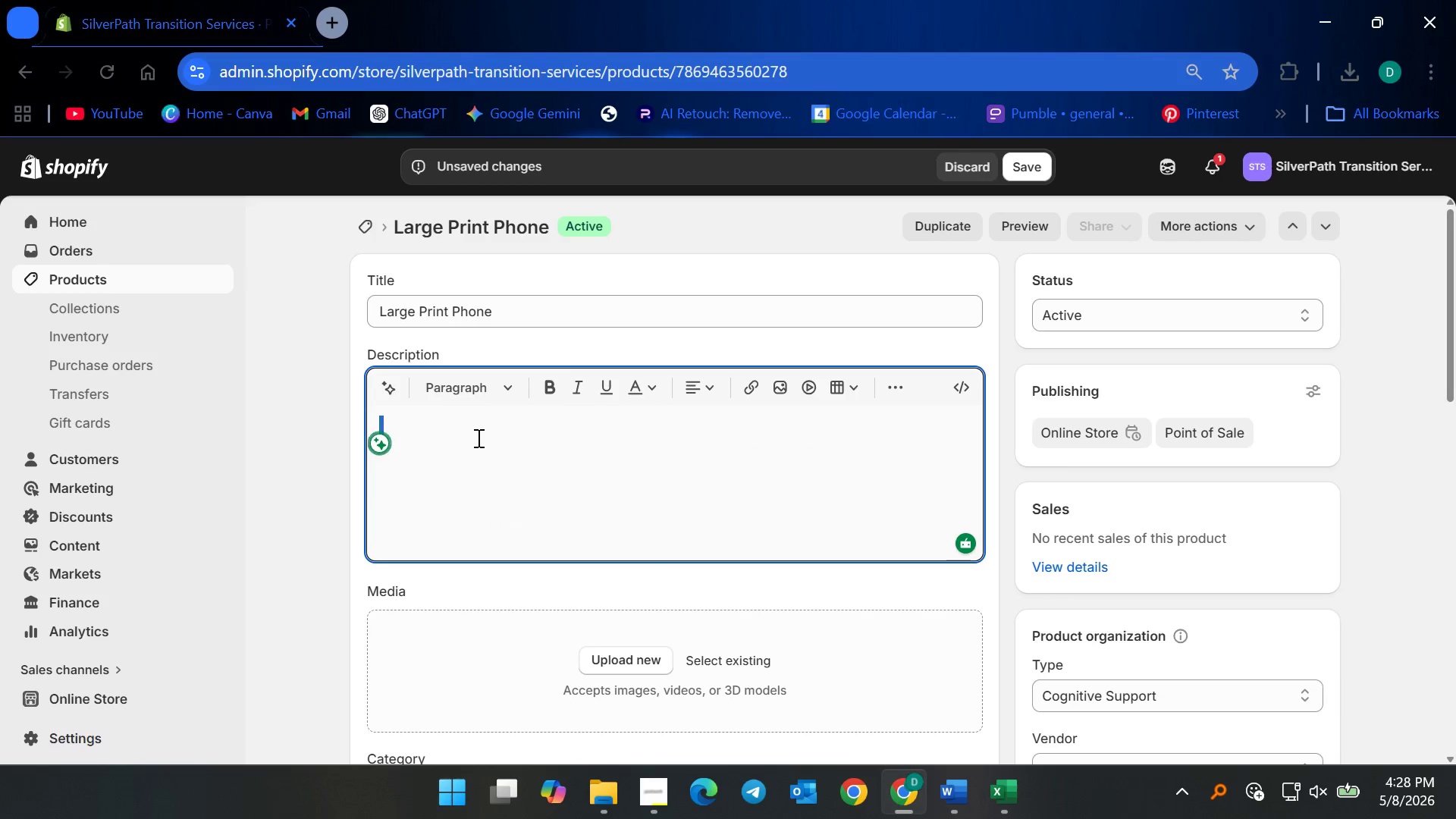 
left_click([477, 438])
 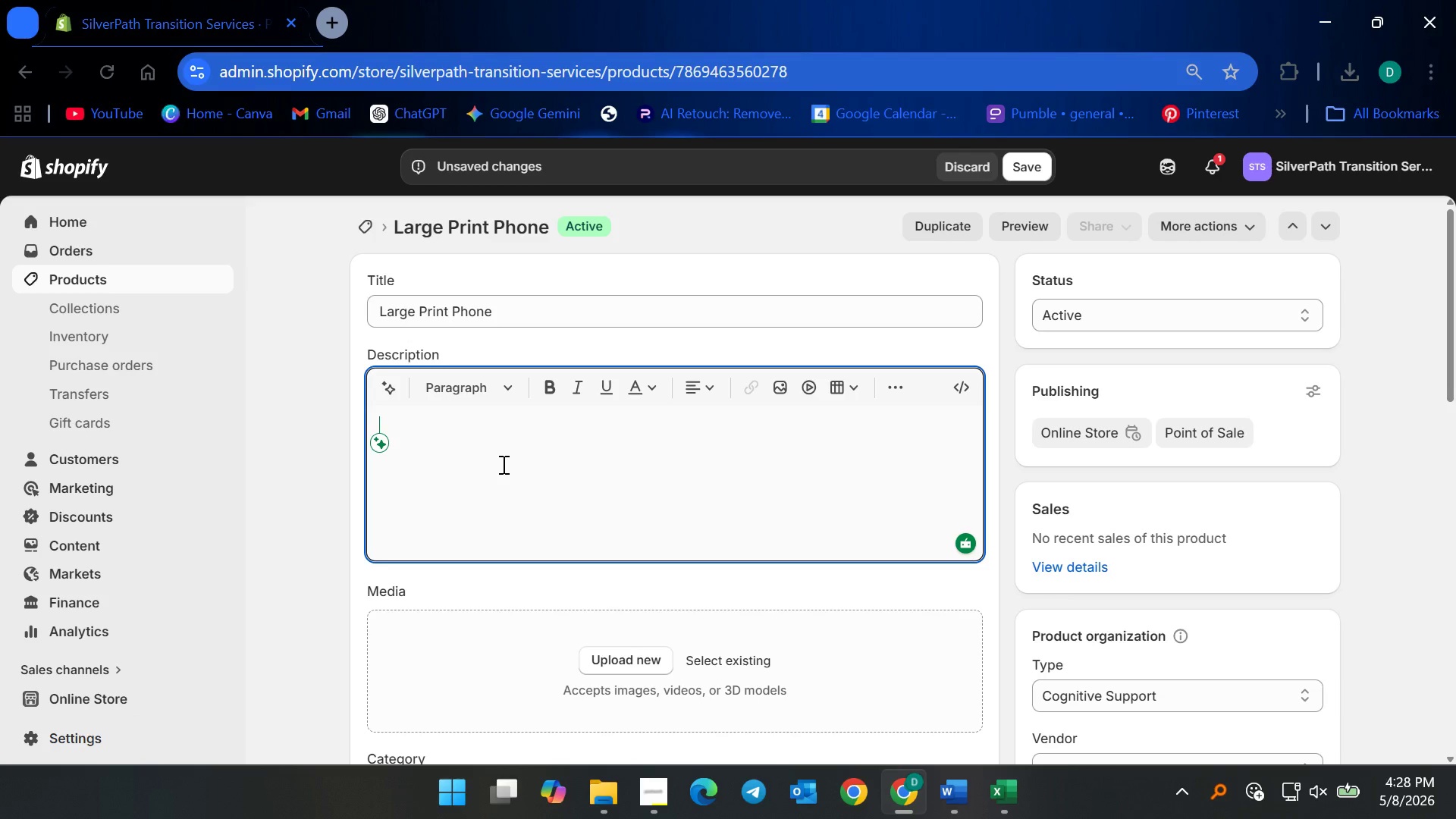 
scroll: coordinate [521, 534], scroll_direction: up, amount: 15.0
 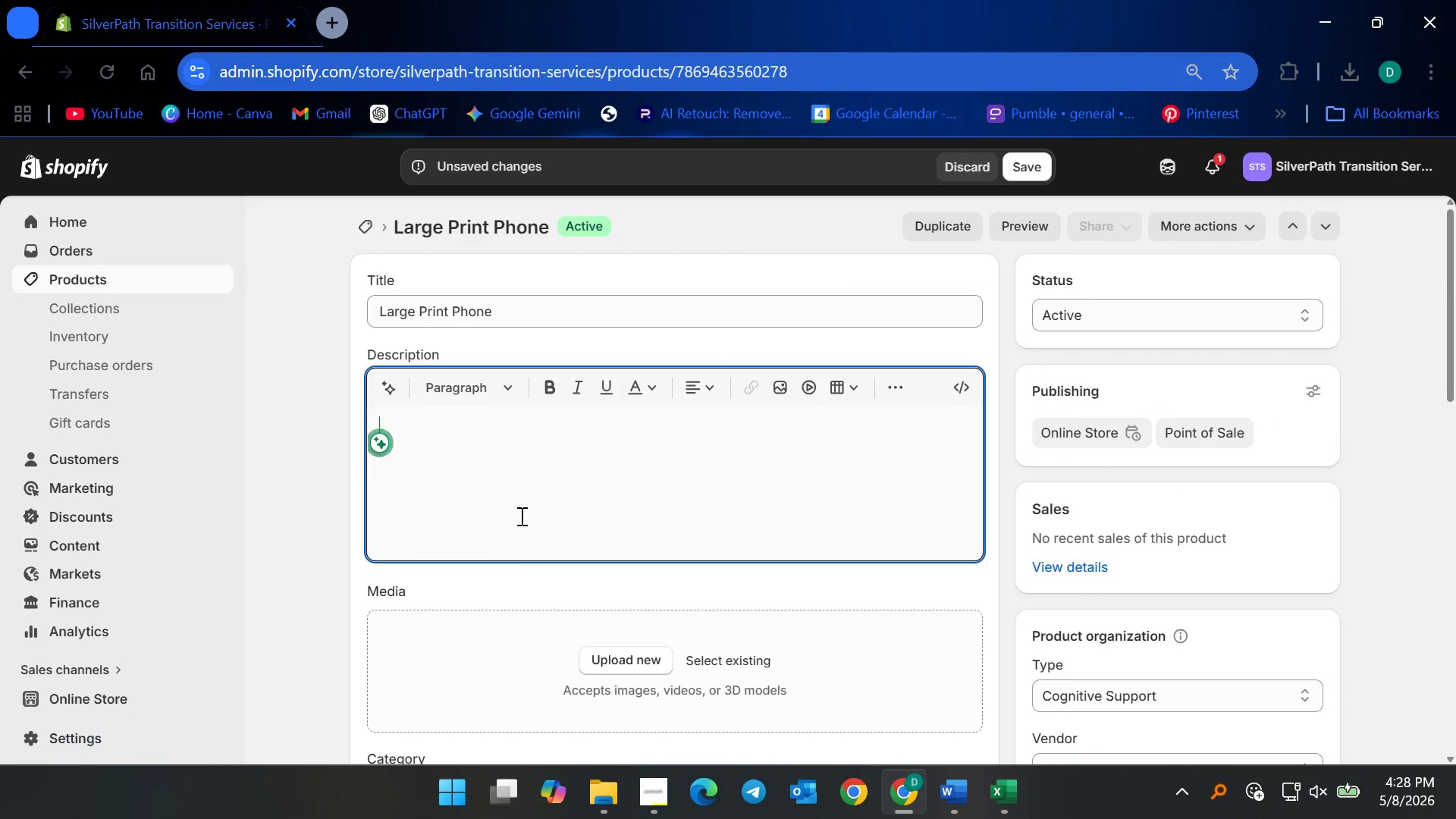 
key(Control+Z)
 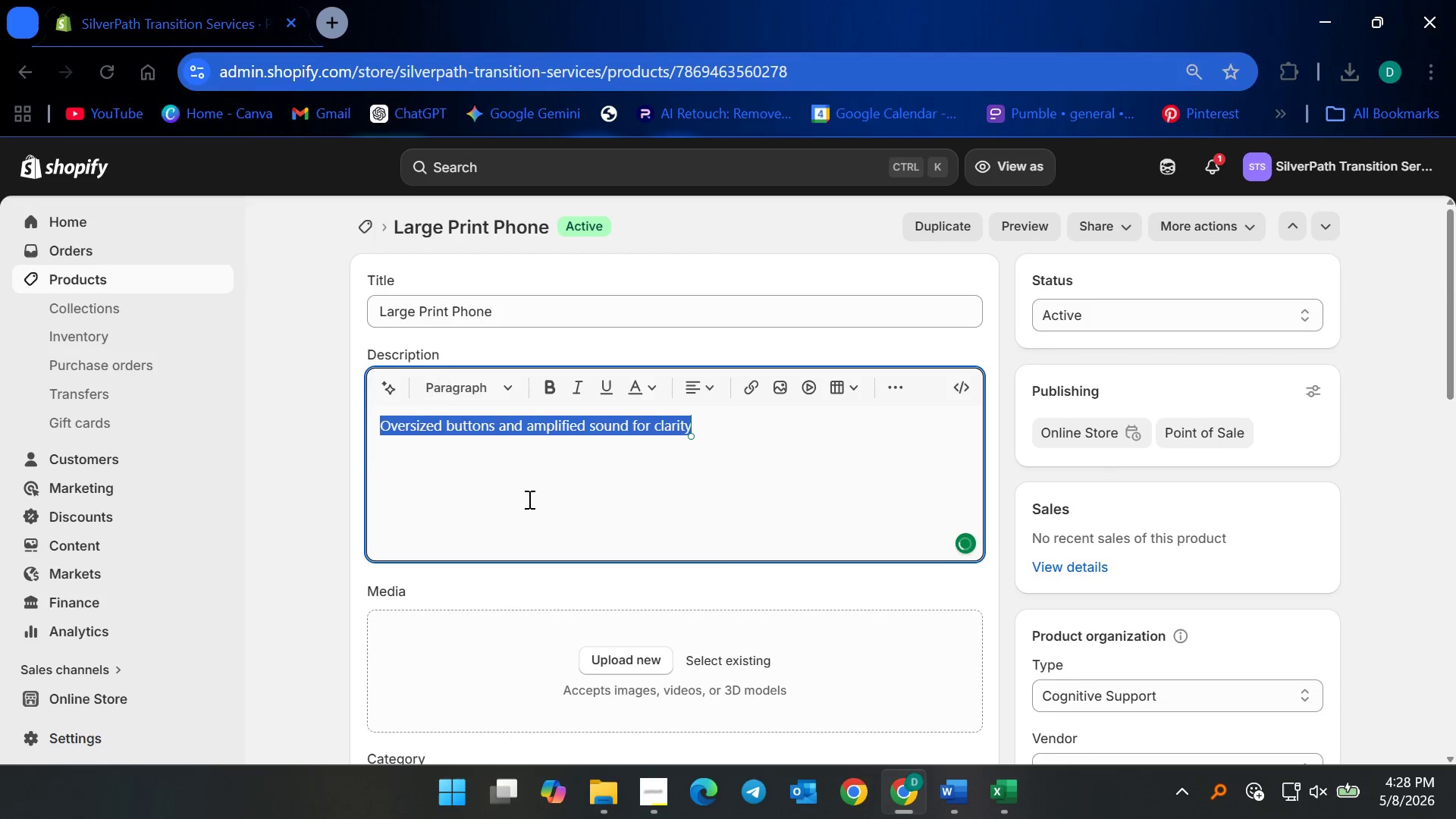 
key(Control+Y)
 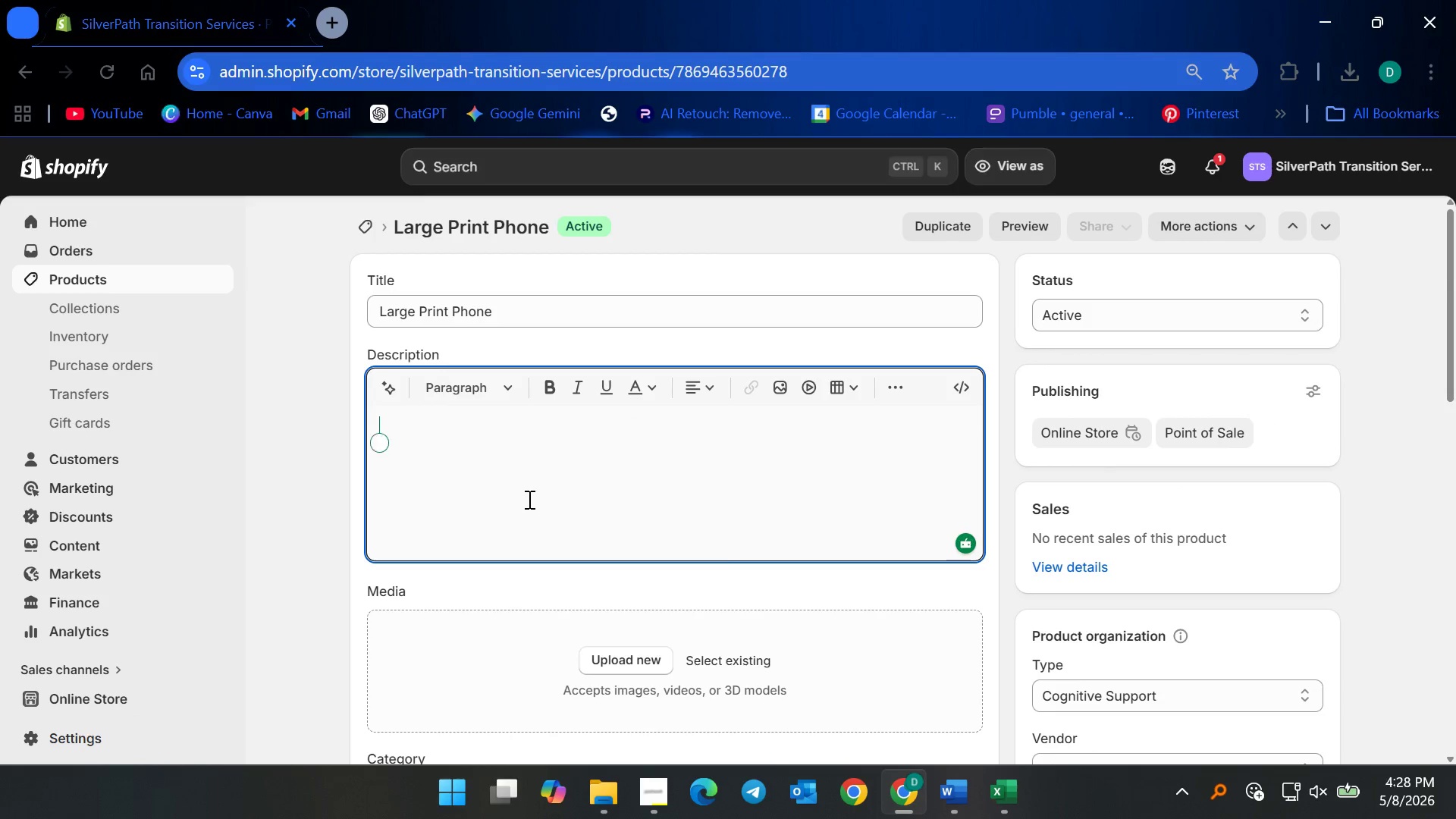 
key(Control+Y)
 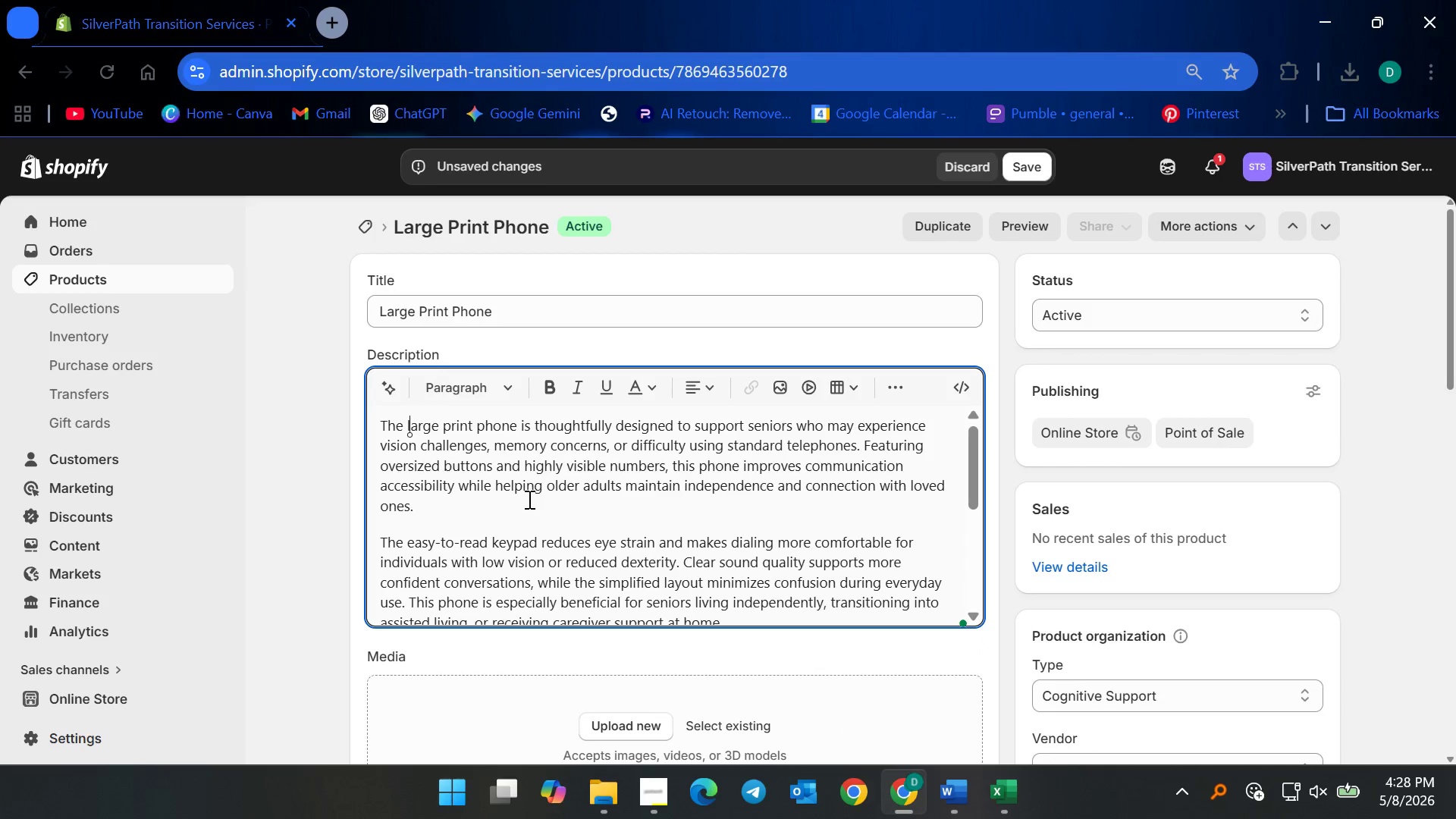 
key(Backspace)
 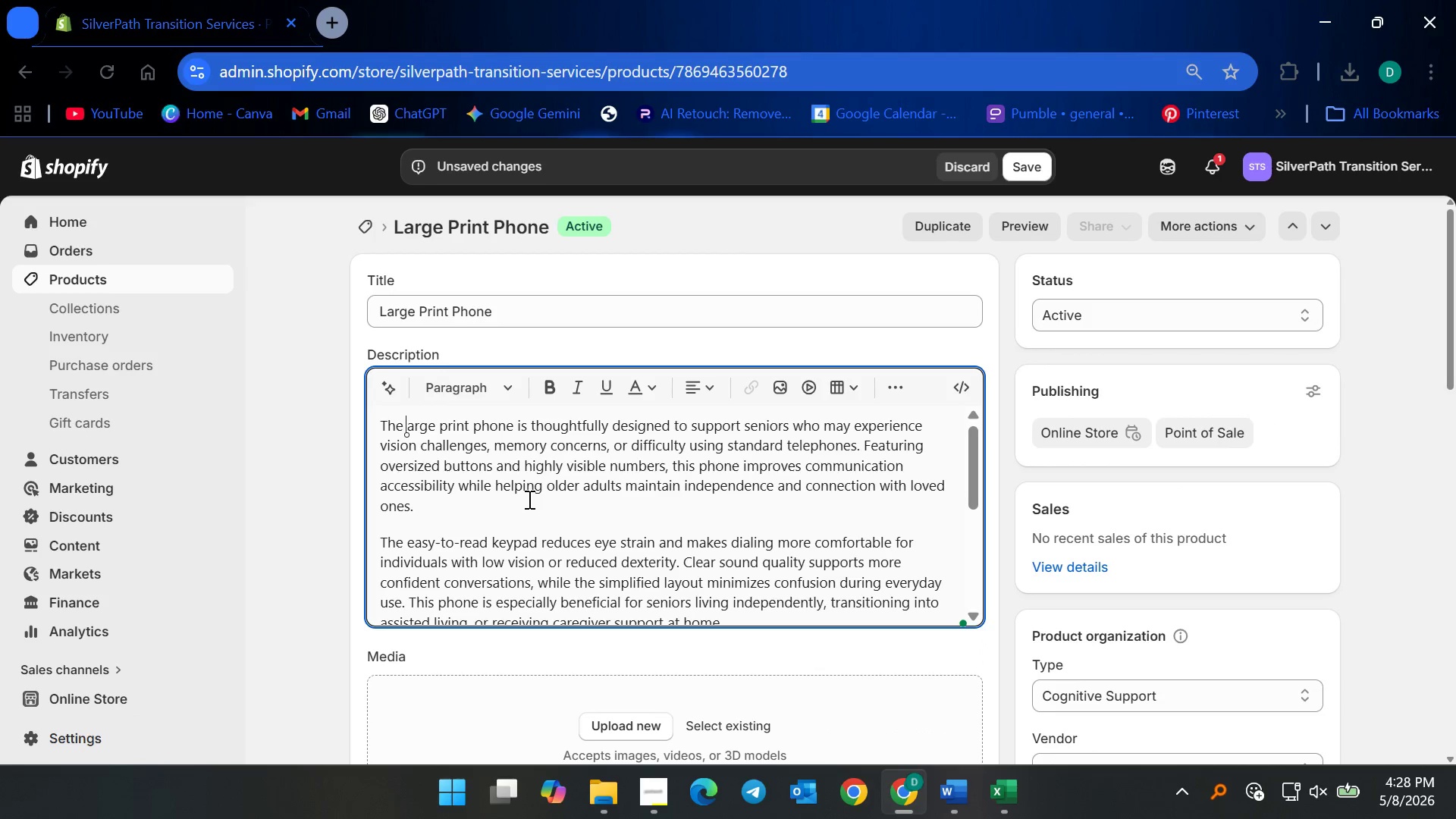 
key(Shift+ShiftRight)
 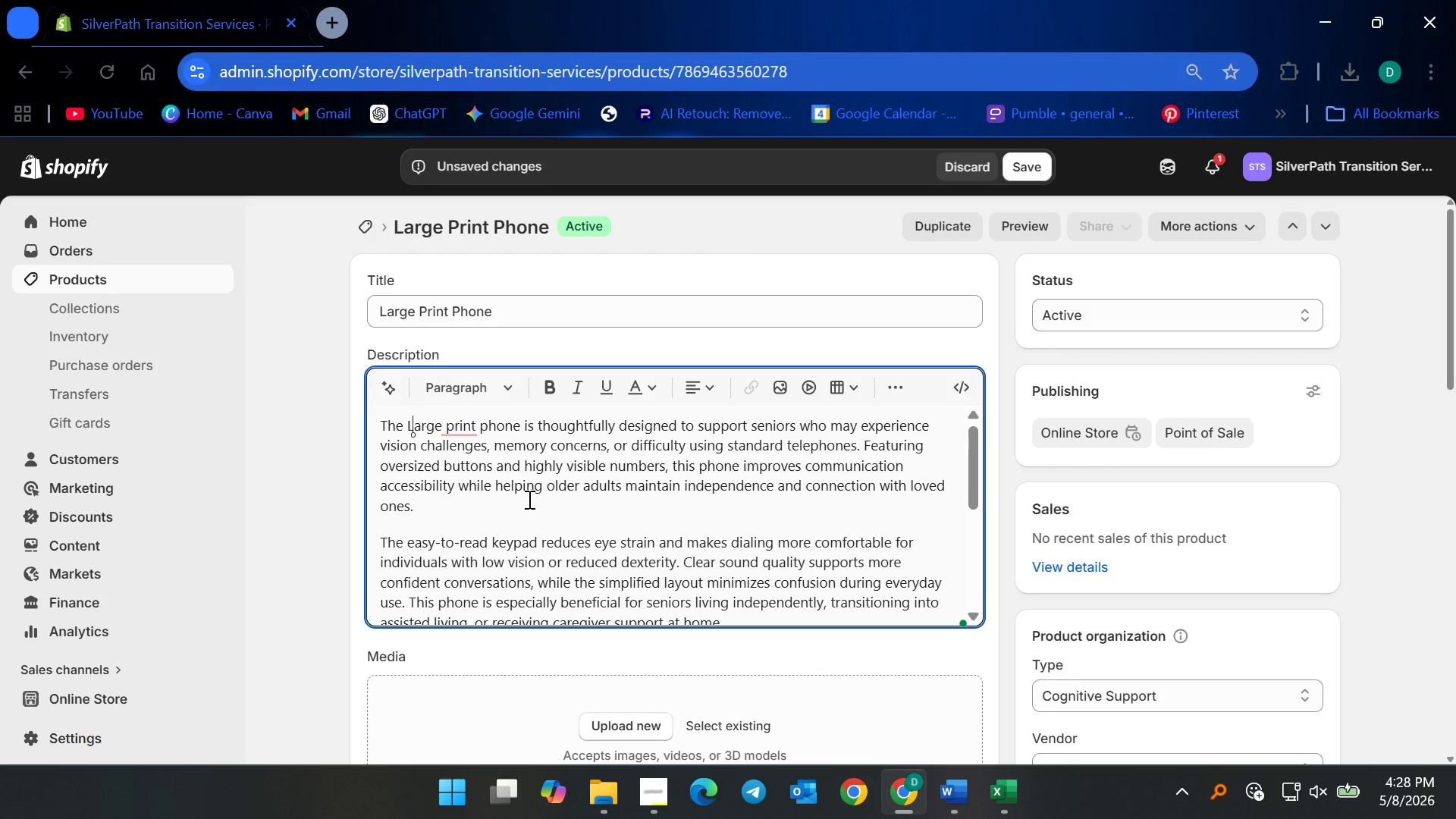 
key(Shift+L)
 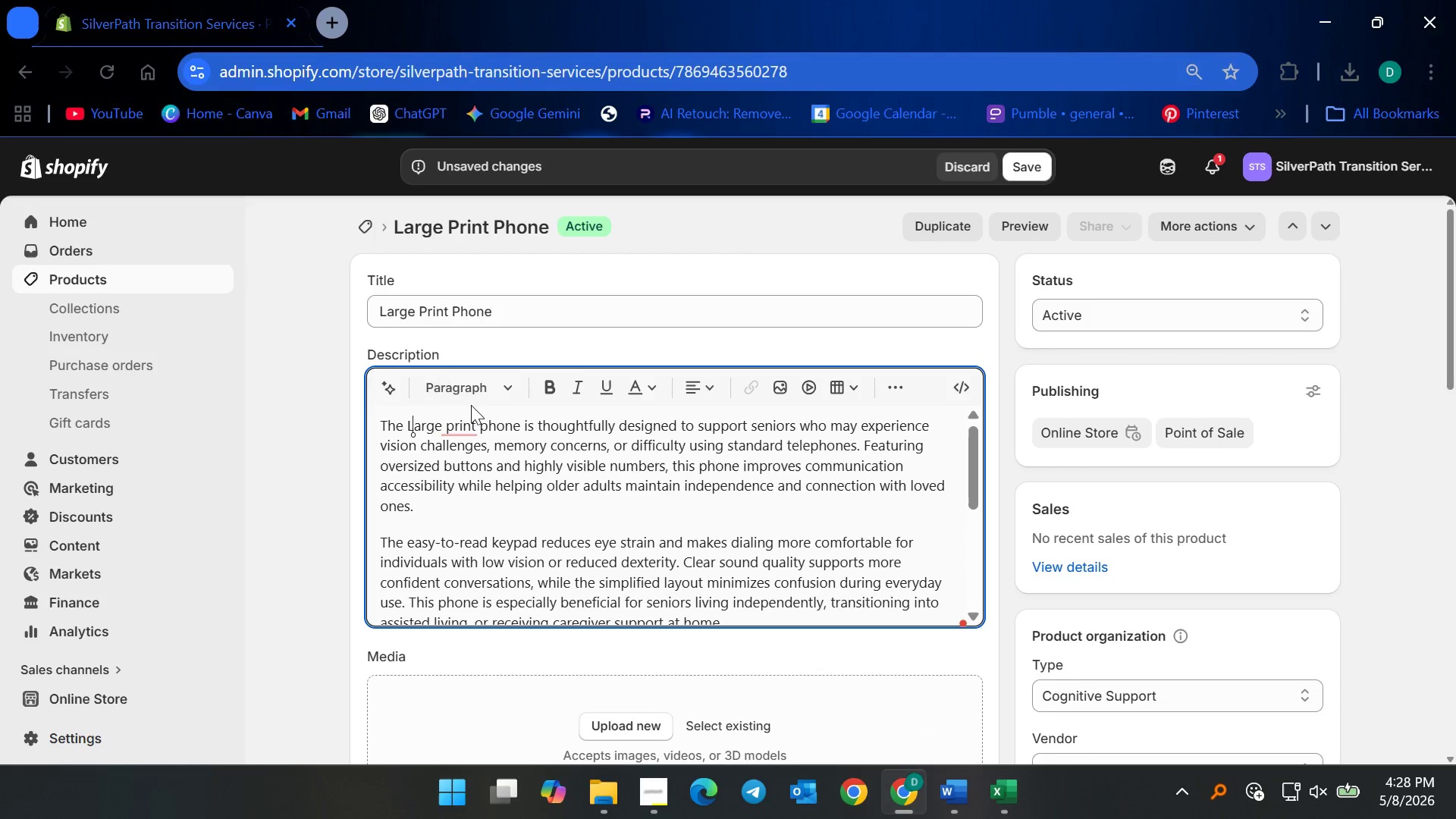 
left_click([453, 424])
 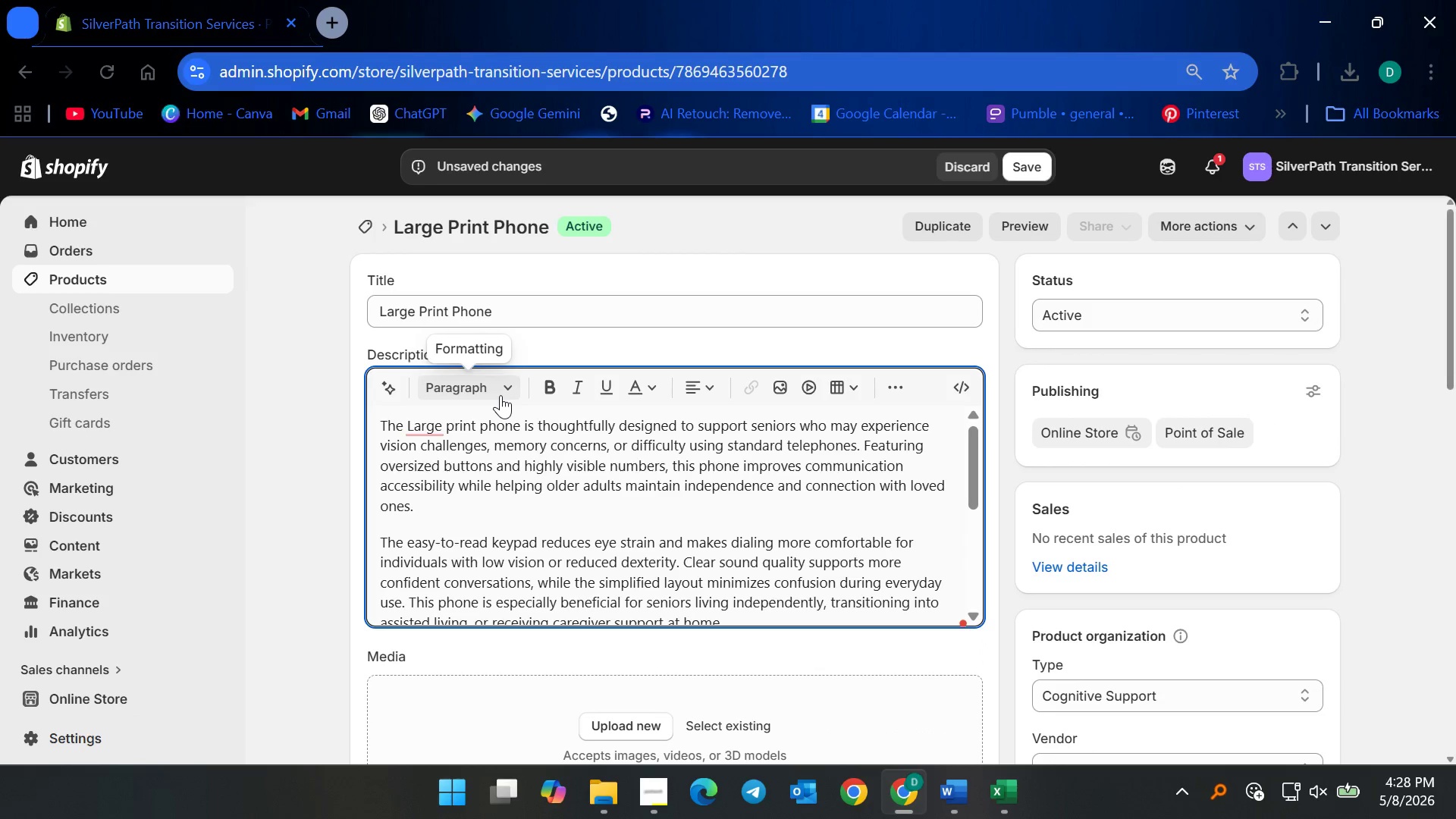 
key(Backspace)
 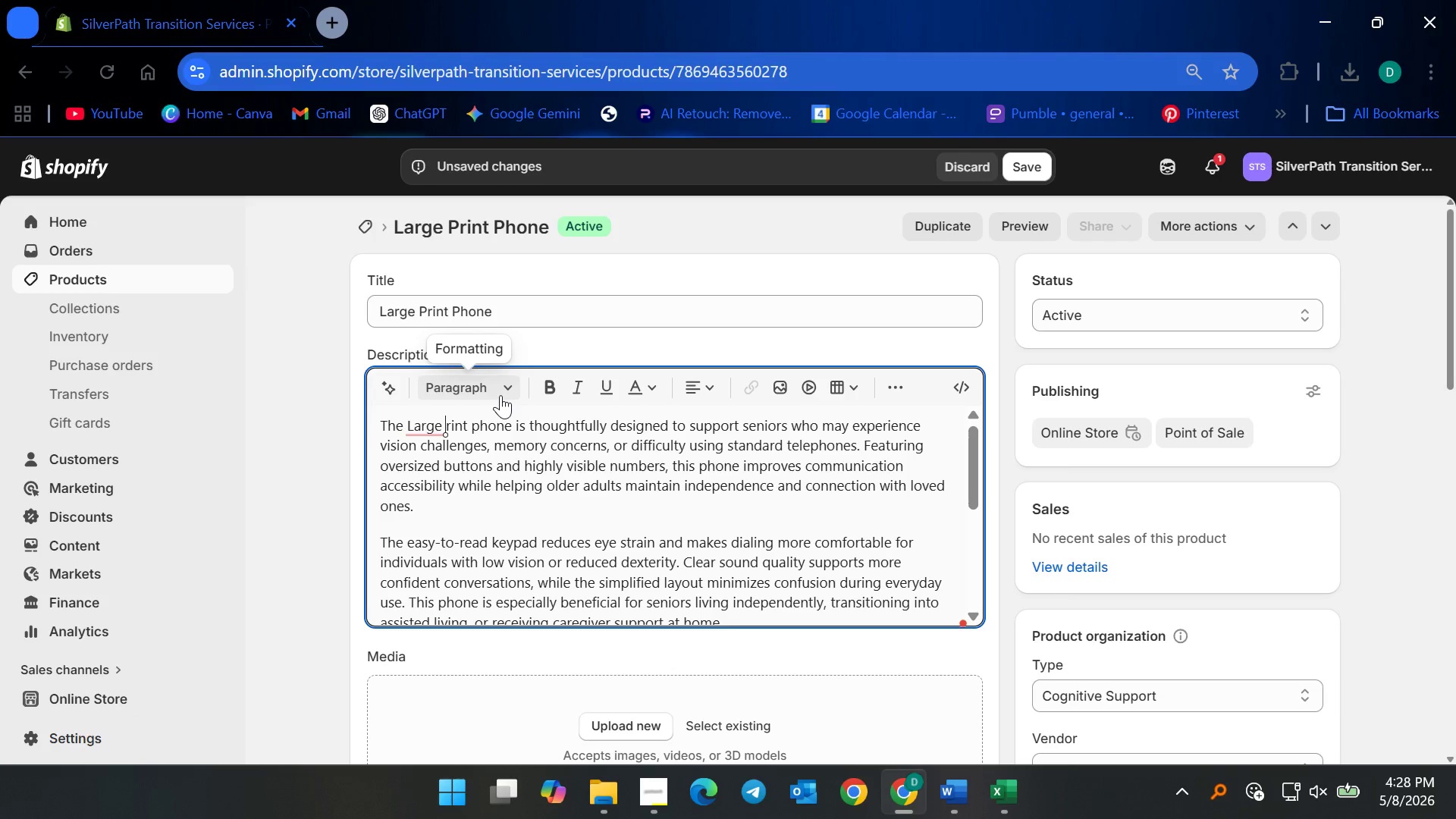 
key(Shift+ShiftRight)
 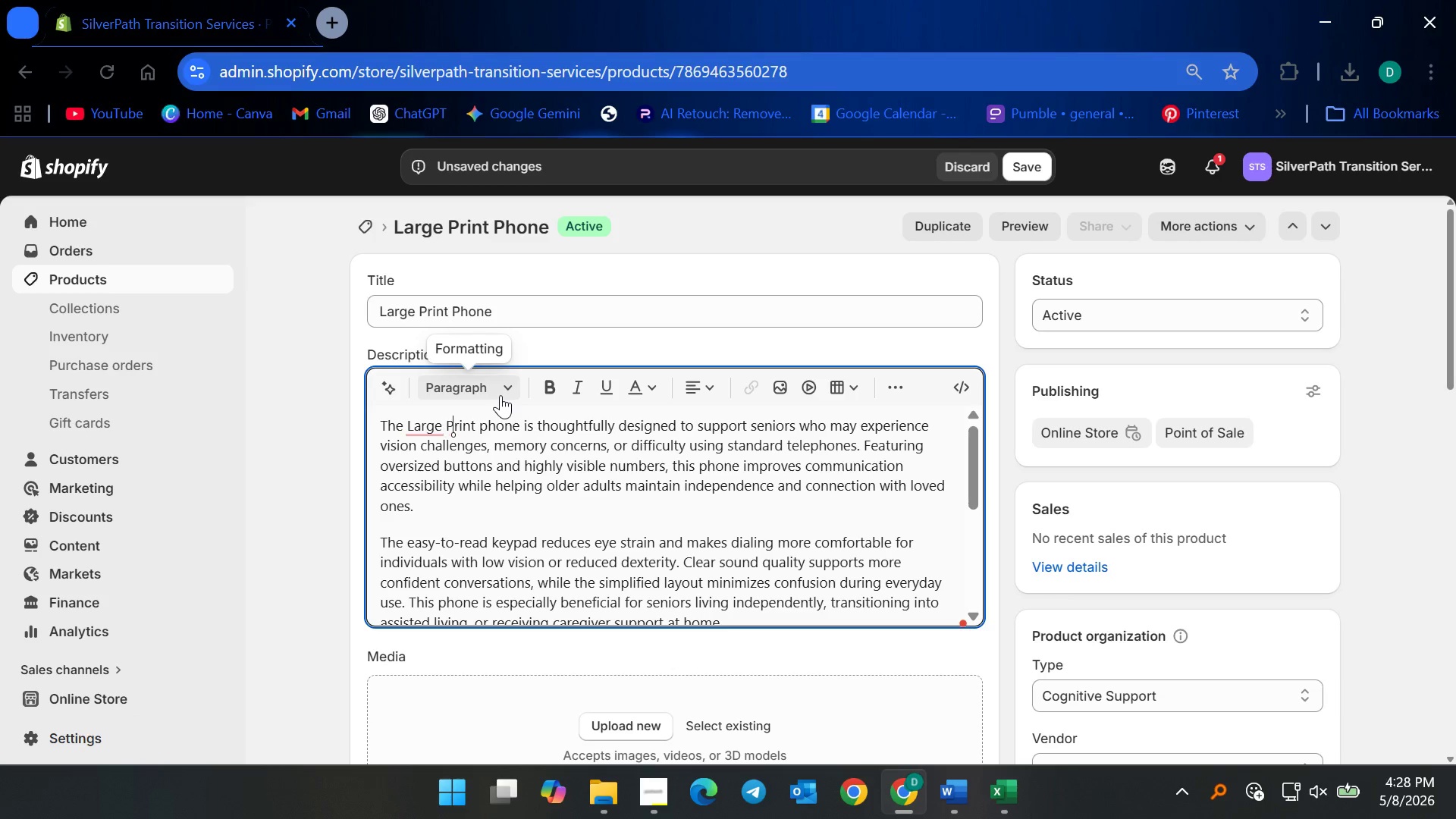 
key(P)
 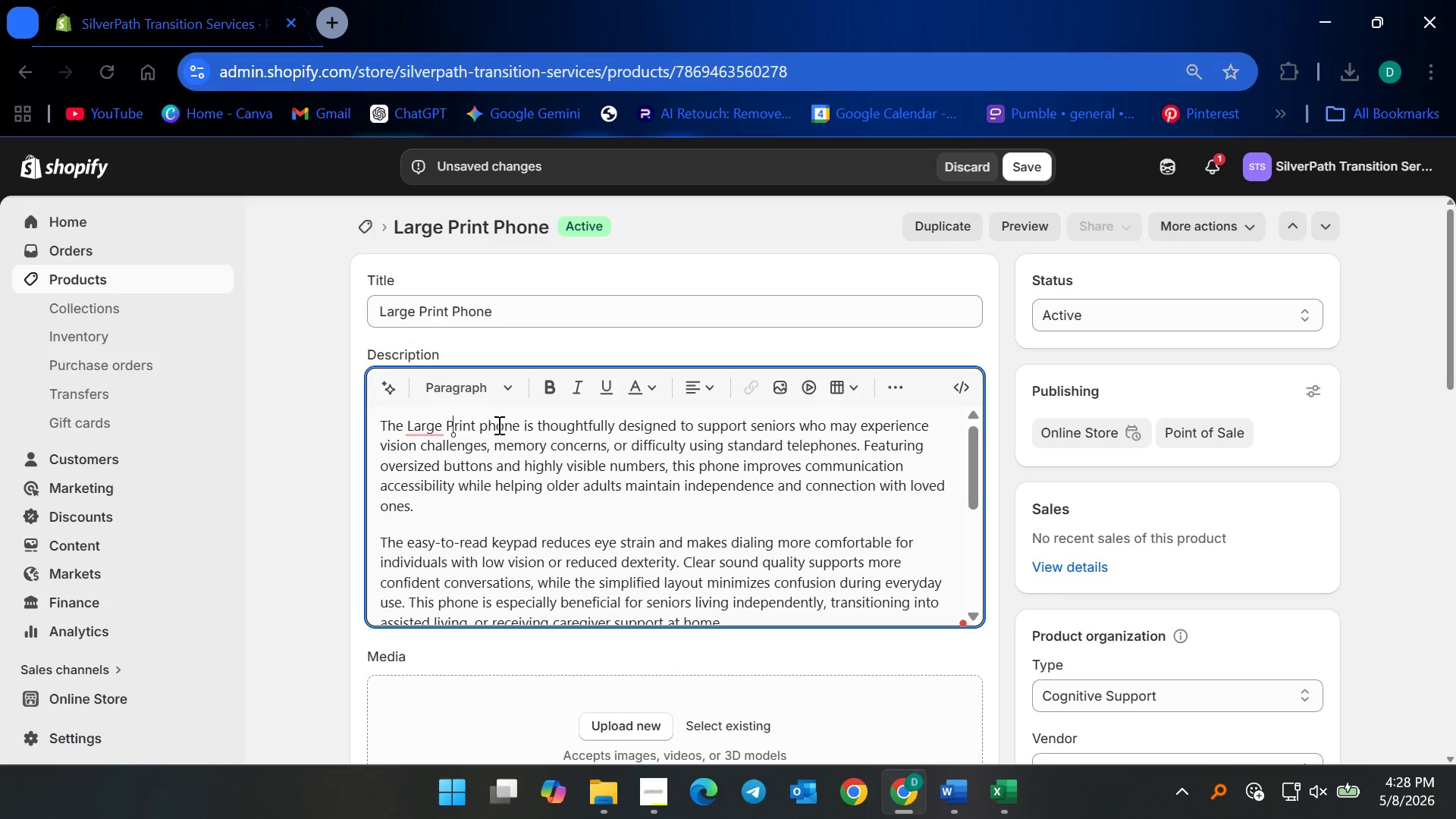 
left_click([485, 422])
 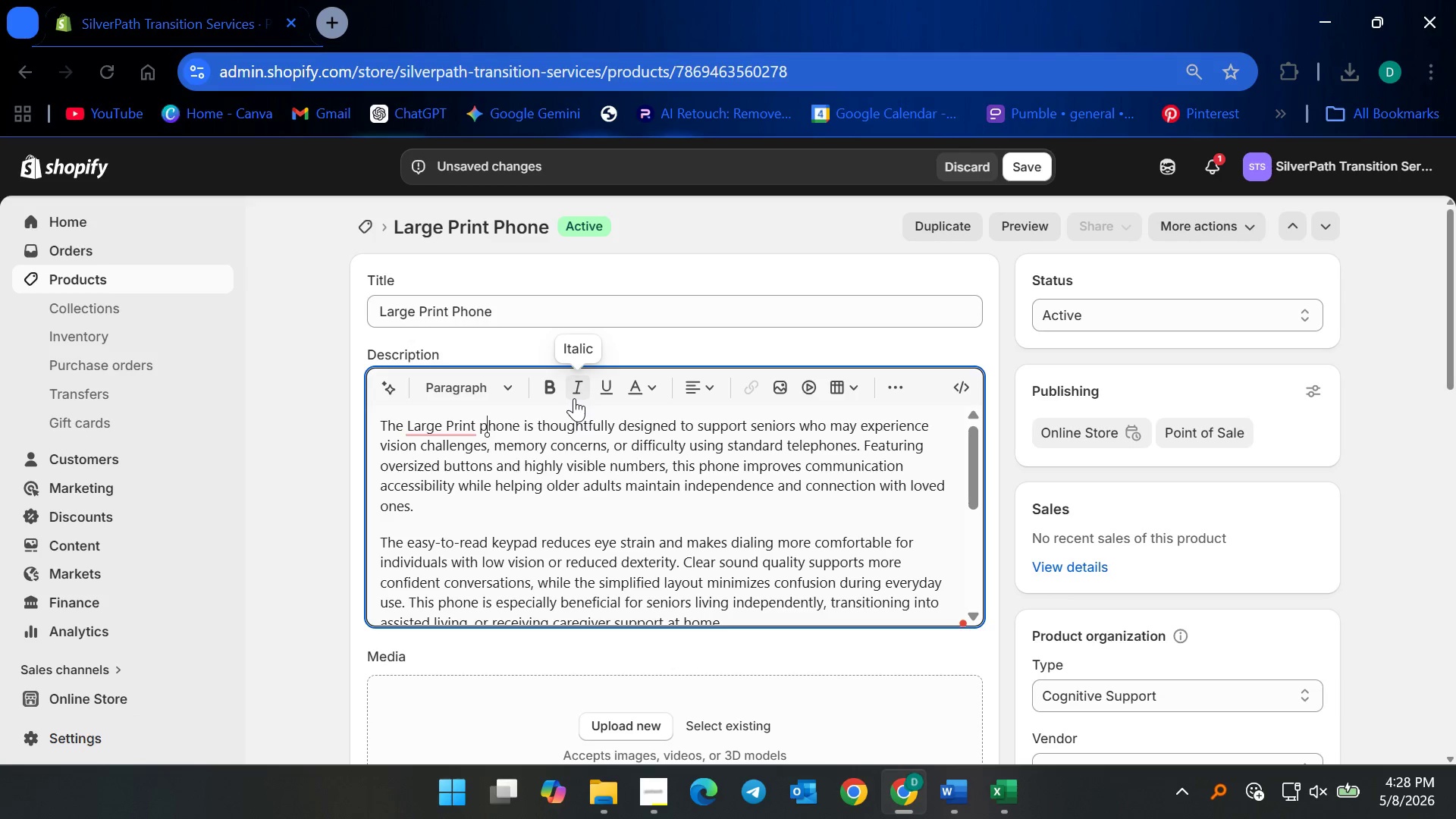 
key(Backspace)
 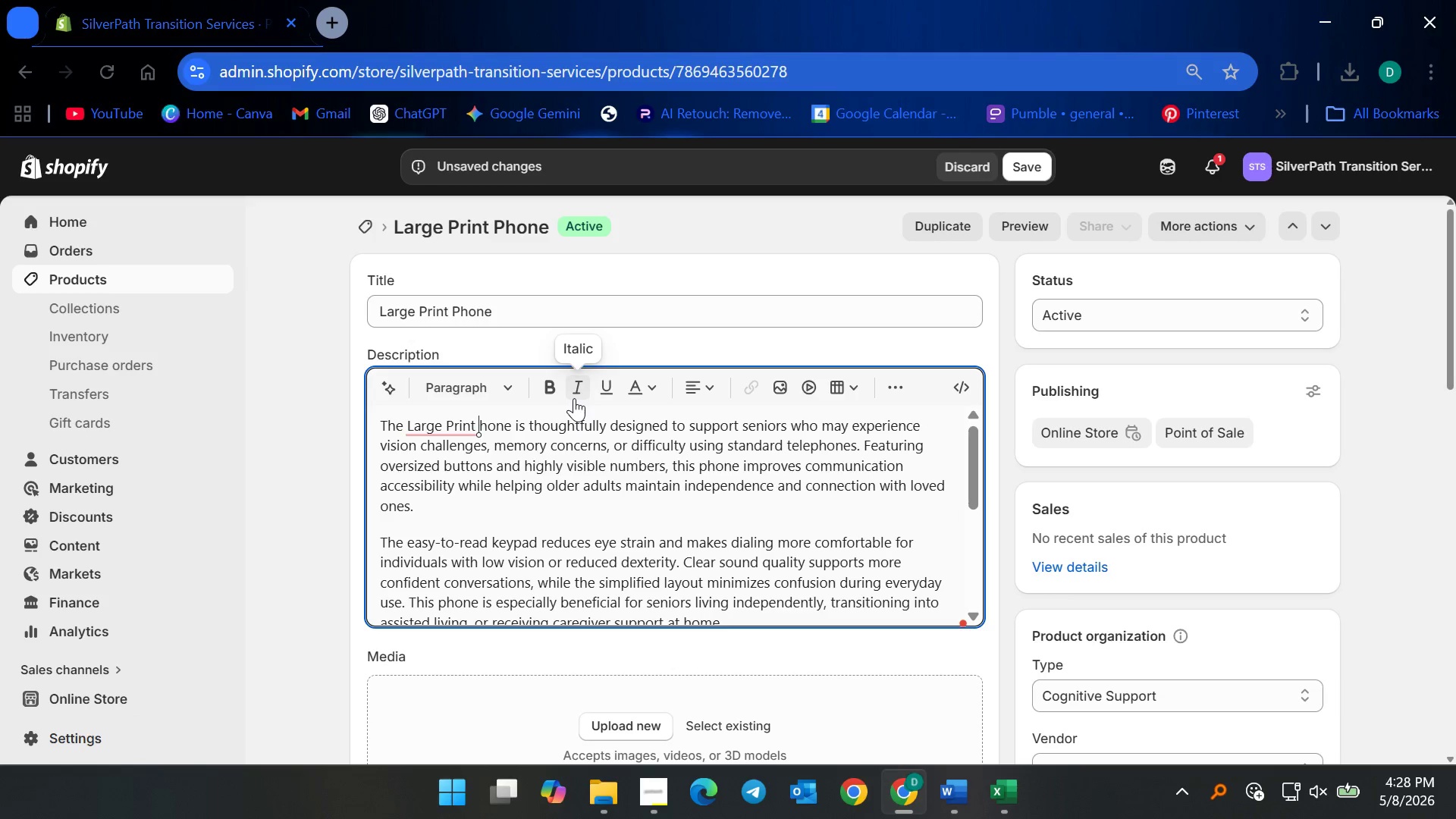 
key(Shift+ShiftRight)
 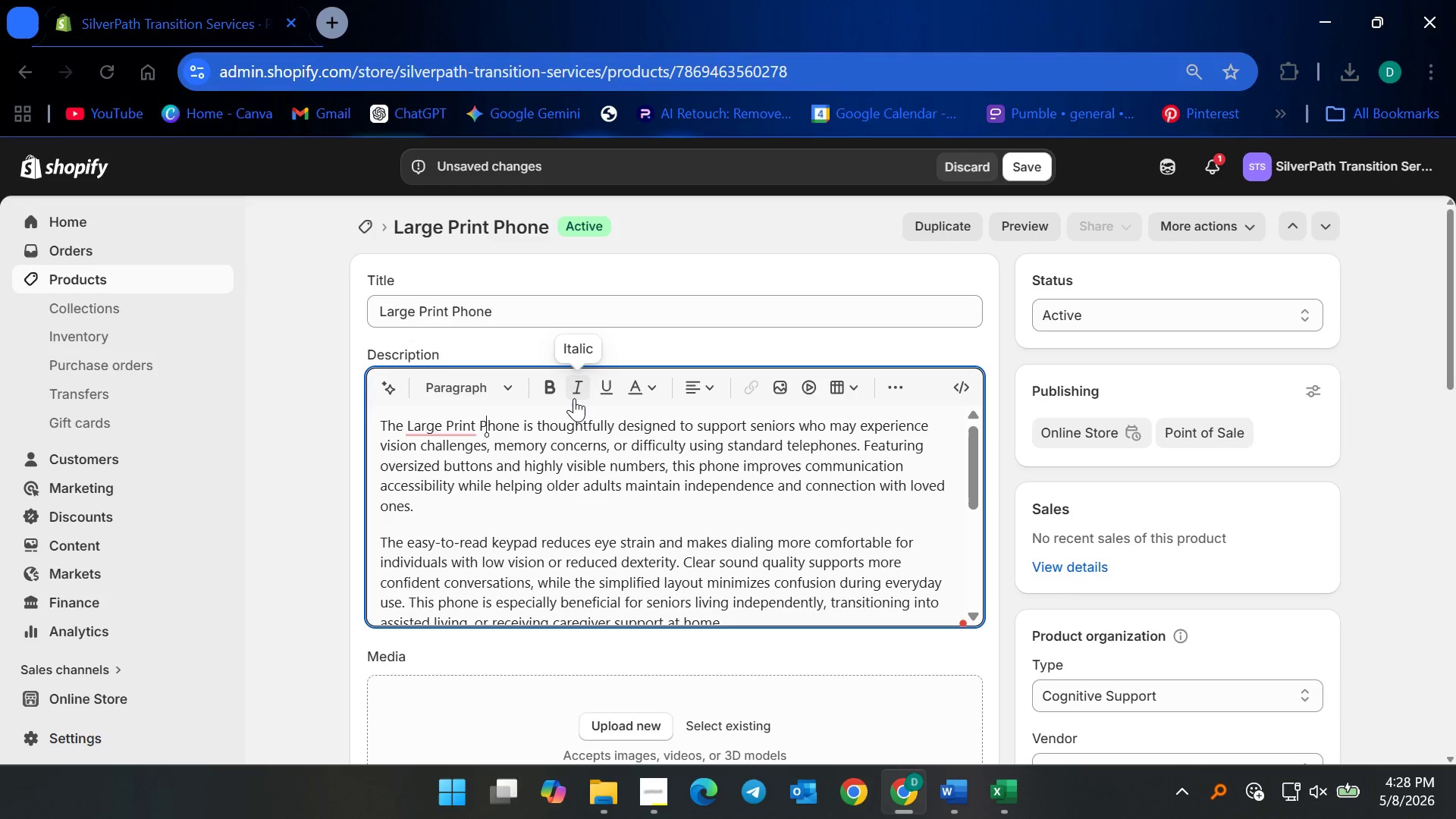 
key(Shift+P)
 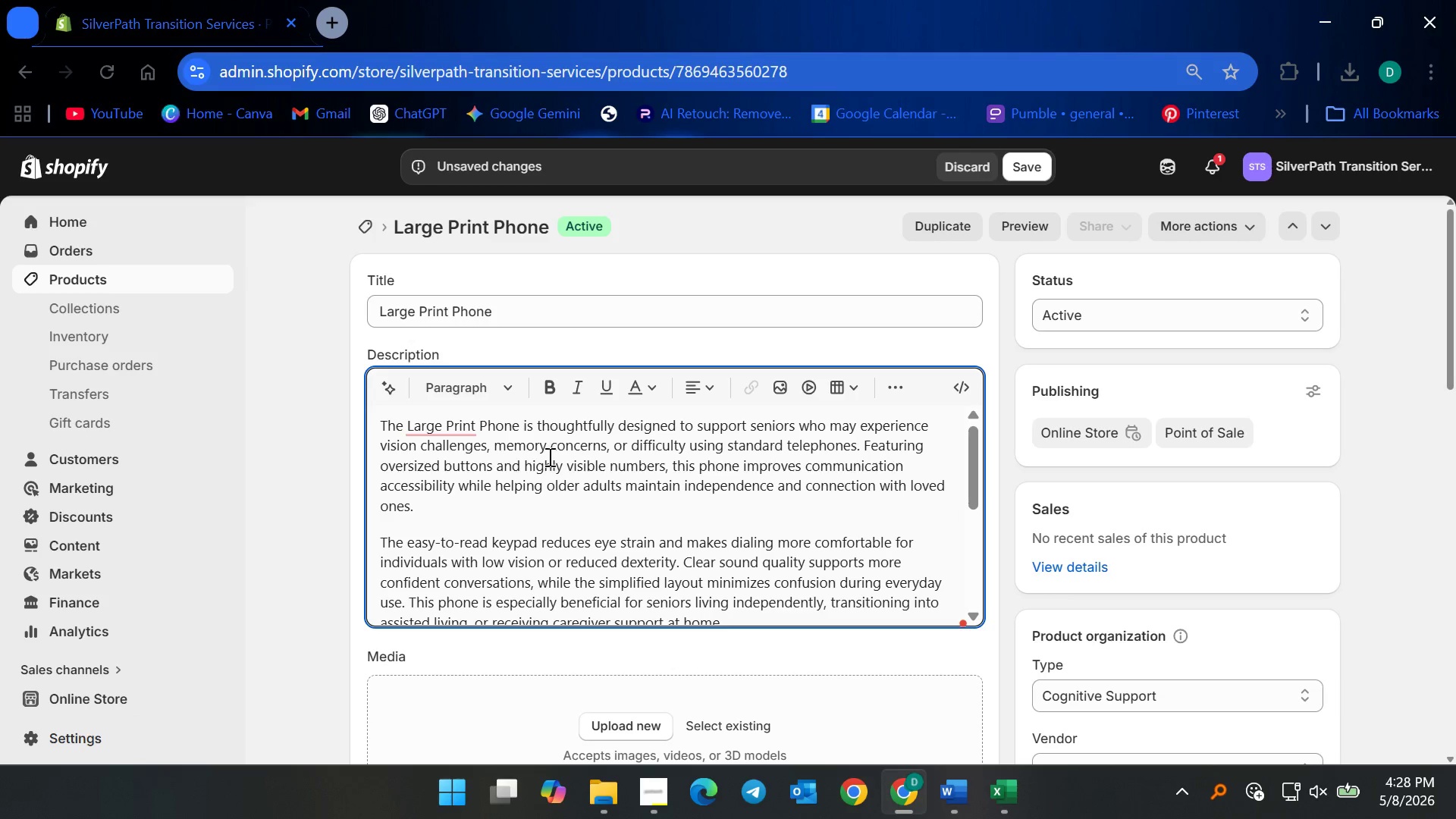 
left_click([559, 479])
 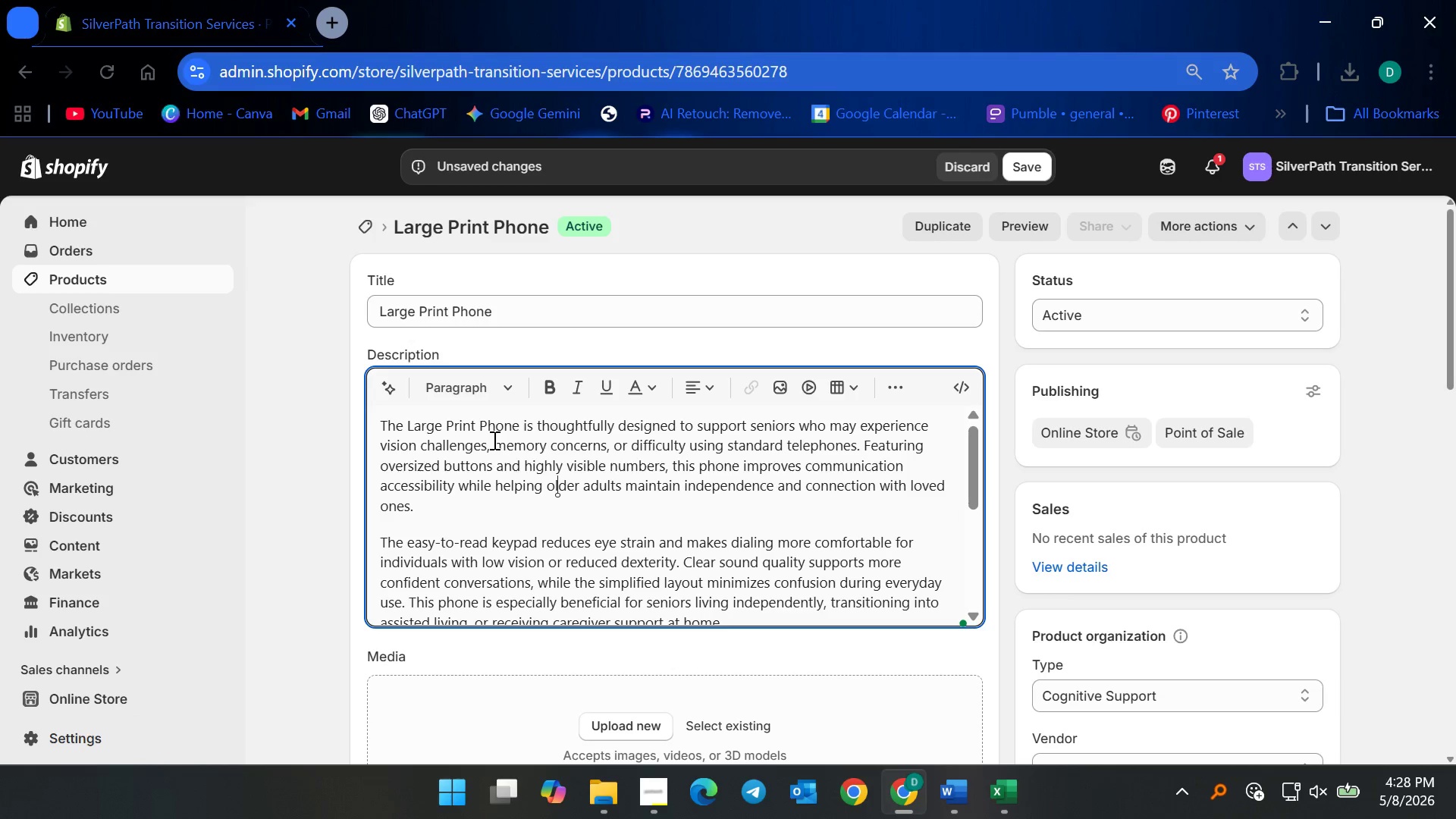 
left_click([519, 457])
 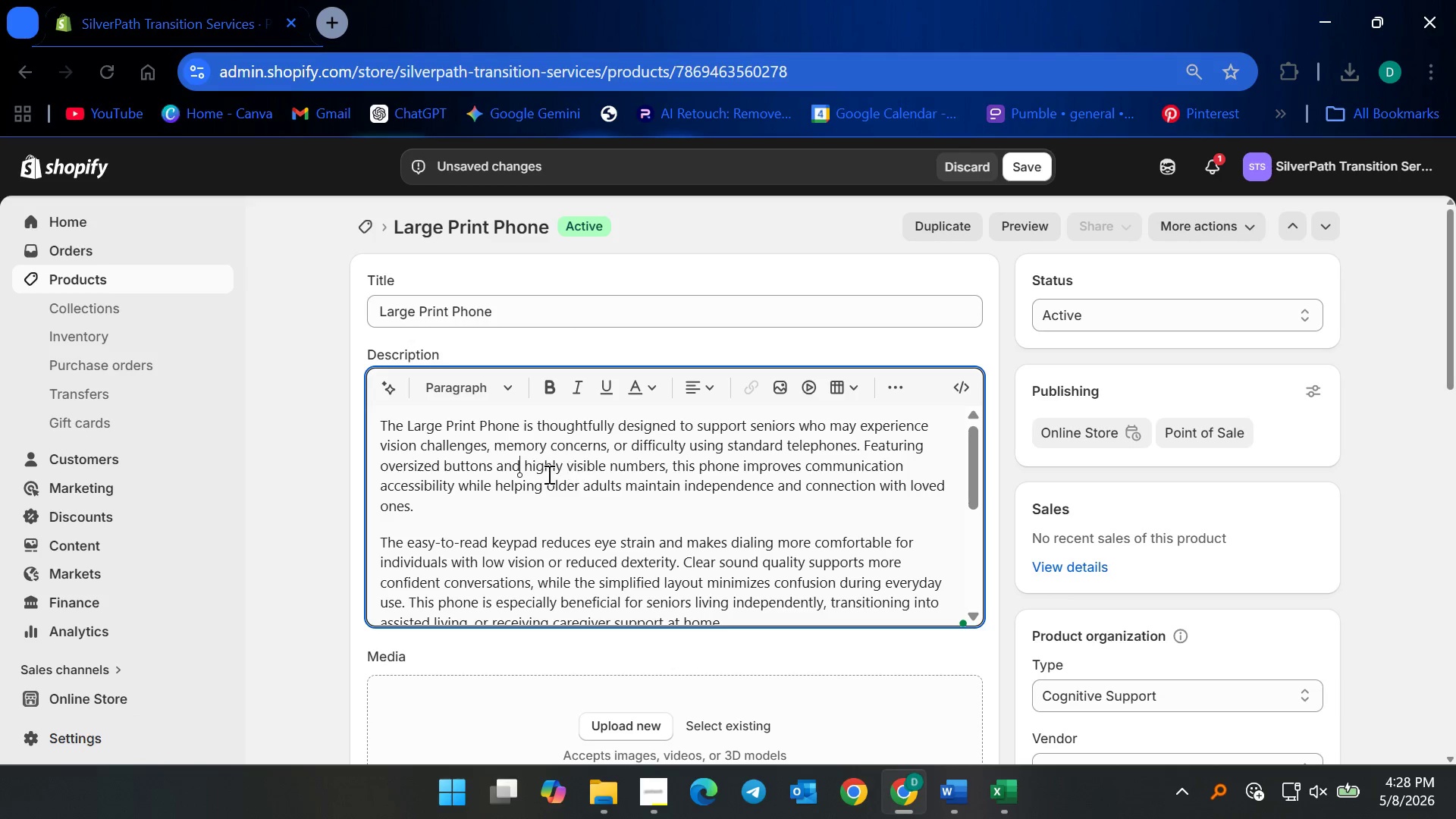 
scroll: coordinate [538, 469], scroll_direction: up, amount: 3.0
 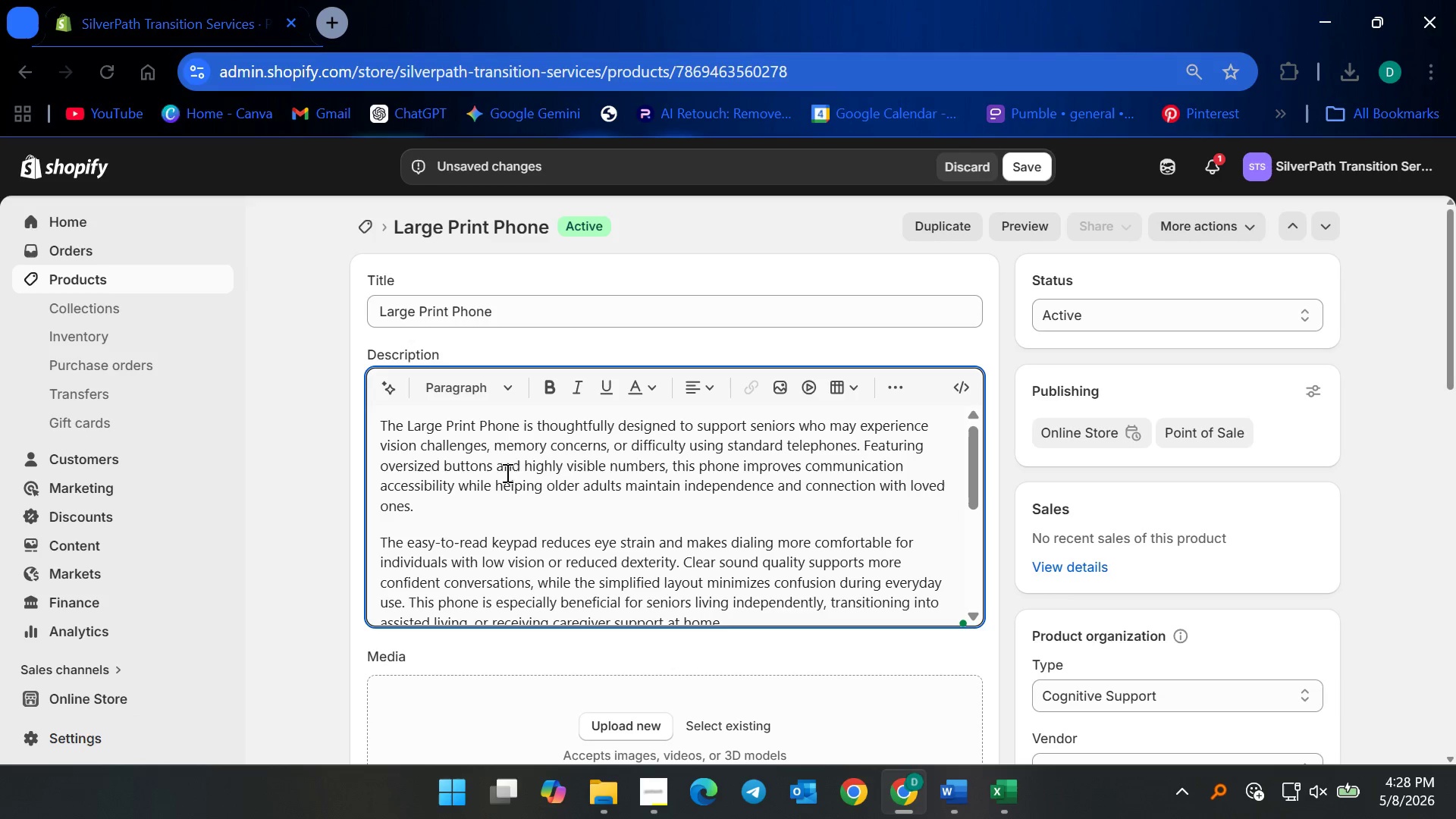 
left_click([482, 509])
 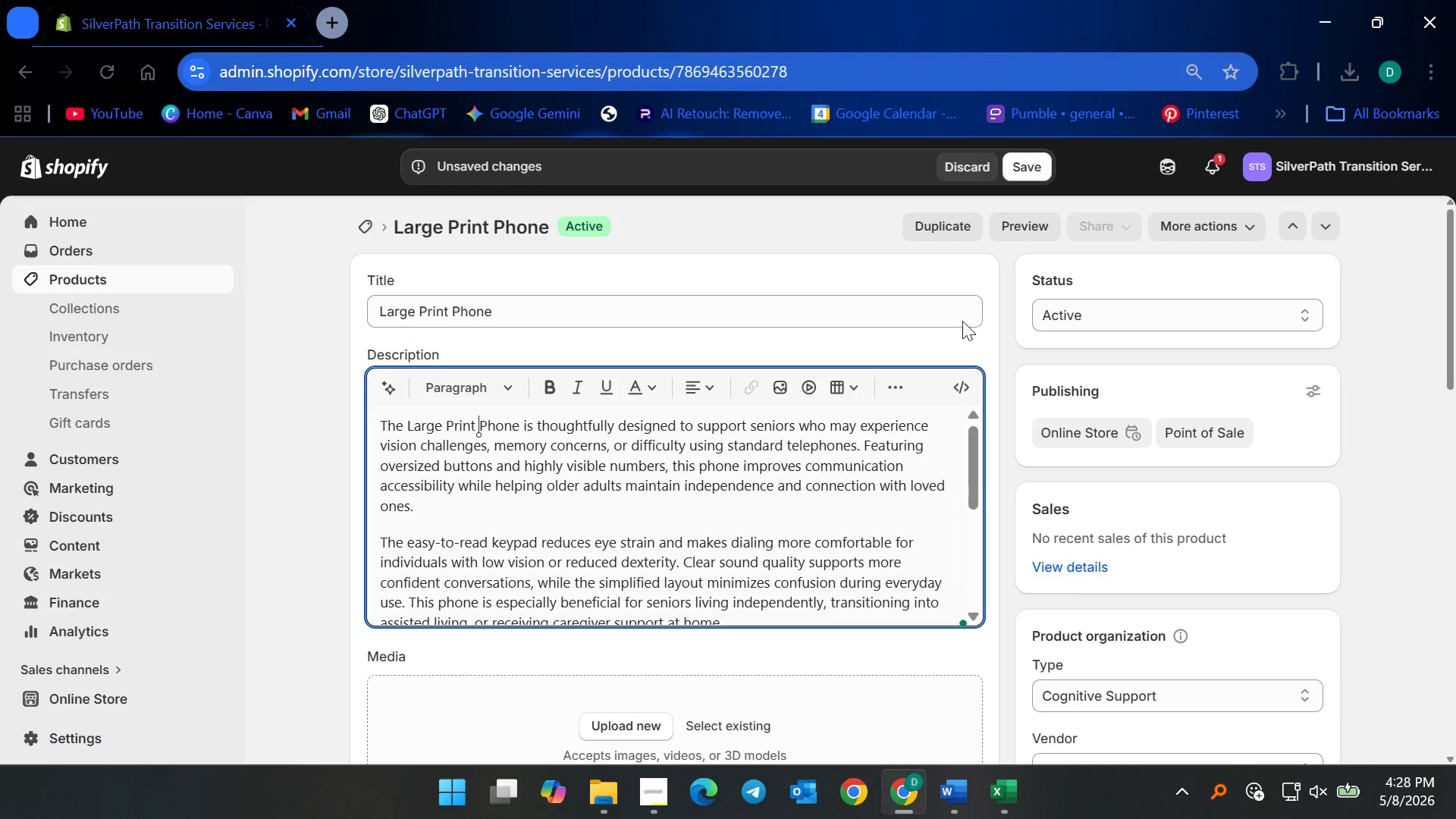 
left_click([1012, 158])
 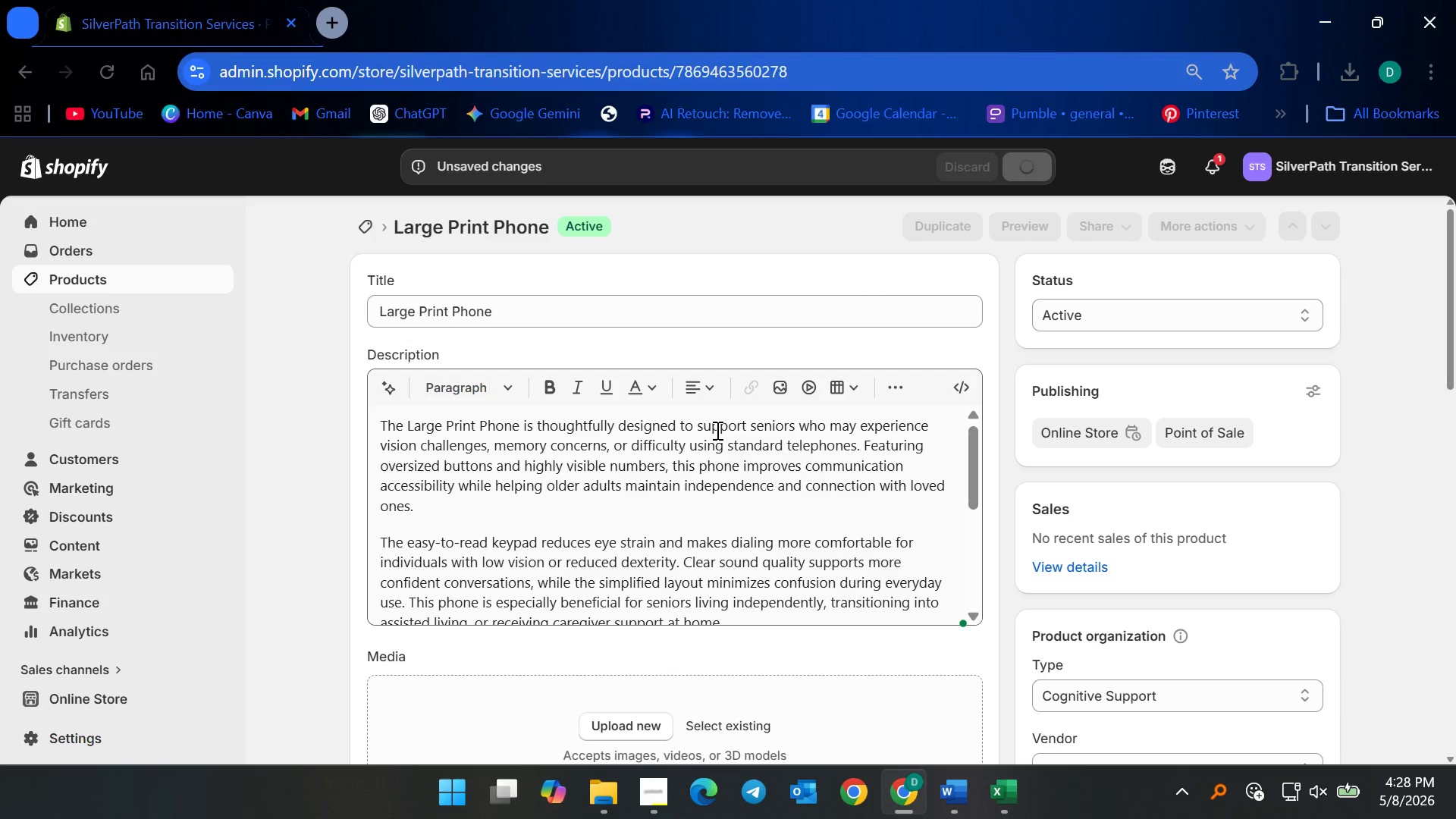 
scroll: coordinate [717, 639], scroll_direction: down, amount: 10.0
 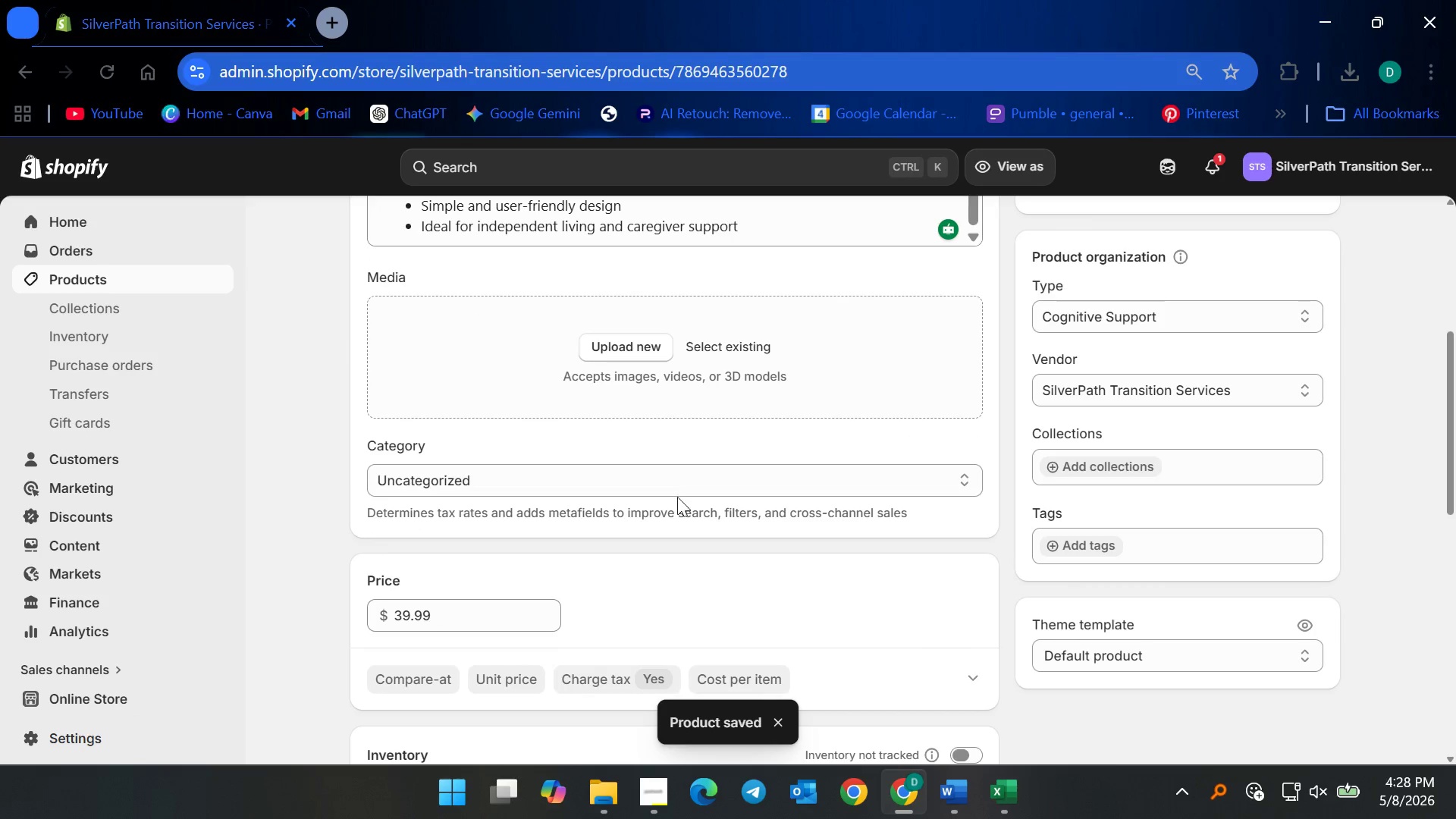 
scroll: coordinate [733, 478], scroll_direction: up, amount: 2.0
 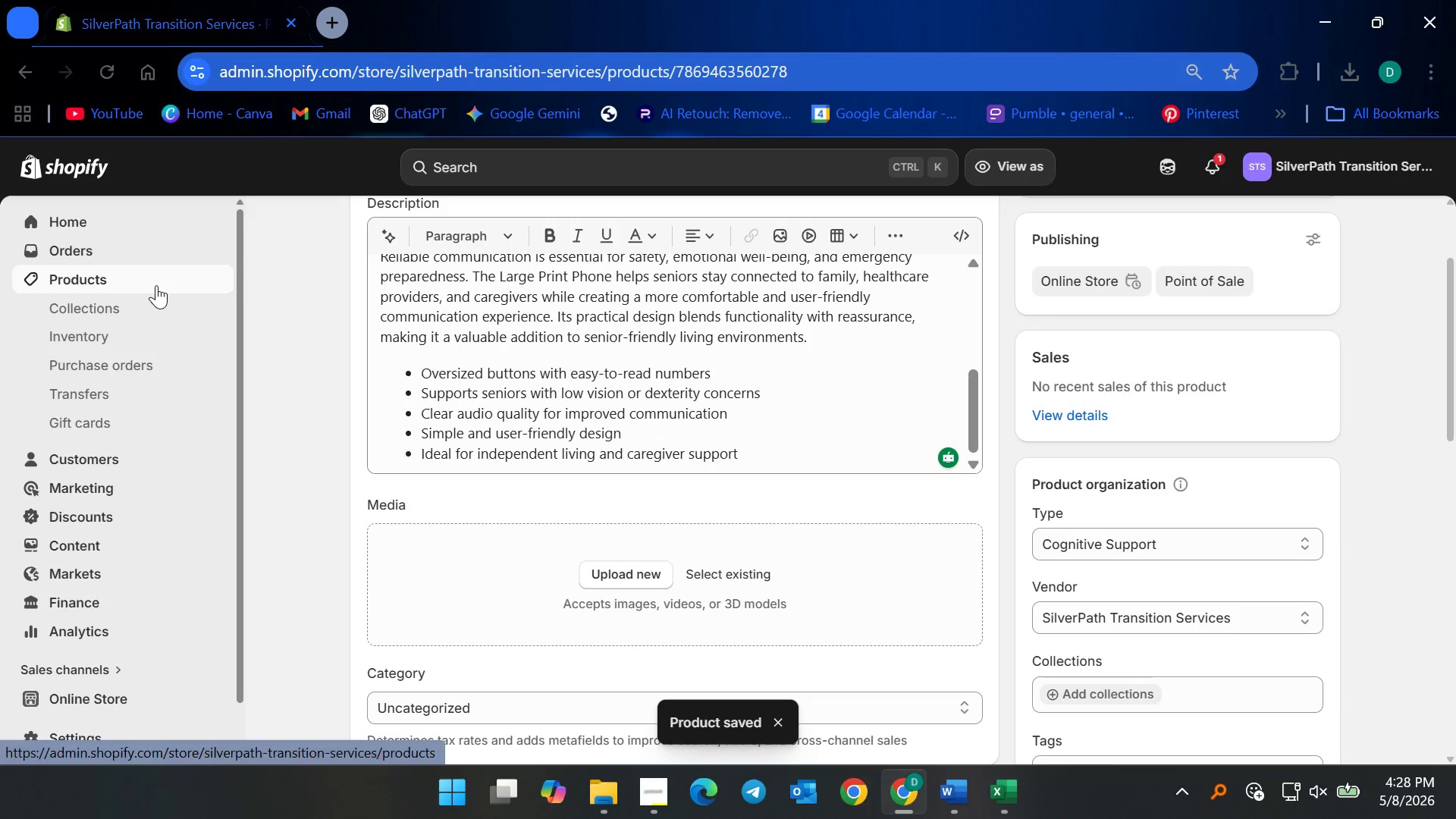 
left_click([156, 280])
 